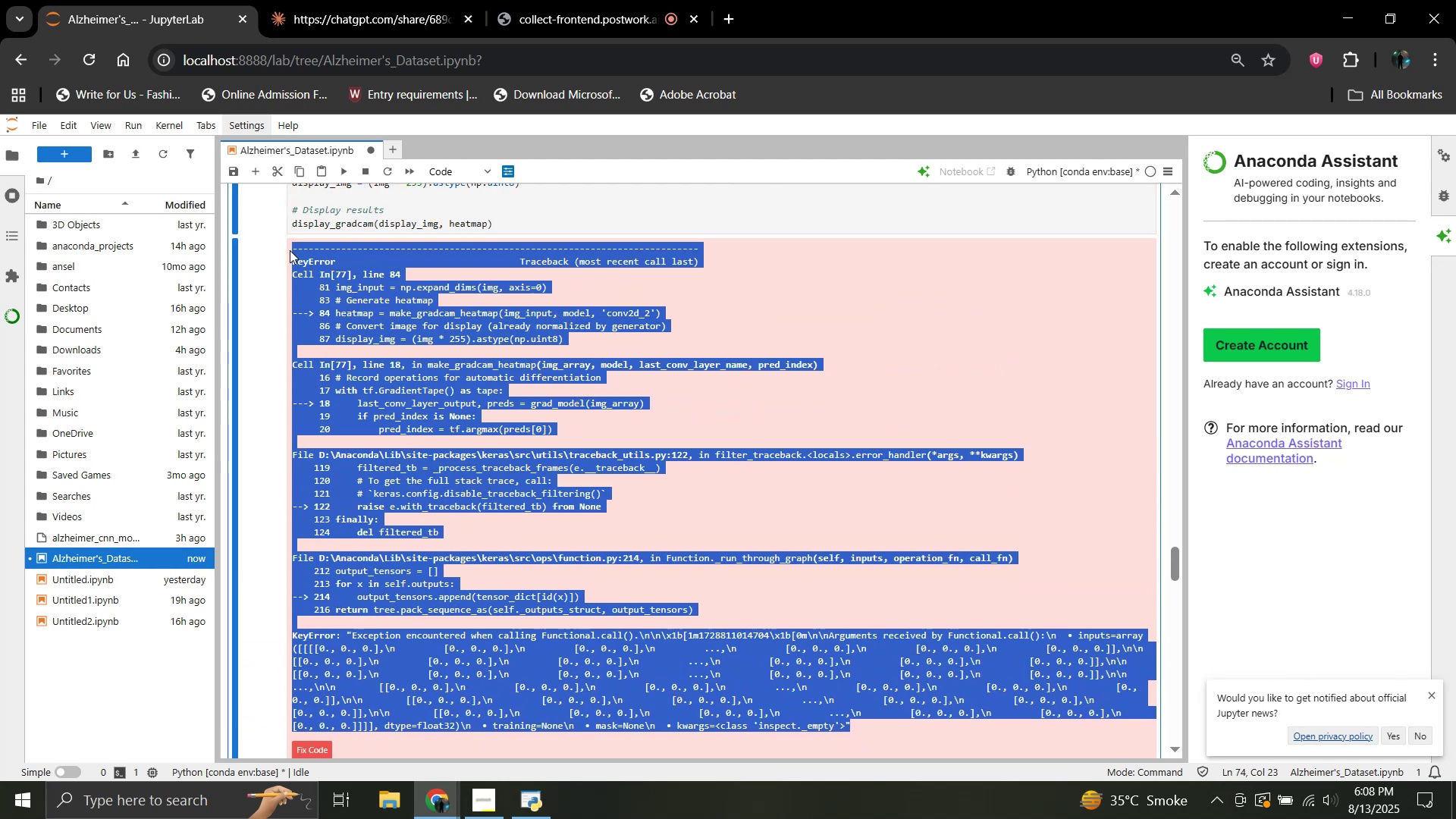 
key(Control+C)
 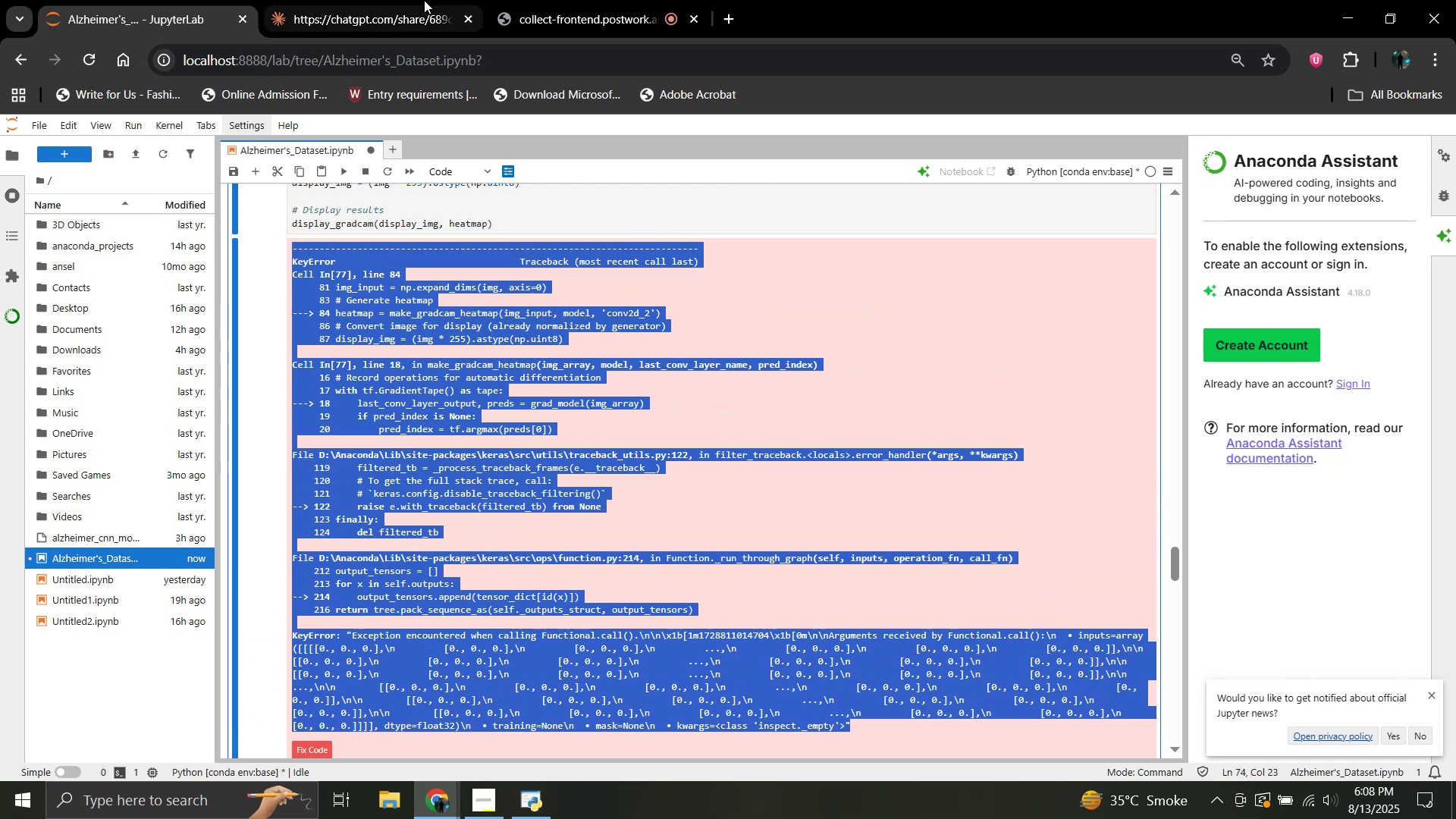 
left_click([423, 0])
 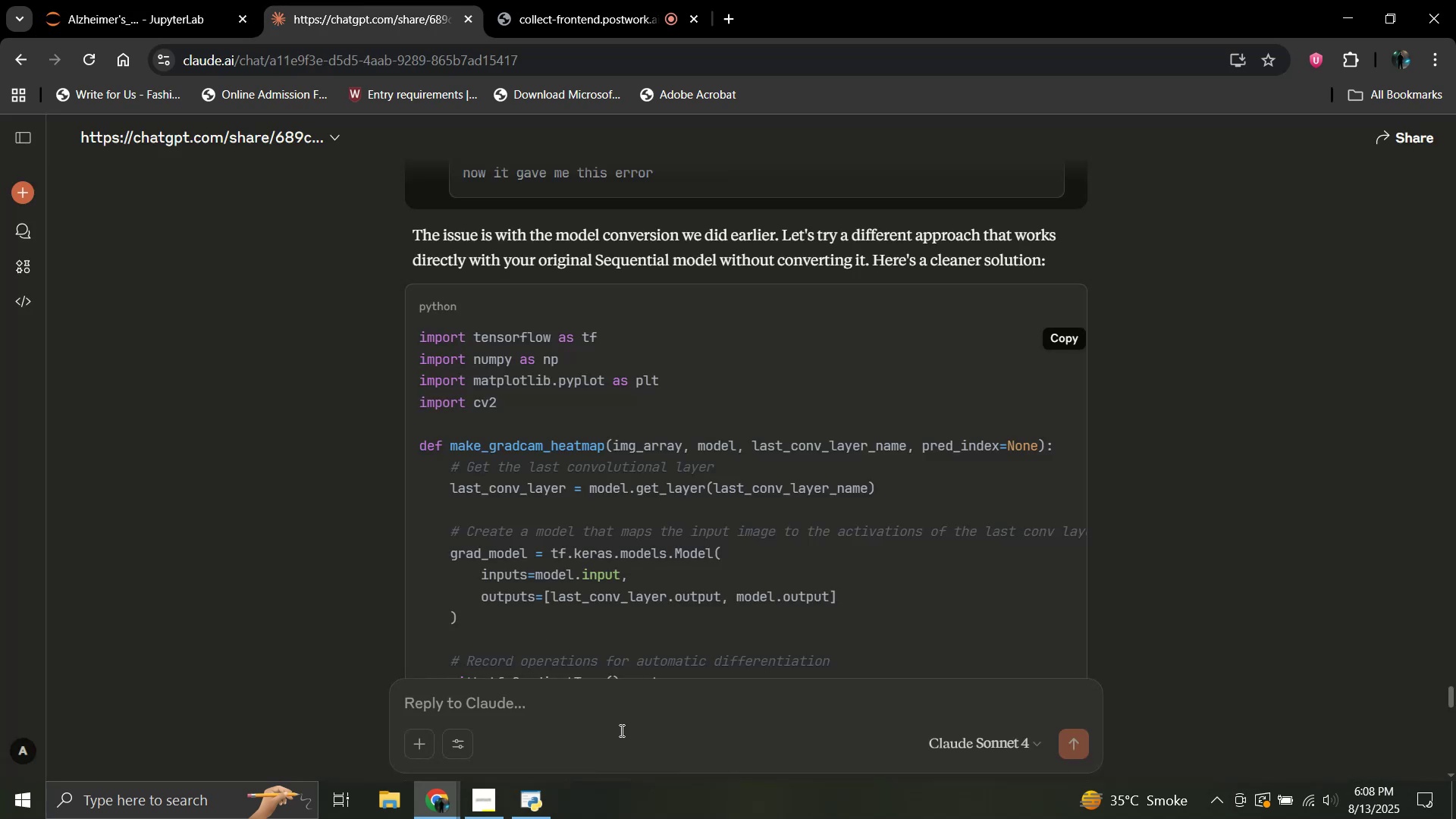 
left_click([620, 727])
 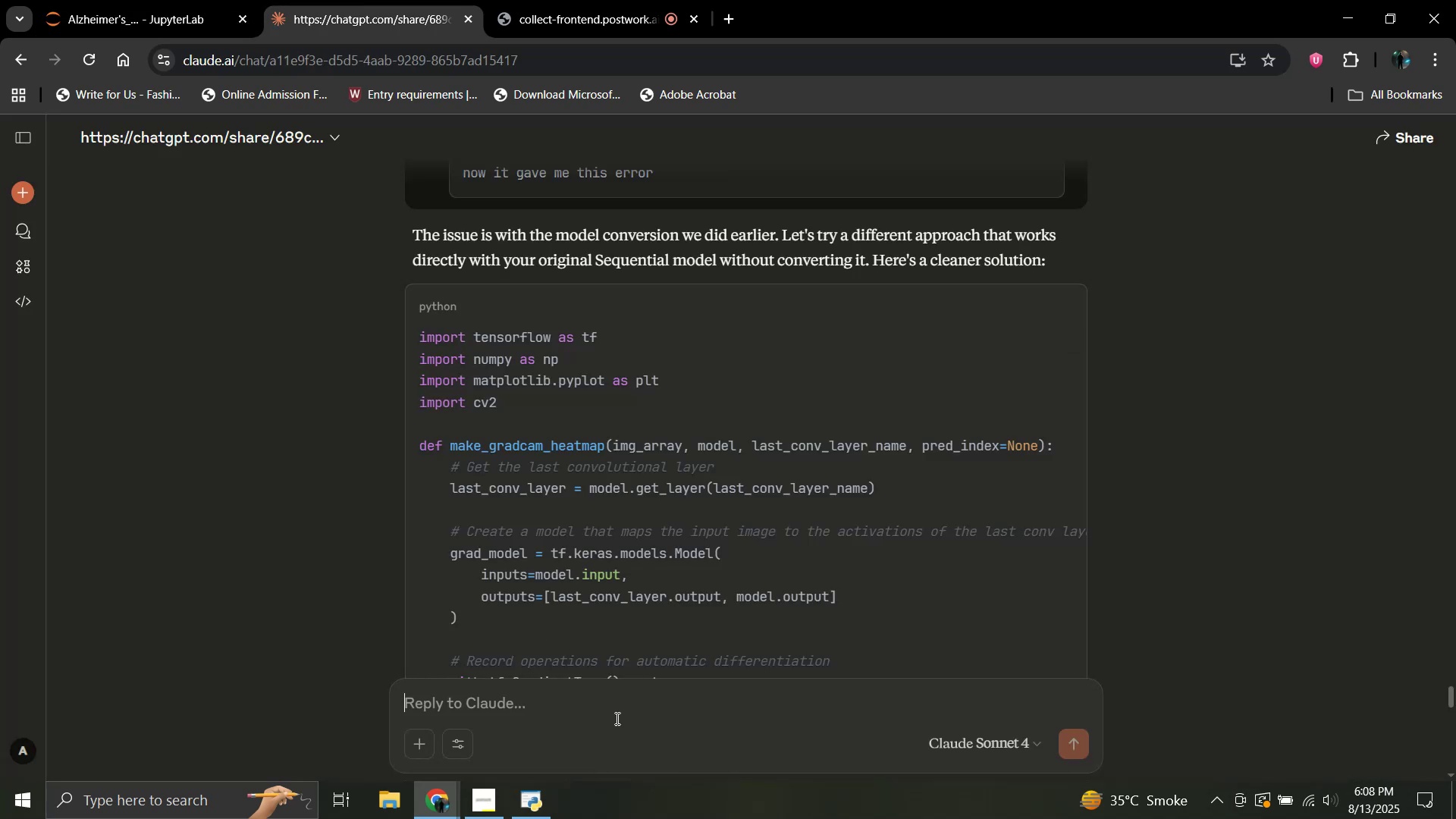 
key(Control+V)
 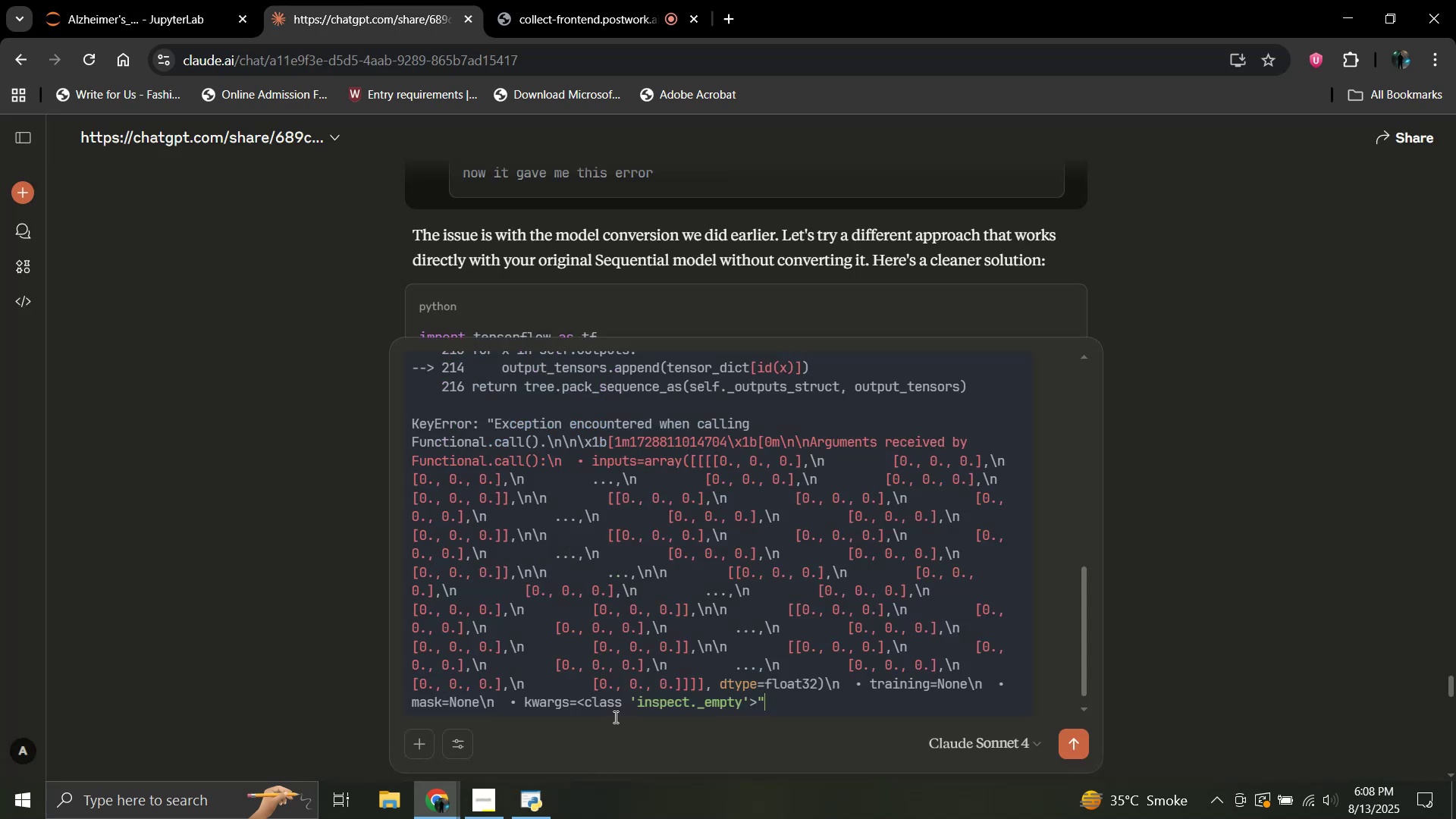 
key(Enter)
 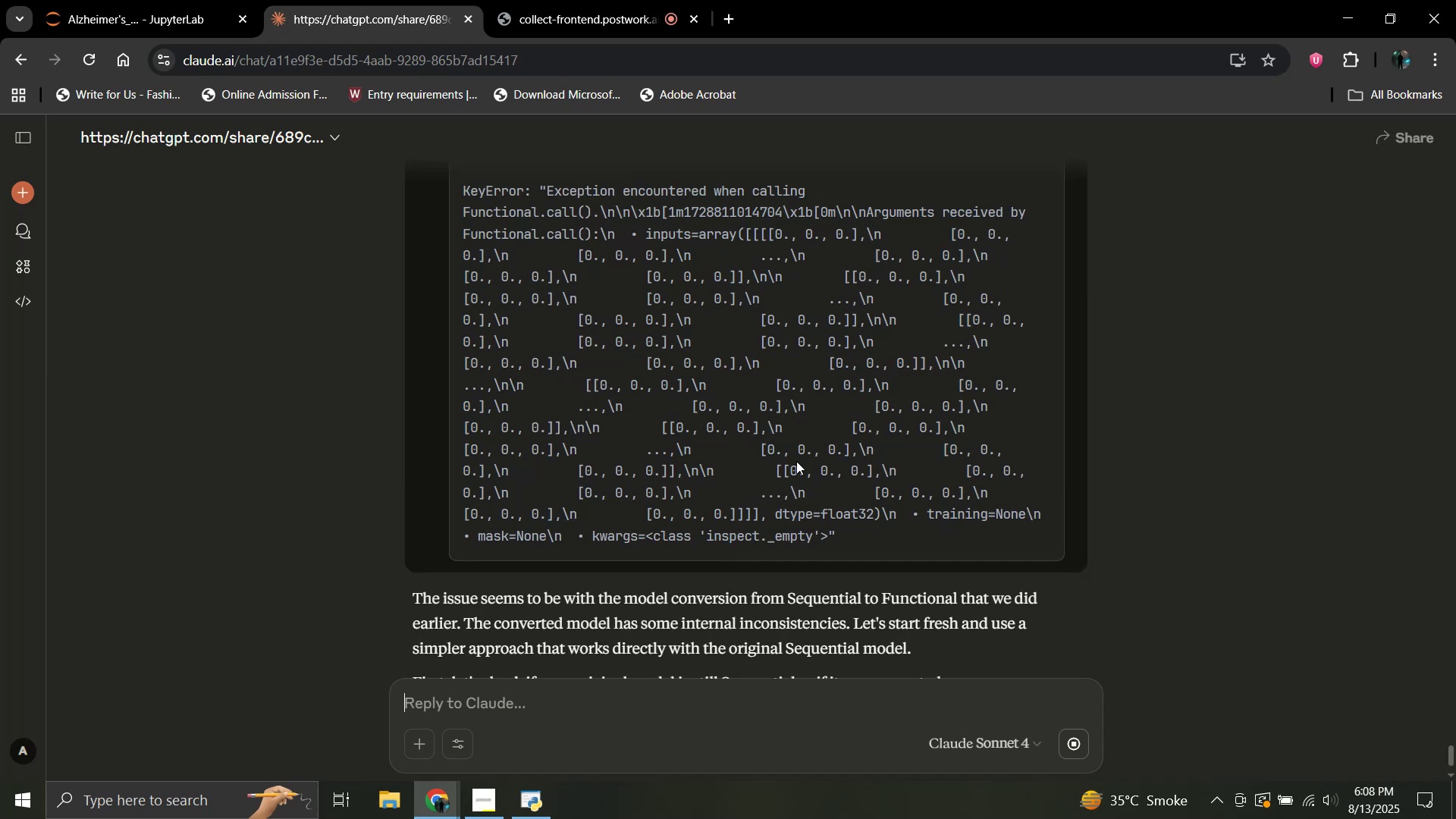 
wait(5.32)
 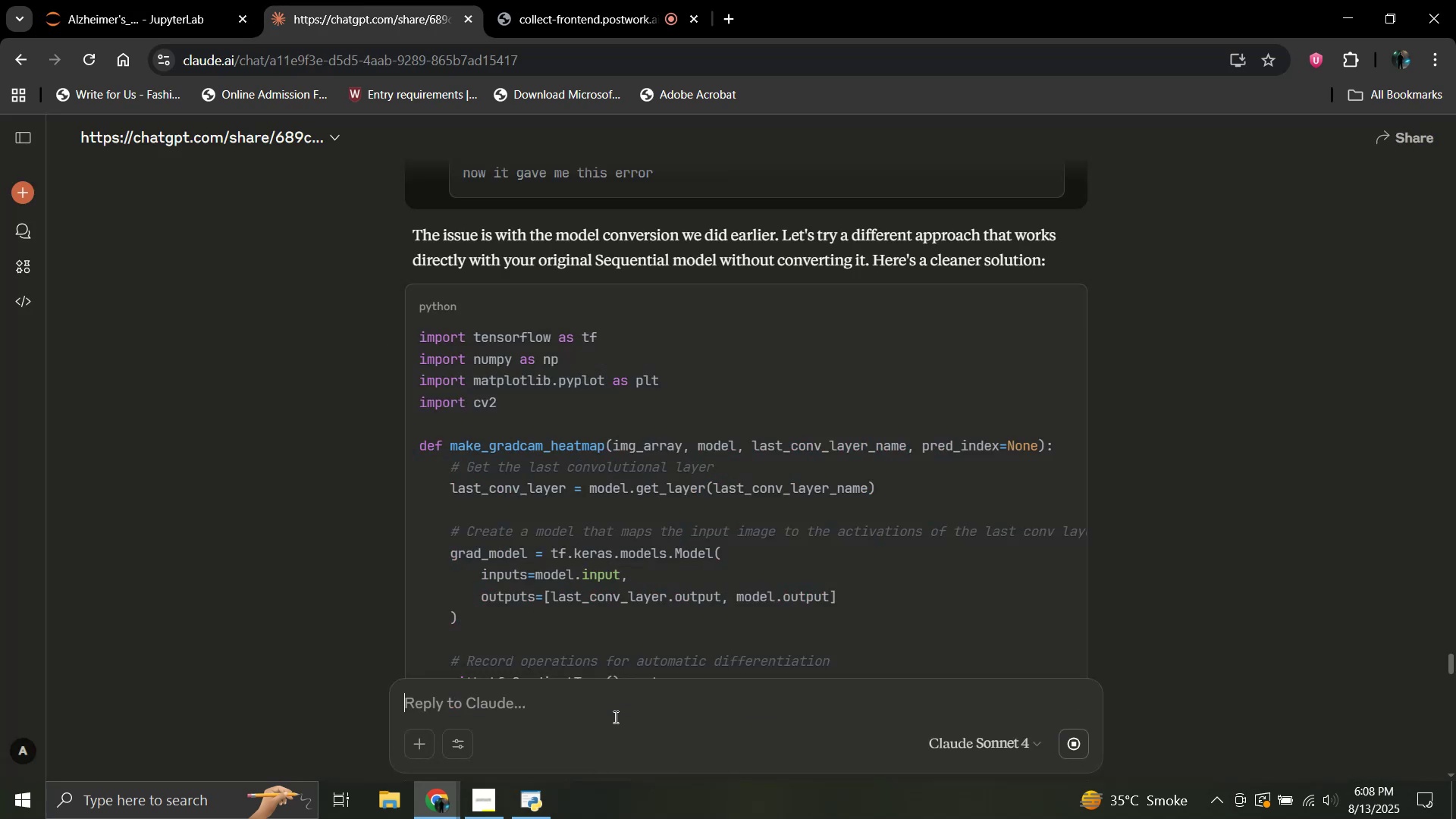 
scroll: coordinate [837, 475], scroll_direction: down, amount: 2.0
 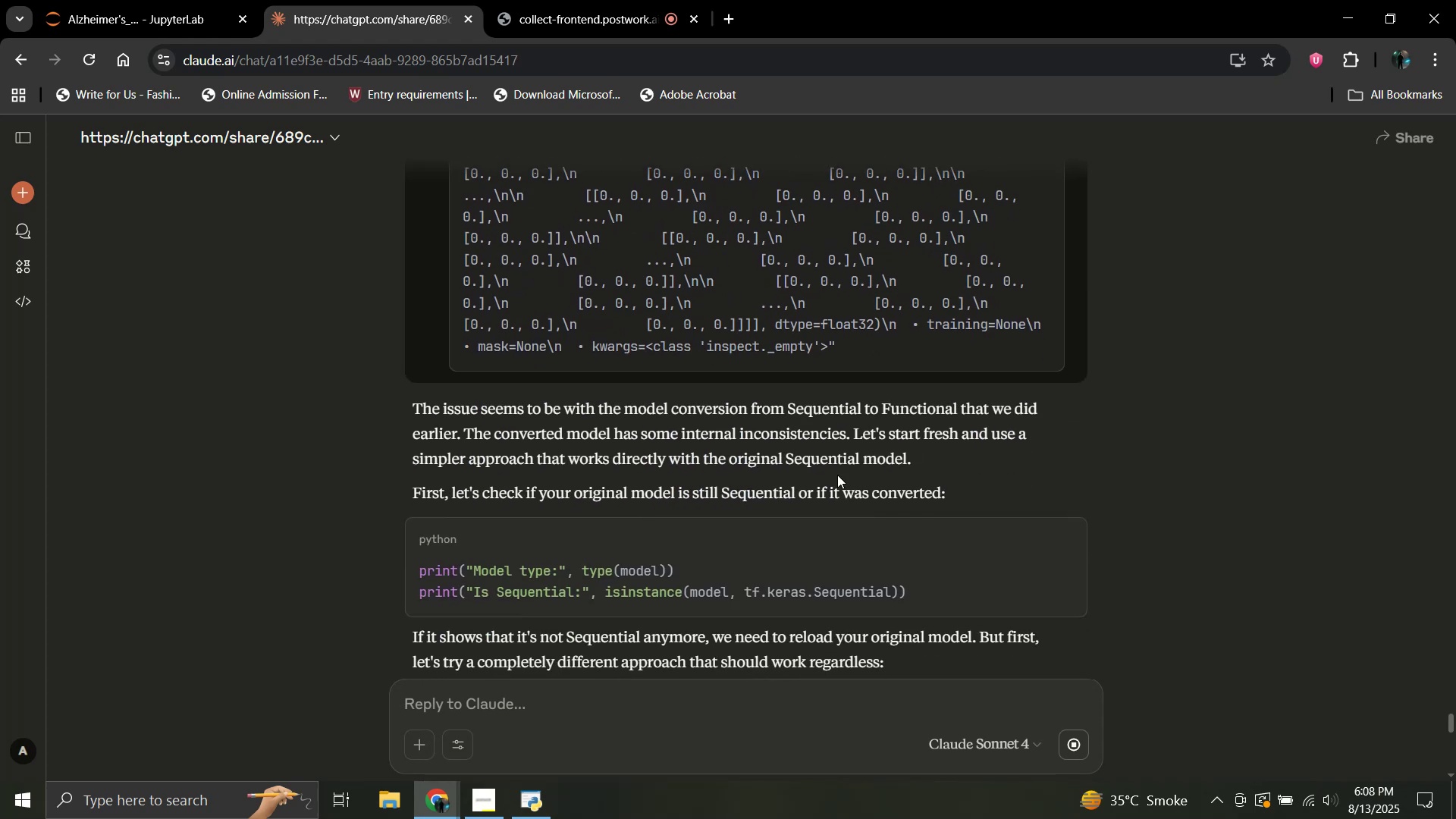 
wait(7.0)
 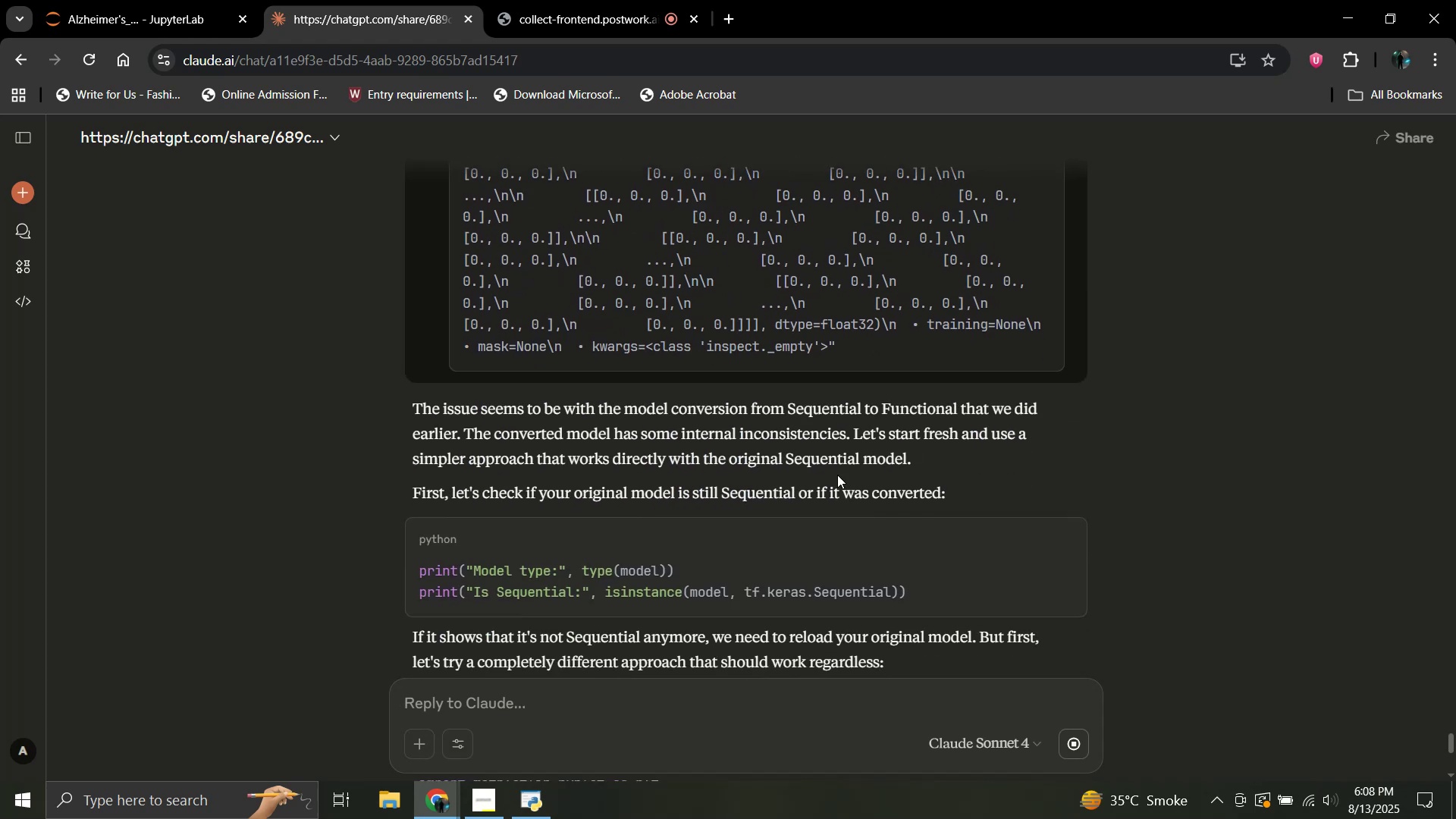 
scroll: coordinate [837, 475], scroll_direction: down, amount: 2.0
 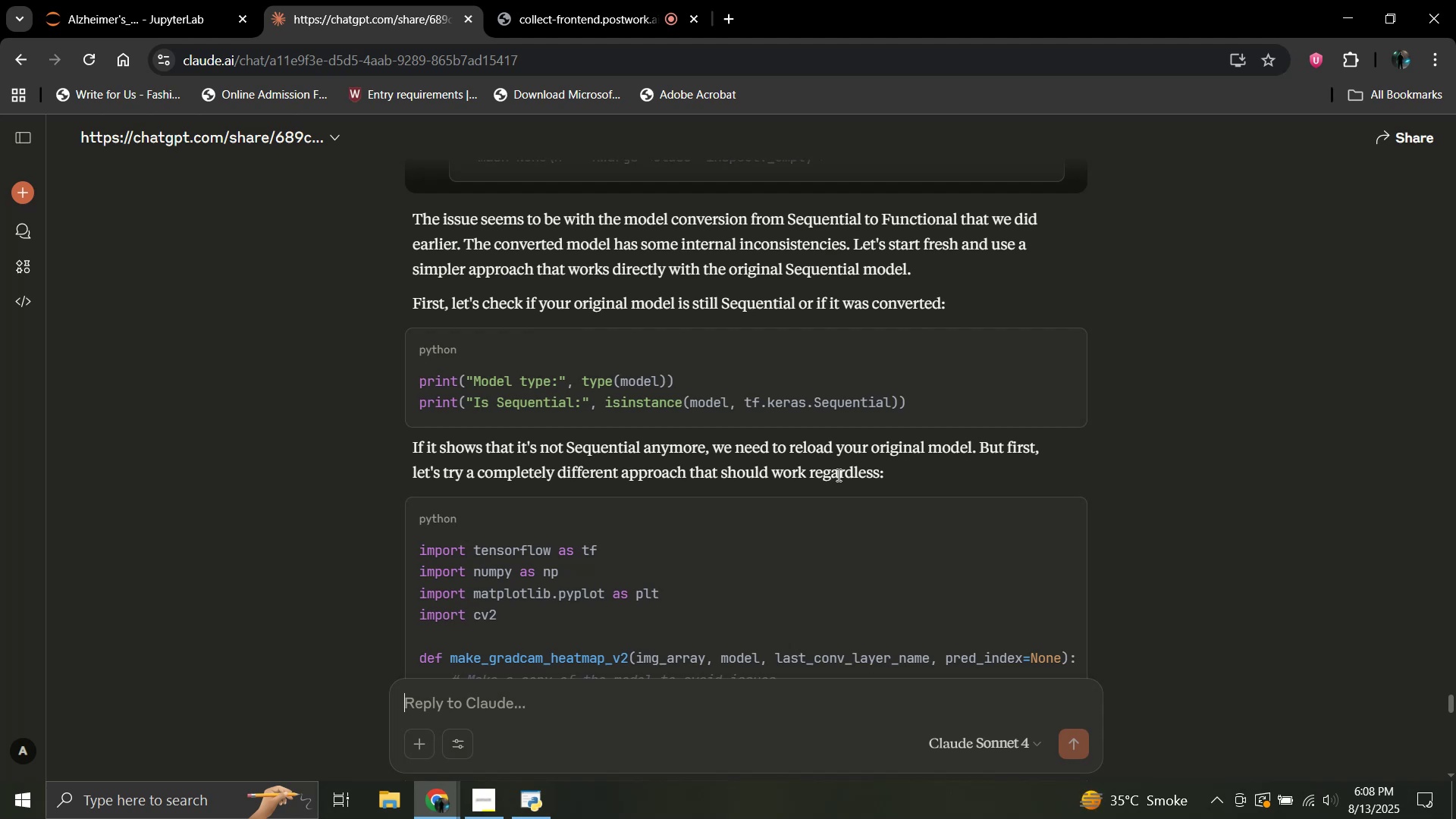 
wait(19.83)
 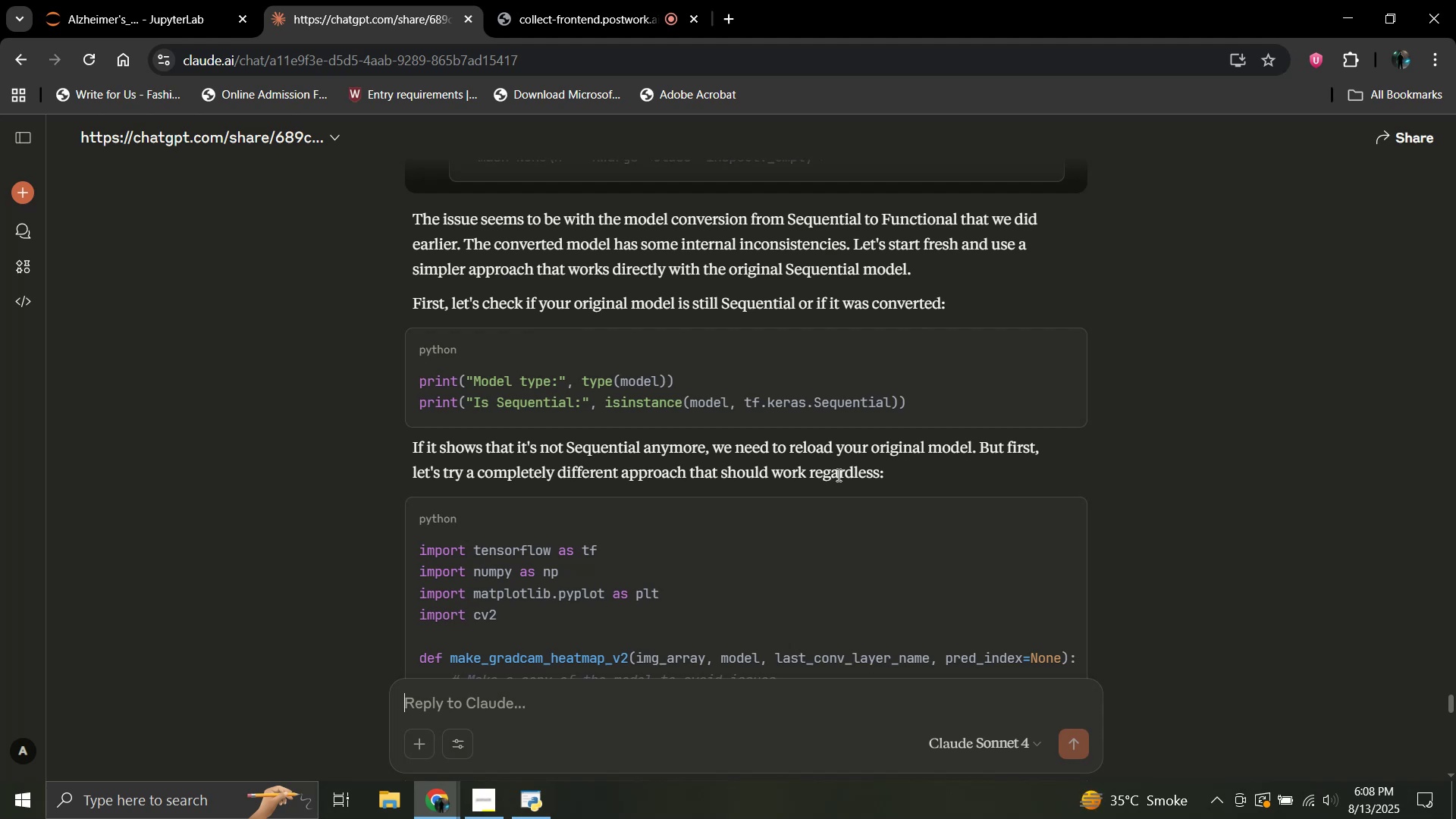 
left_click([1066, 348])
 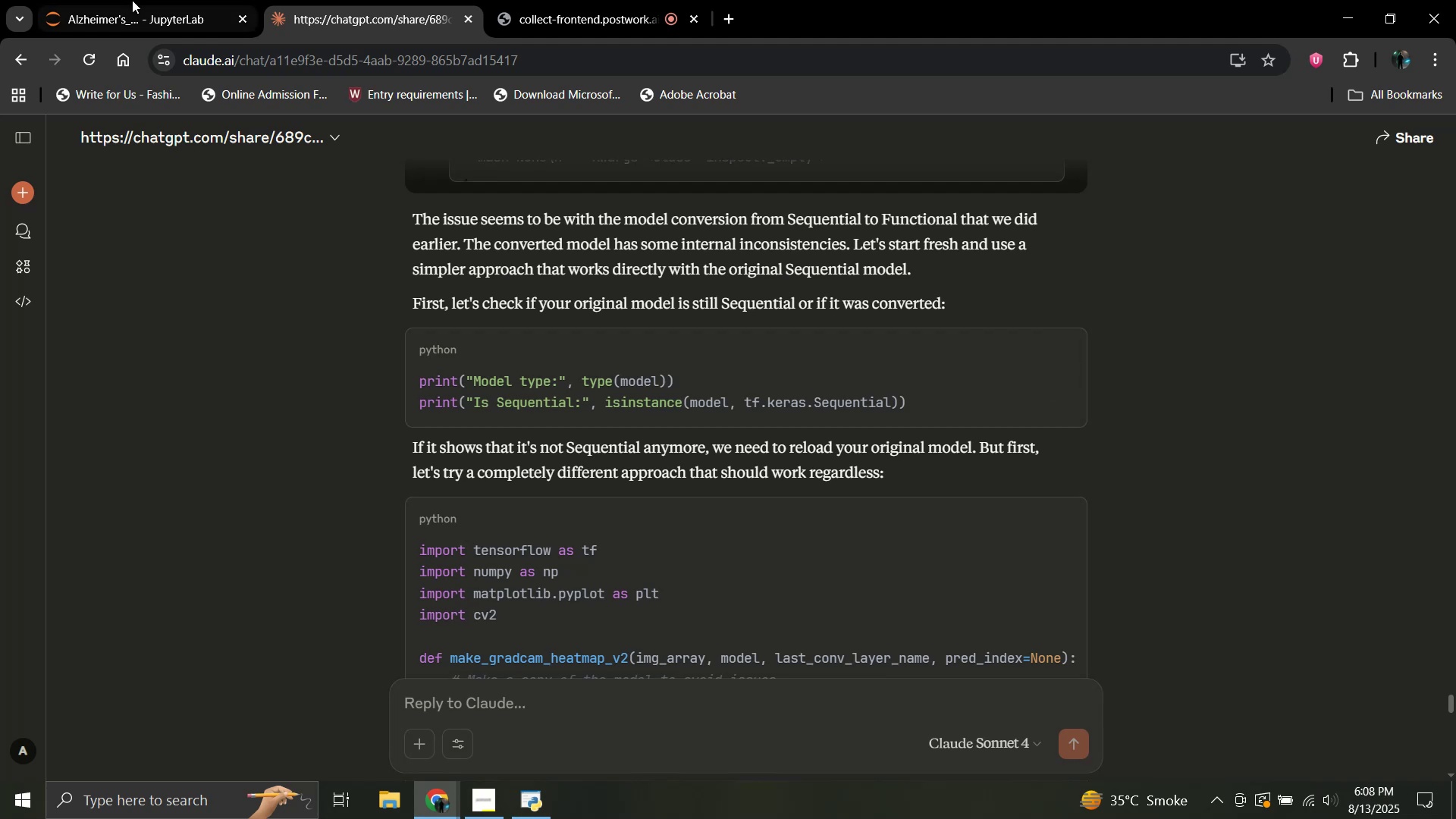 
left_click([124, 0])
 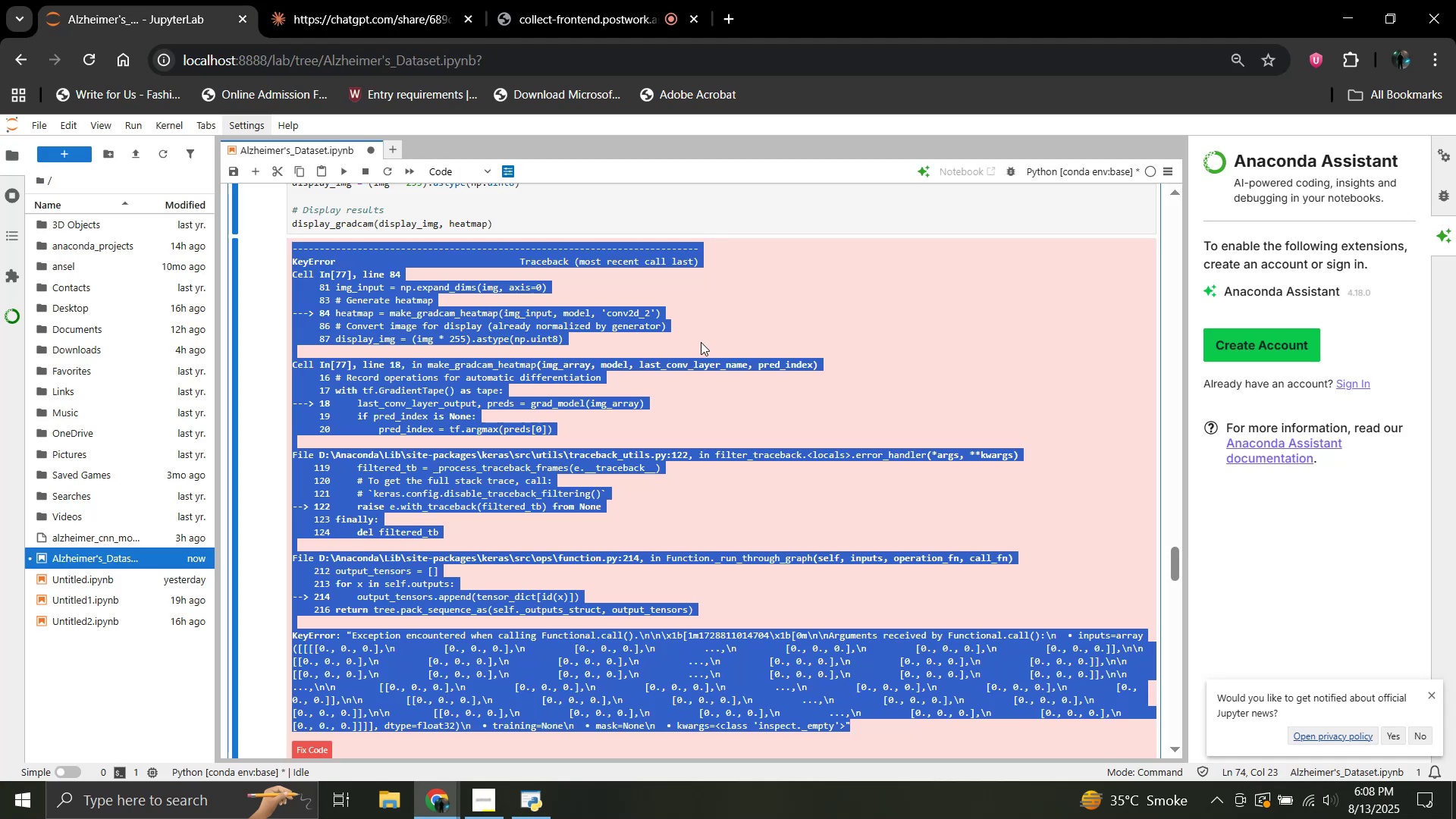 
scroll: coordinate [733, 353], scroll_direction: up, amount: 2.0
 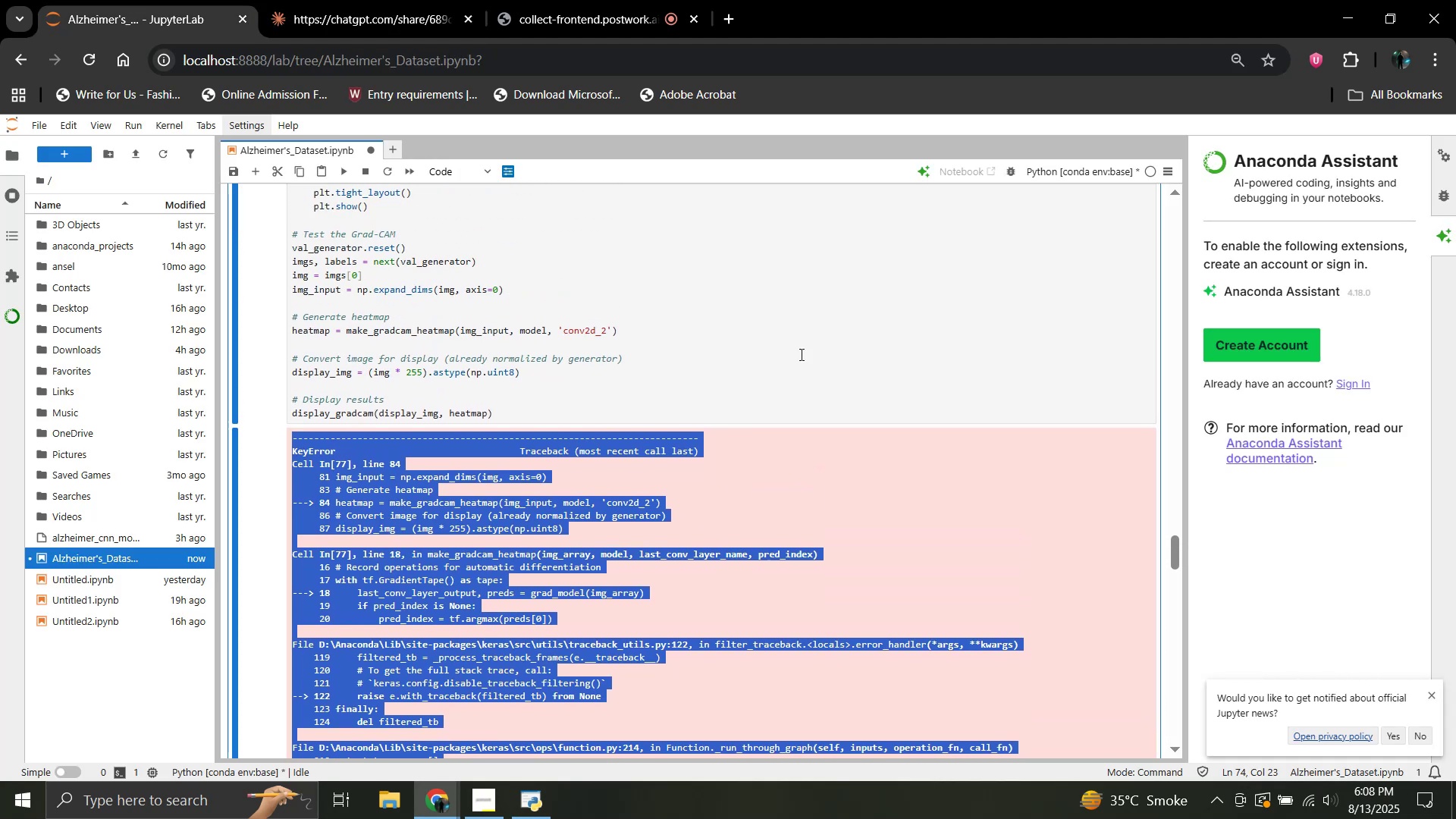 
left_click([802, 354])
 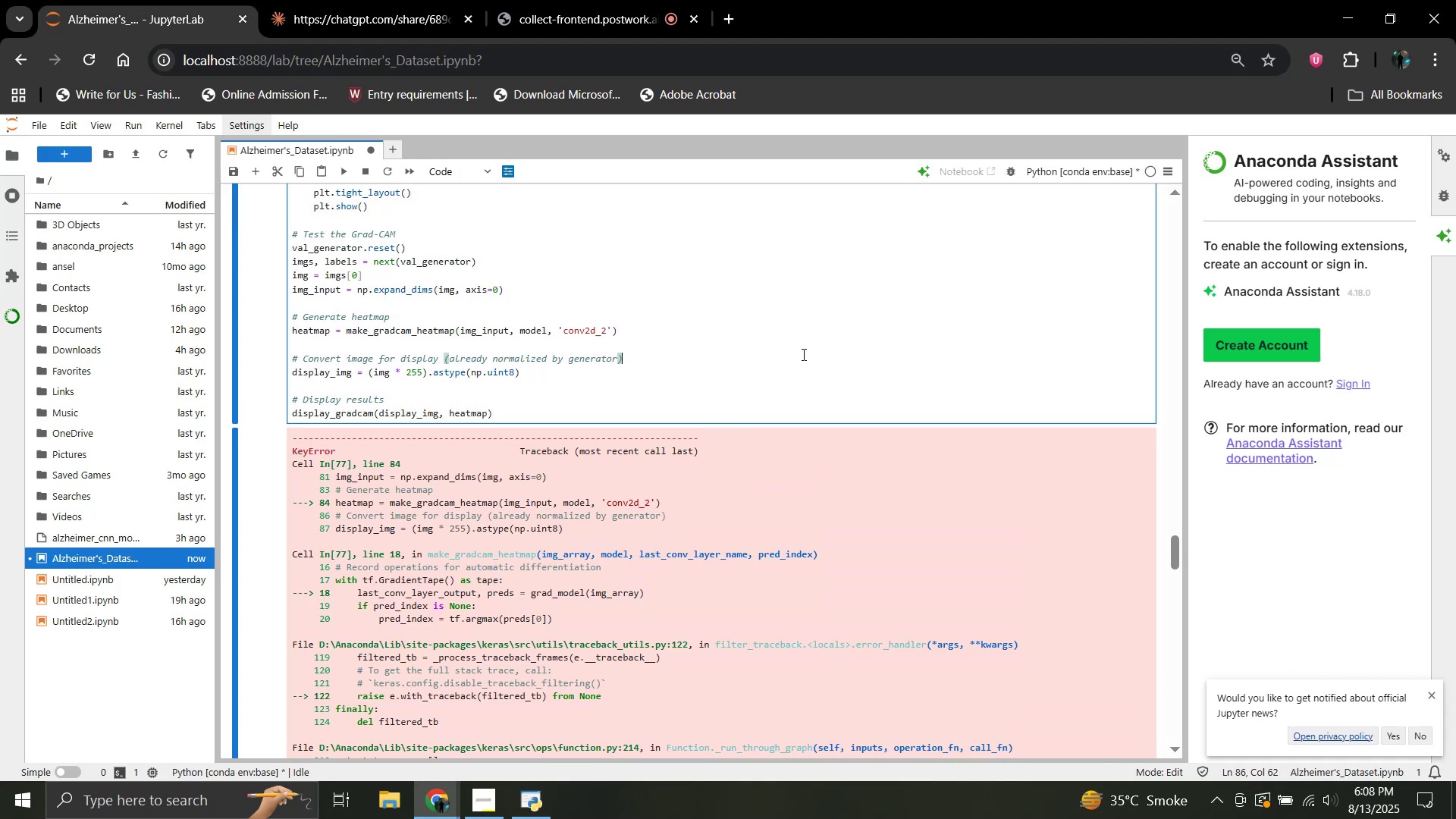 
scroll: coordinate [1069, 338], scroll_direction: up, amount: 13.0
 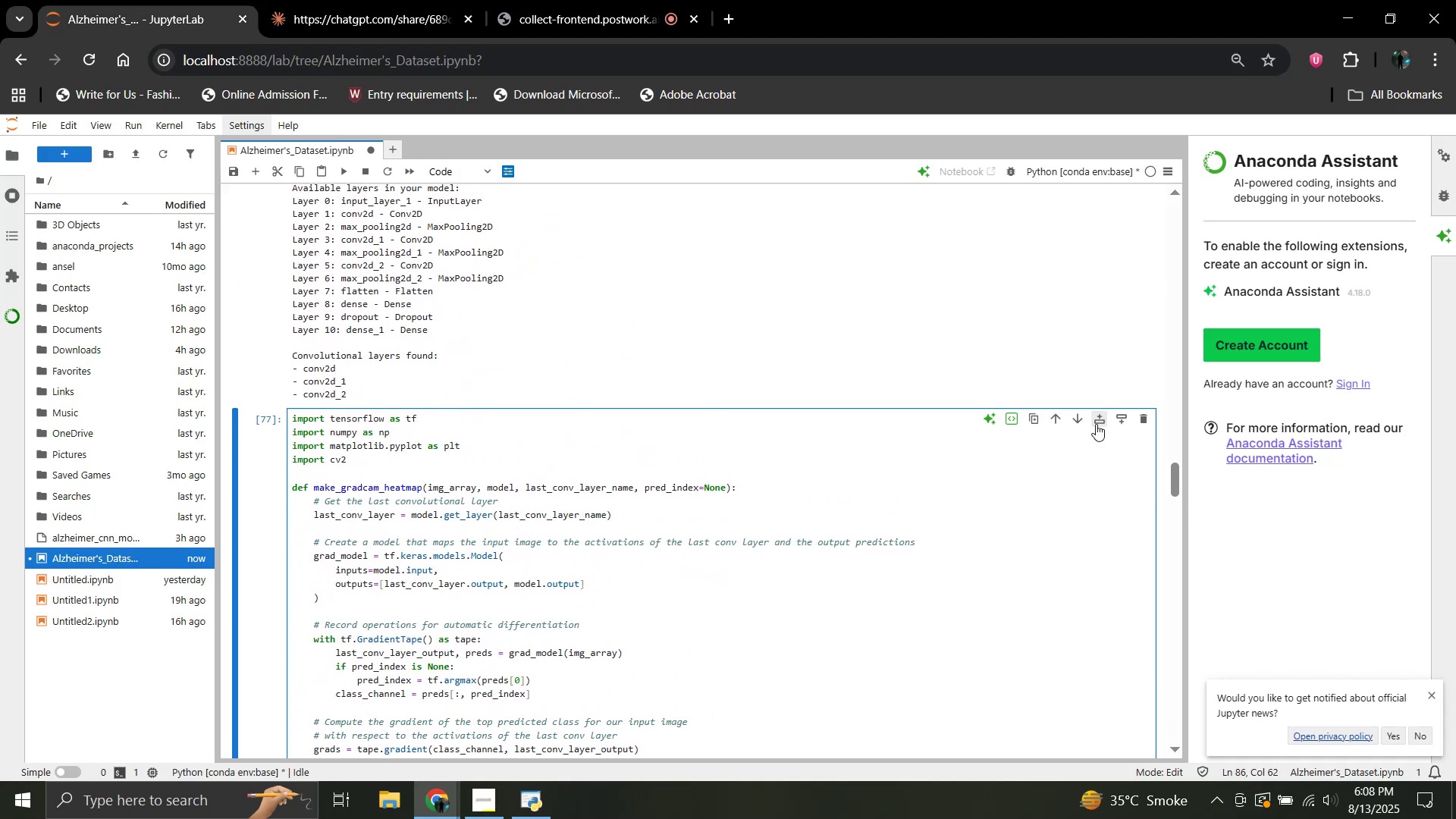 
left_click([1097, 423])
 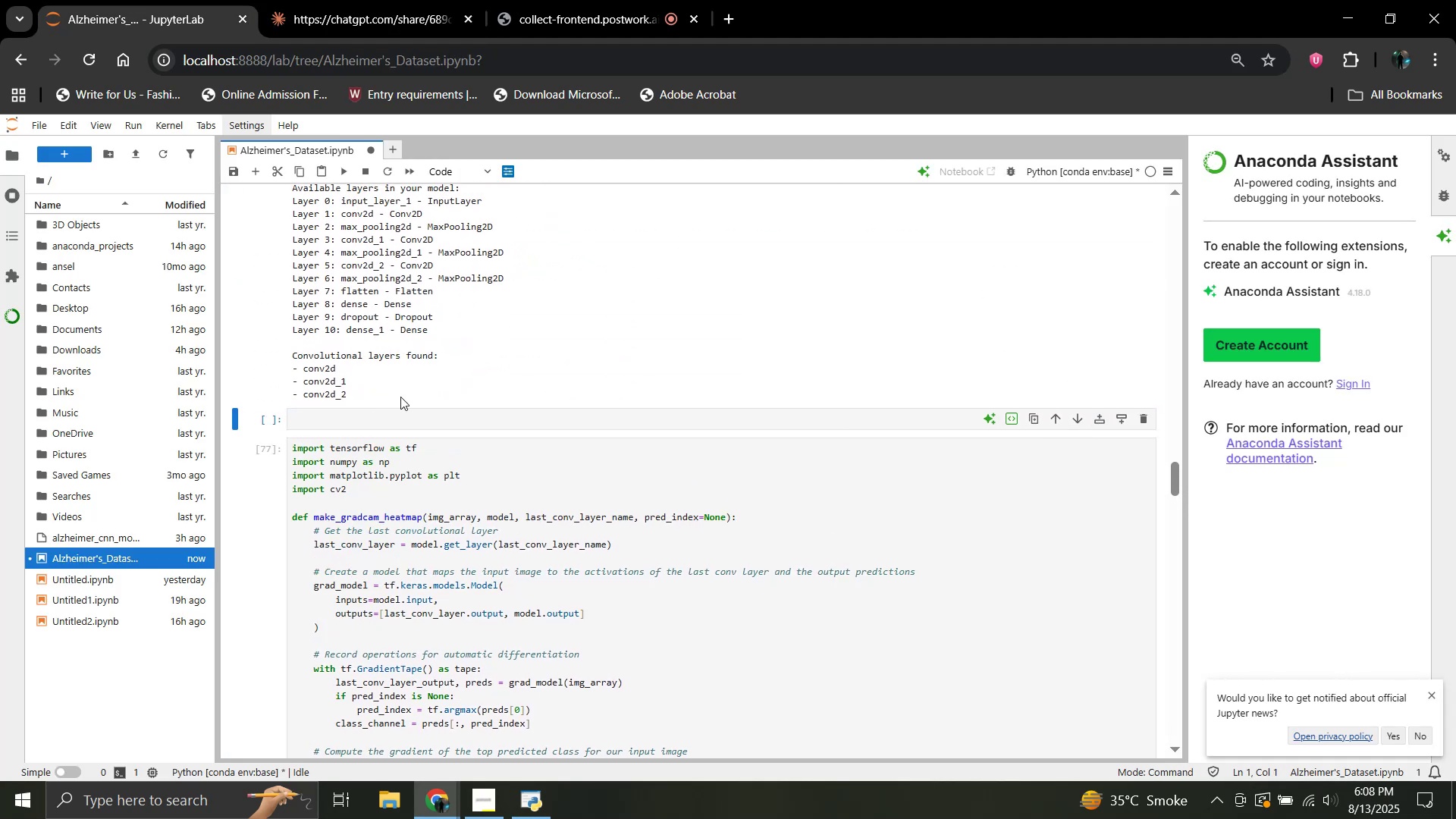 
left_click([428, 419])
 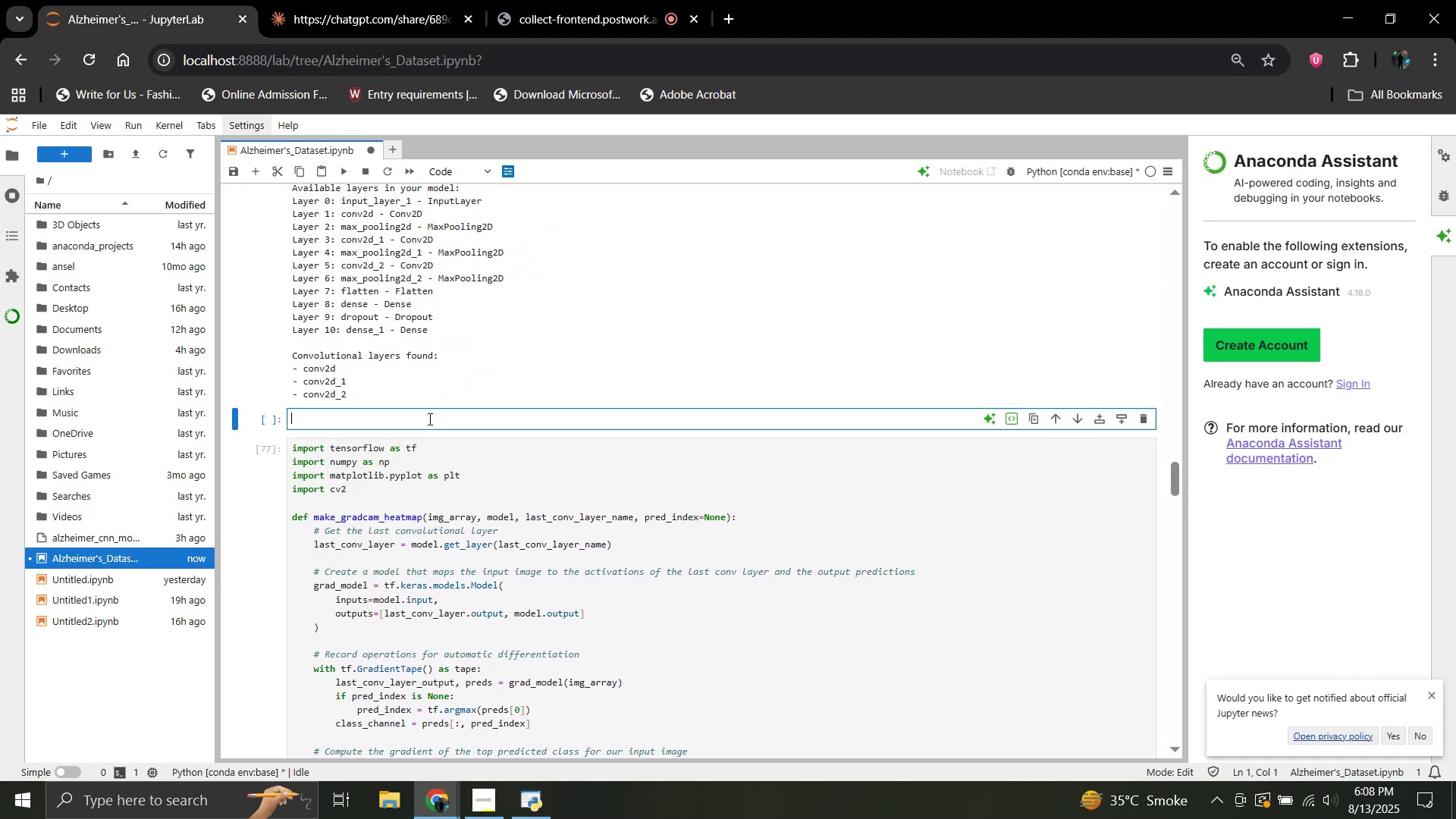 
key(Control+V)
 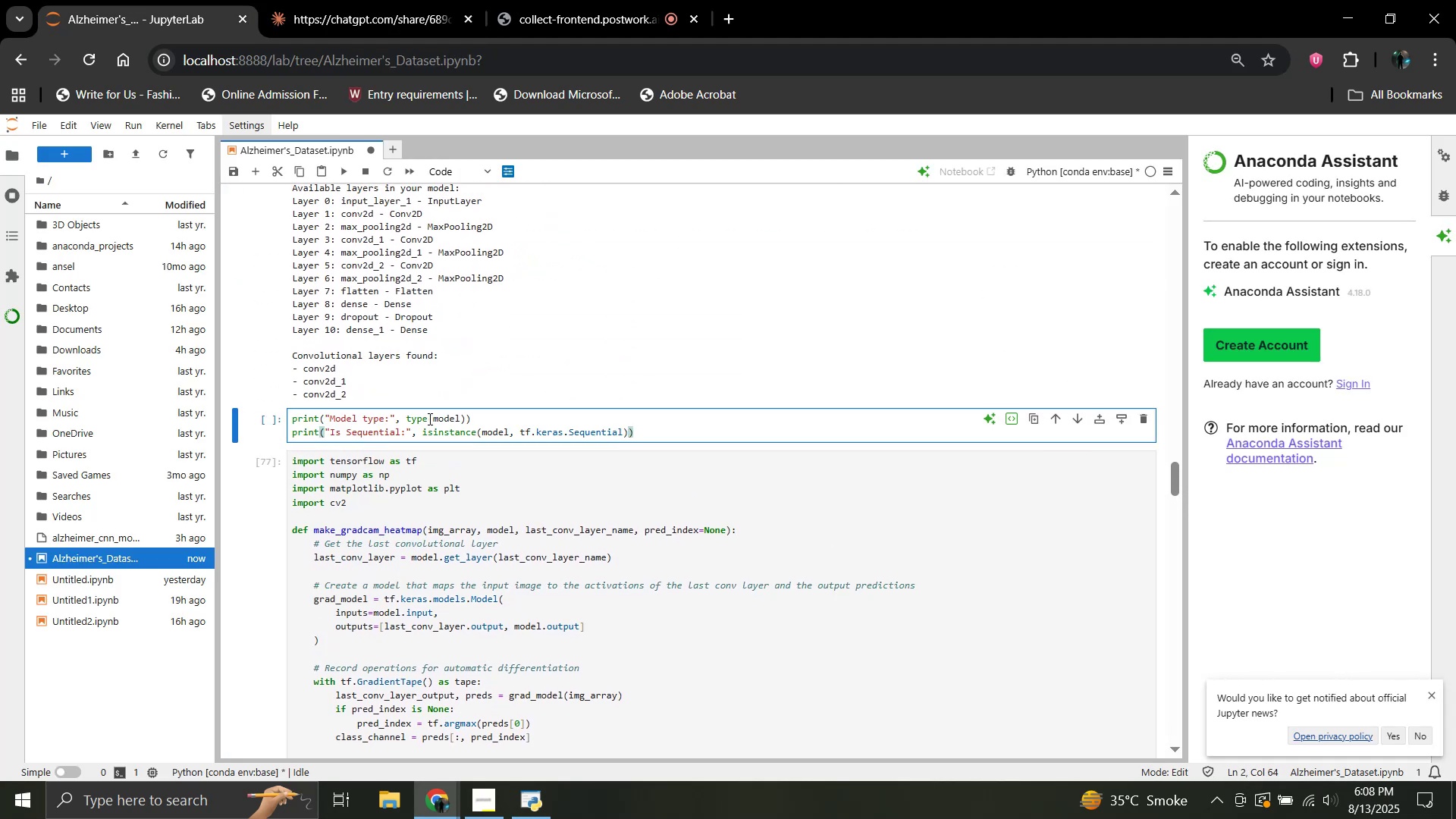 
key(Shift+Enter)
 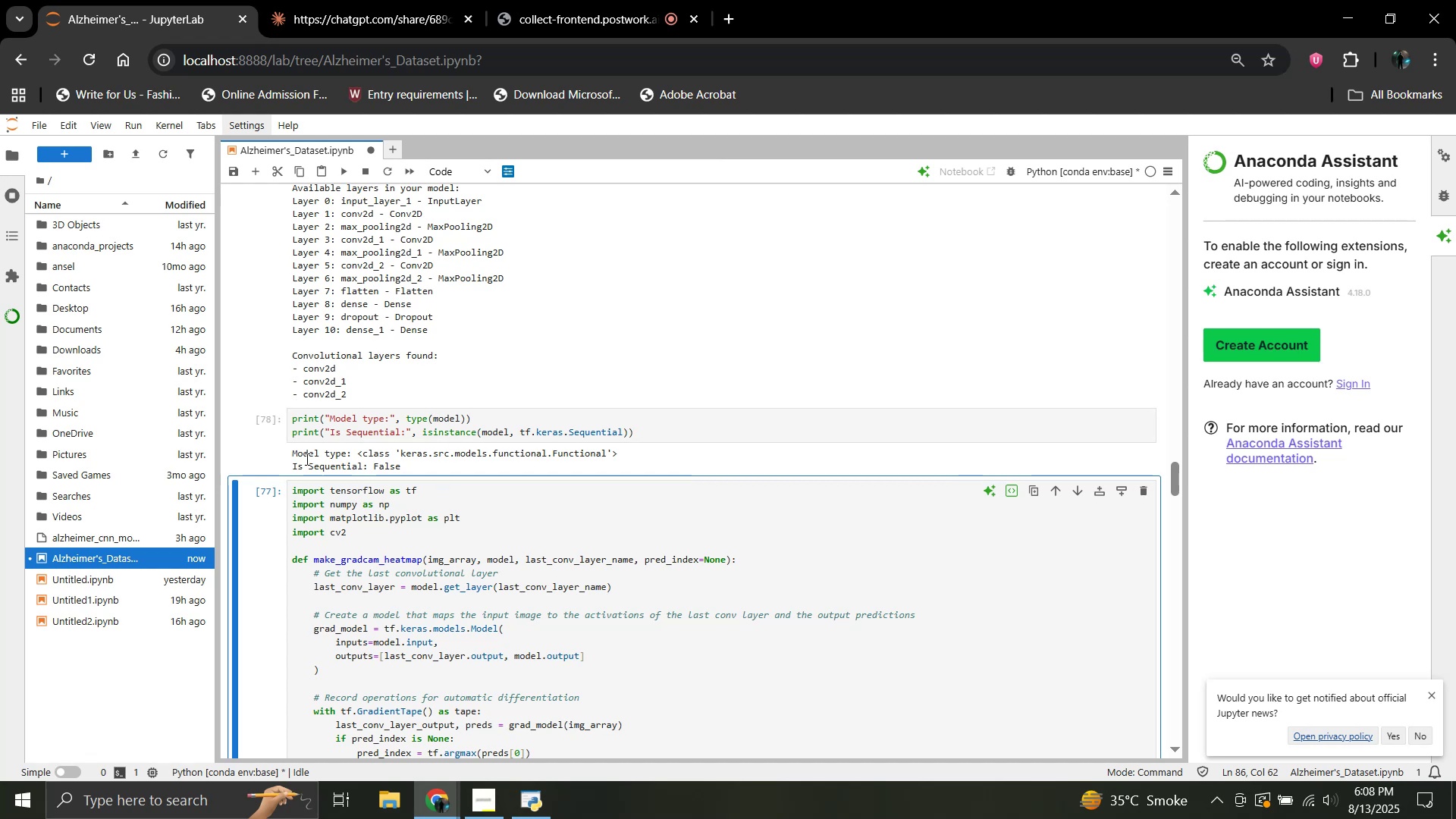 
left_click_drag(start_coordinate=[292, 456], to_coordinate=[405, 468])
 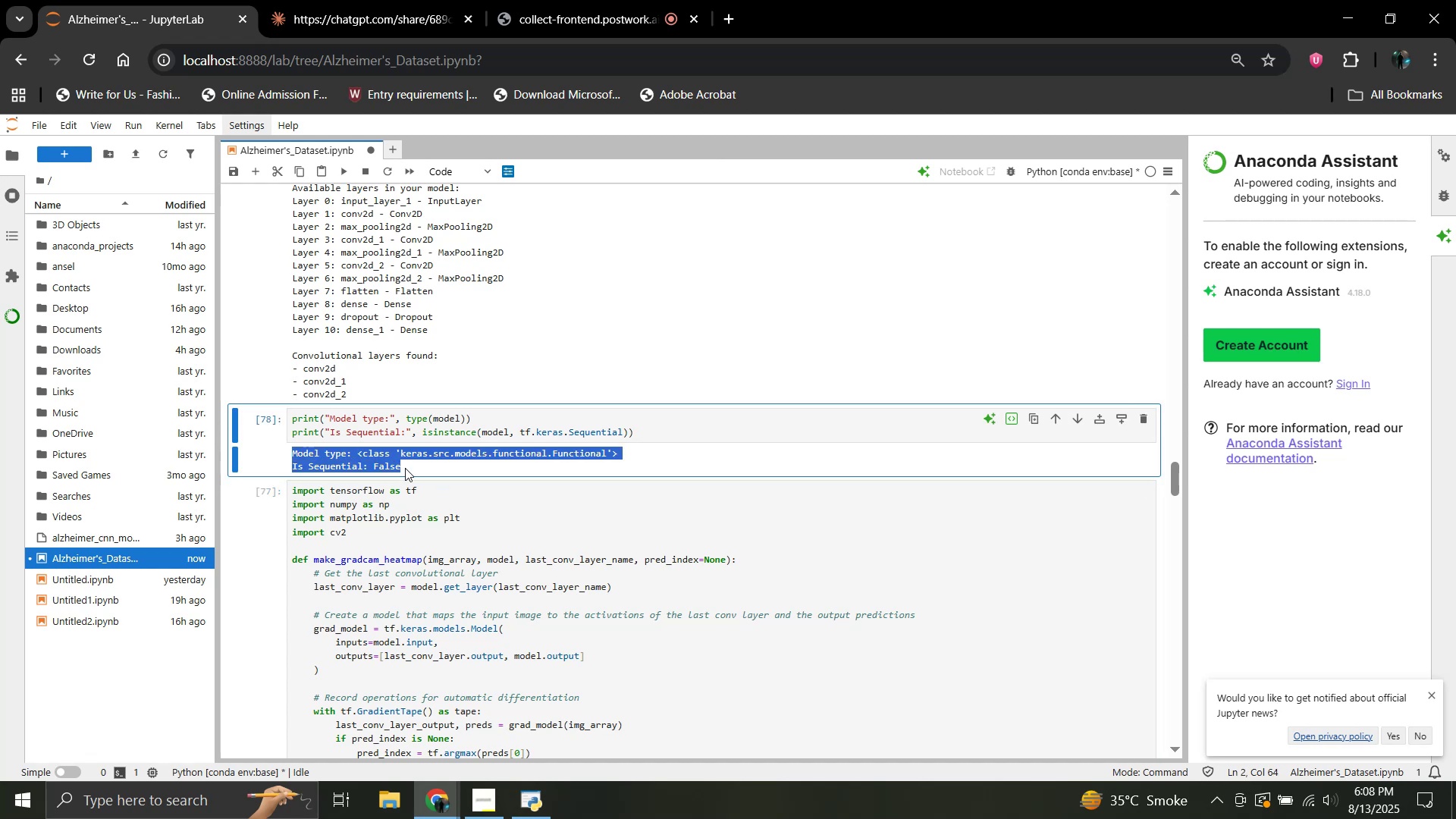 
key(Control+C)
 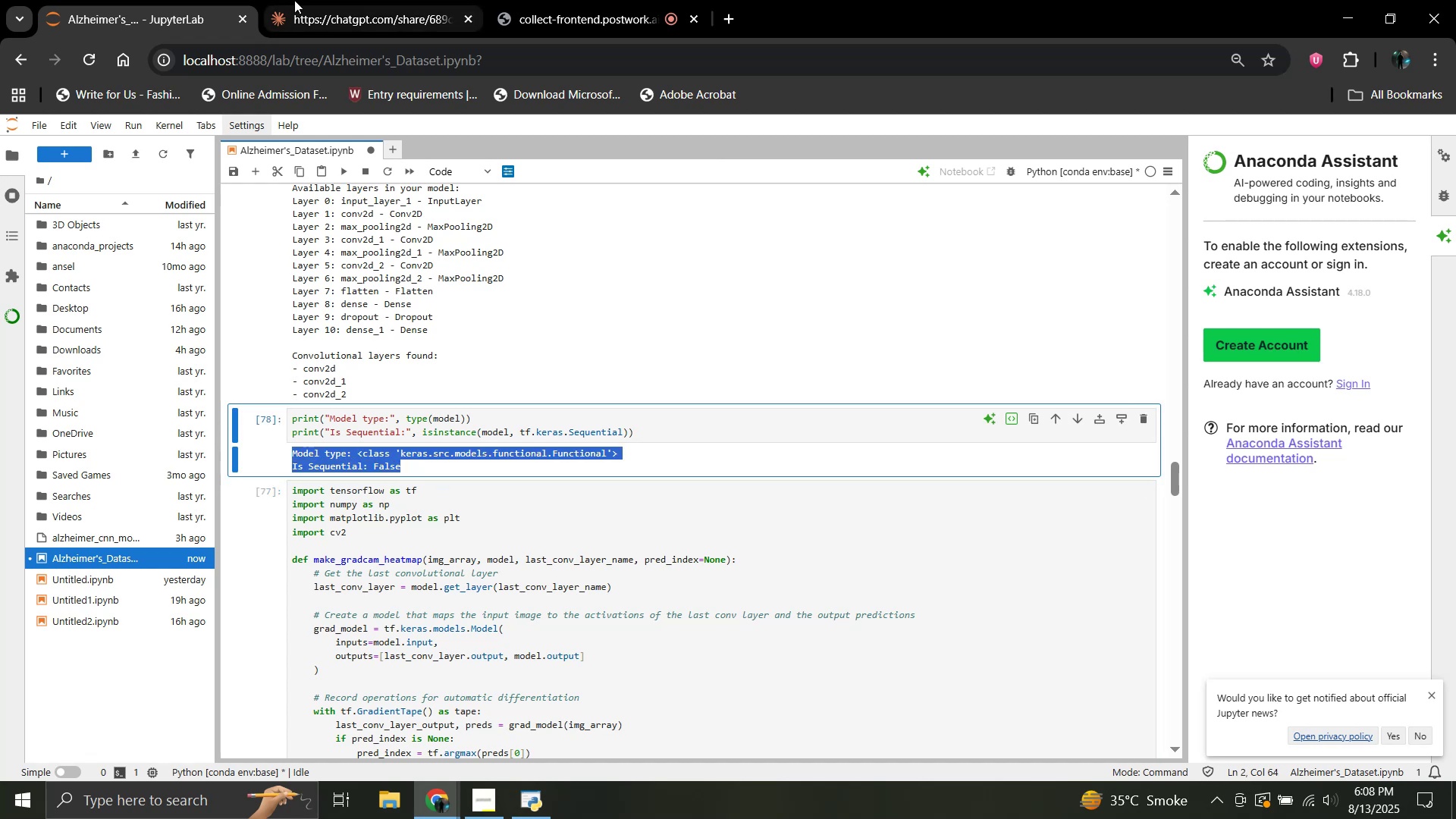 
left_click([340, 0])
 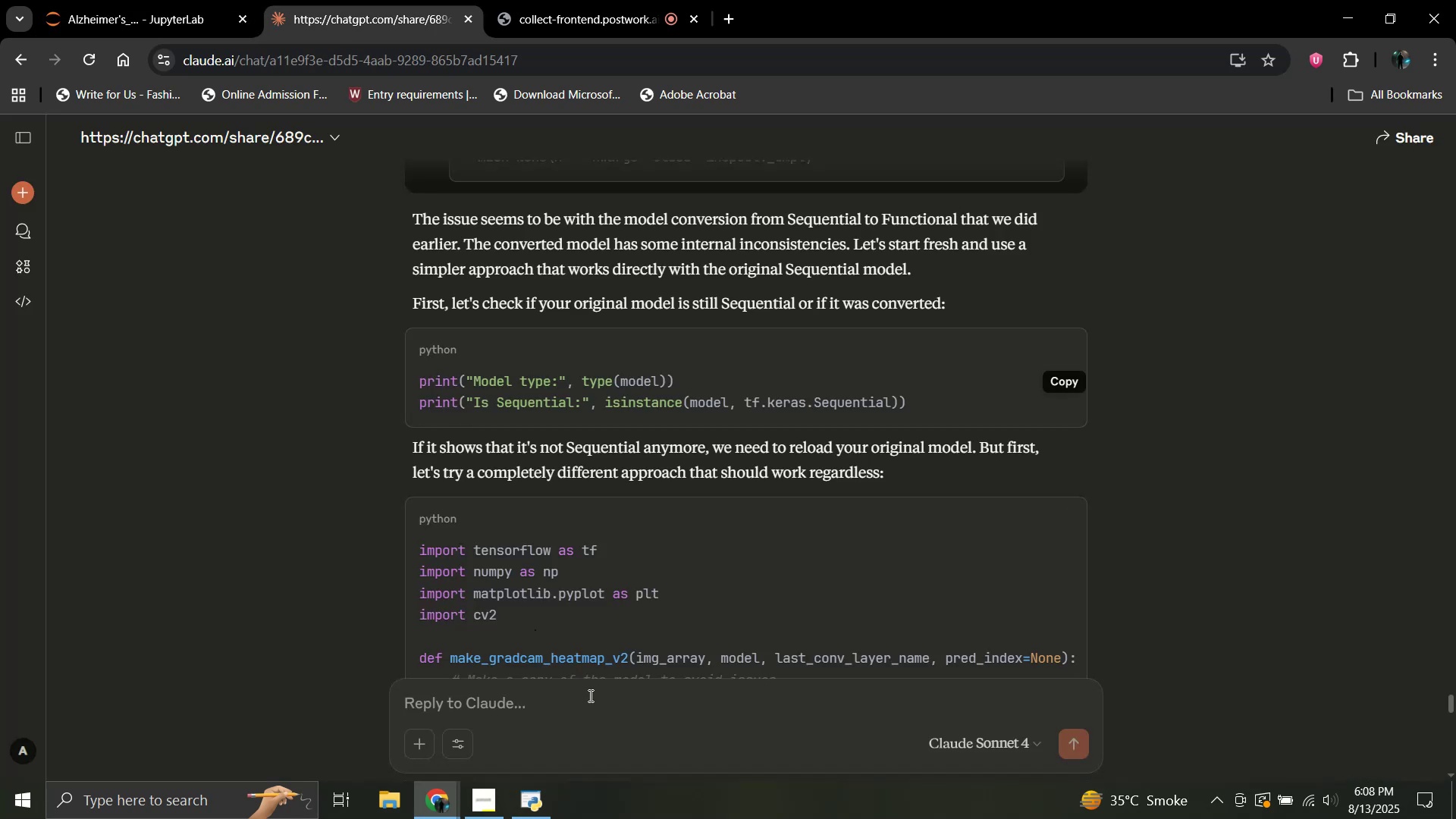 
left_click([589, 695])
 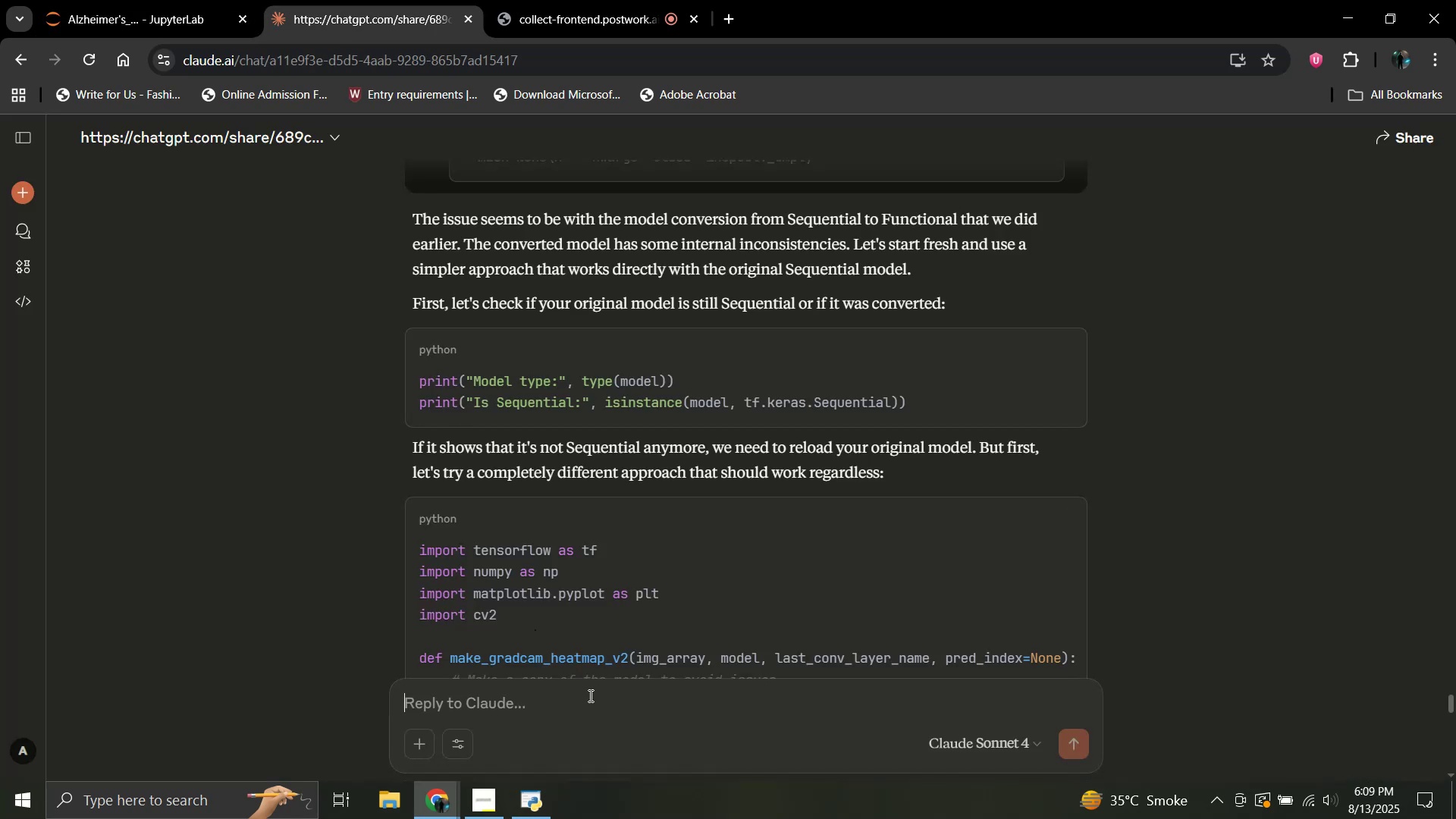 
key(Control+ControlLeft)
 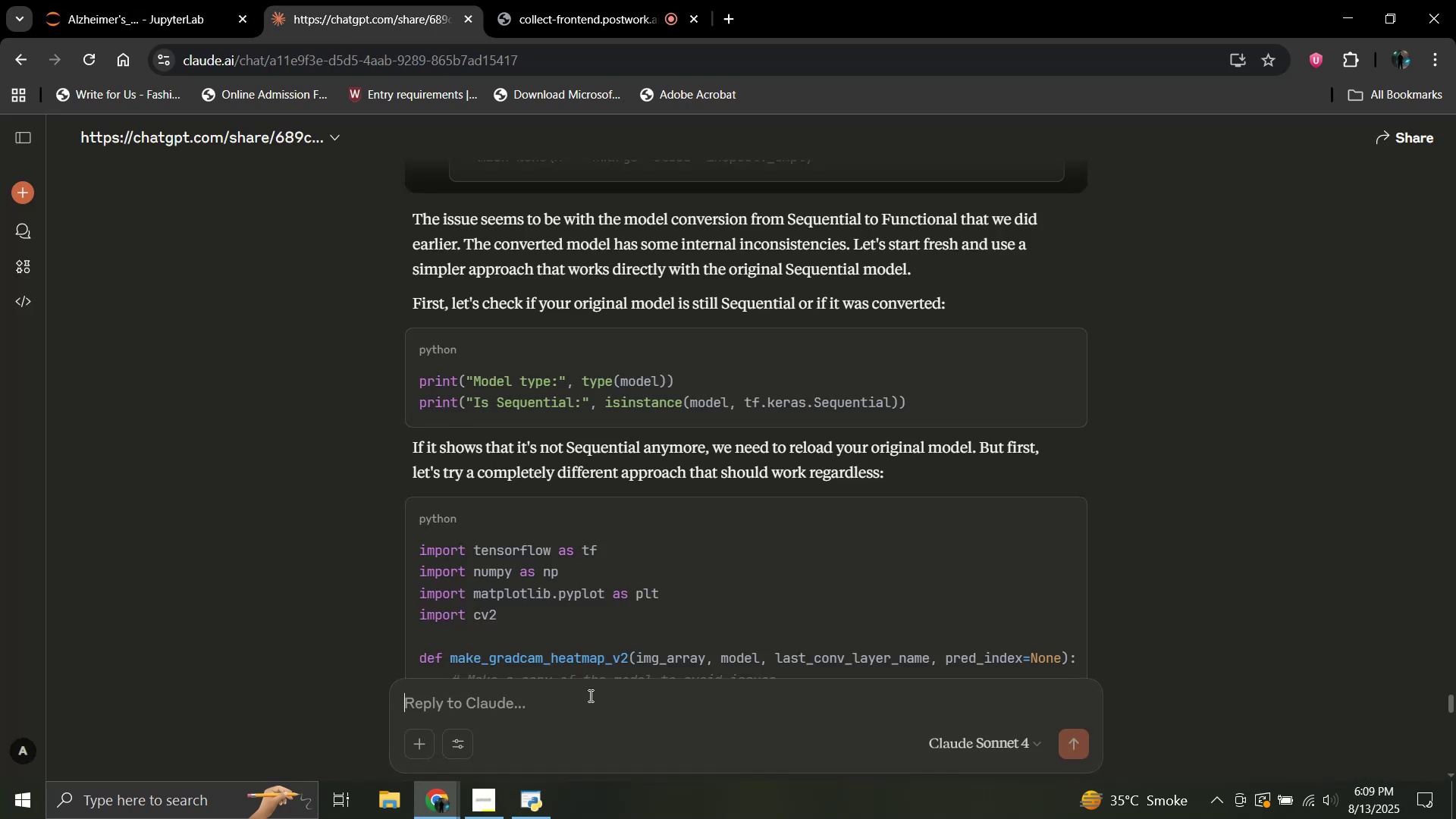 
key(V)
 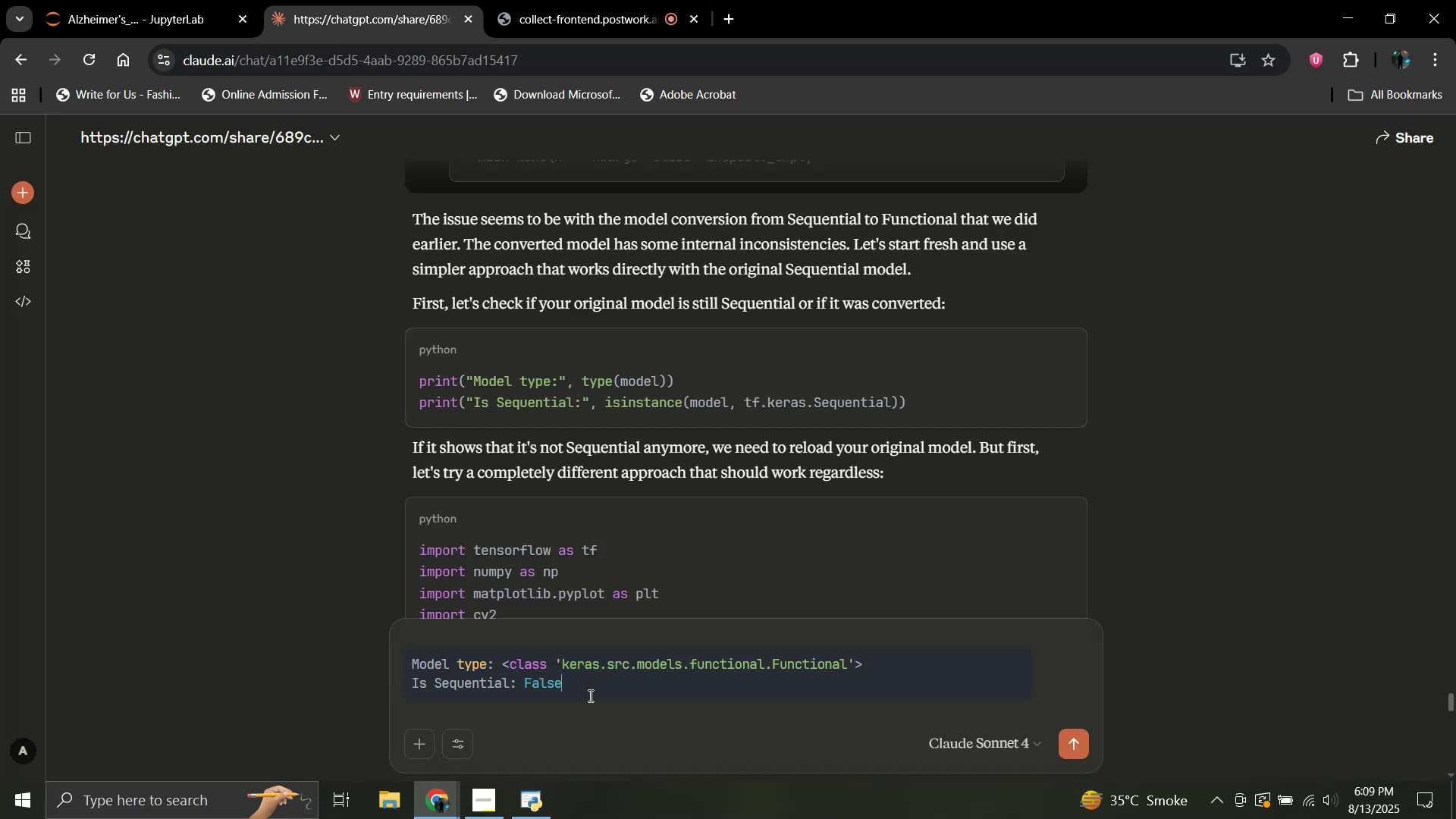 
key(Enter)
 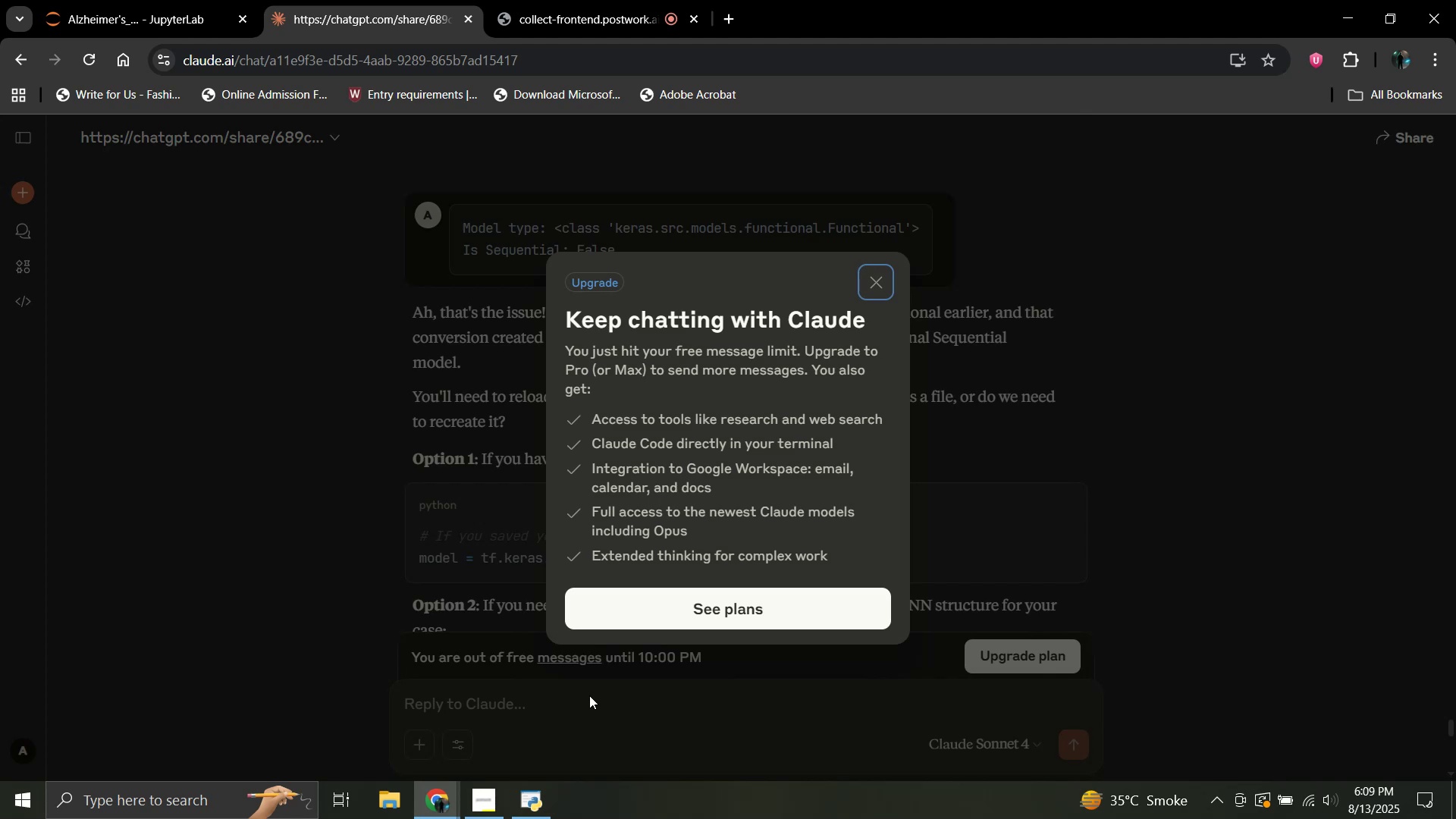 
wait(63.38)
 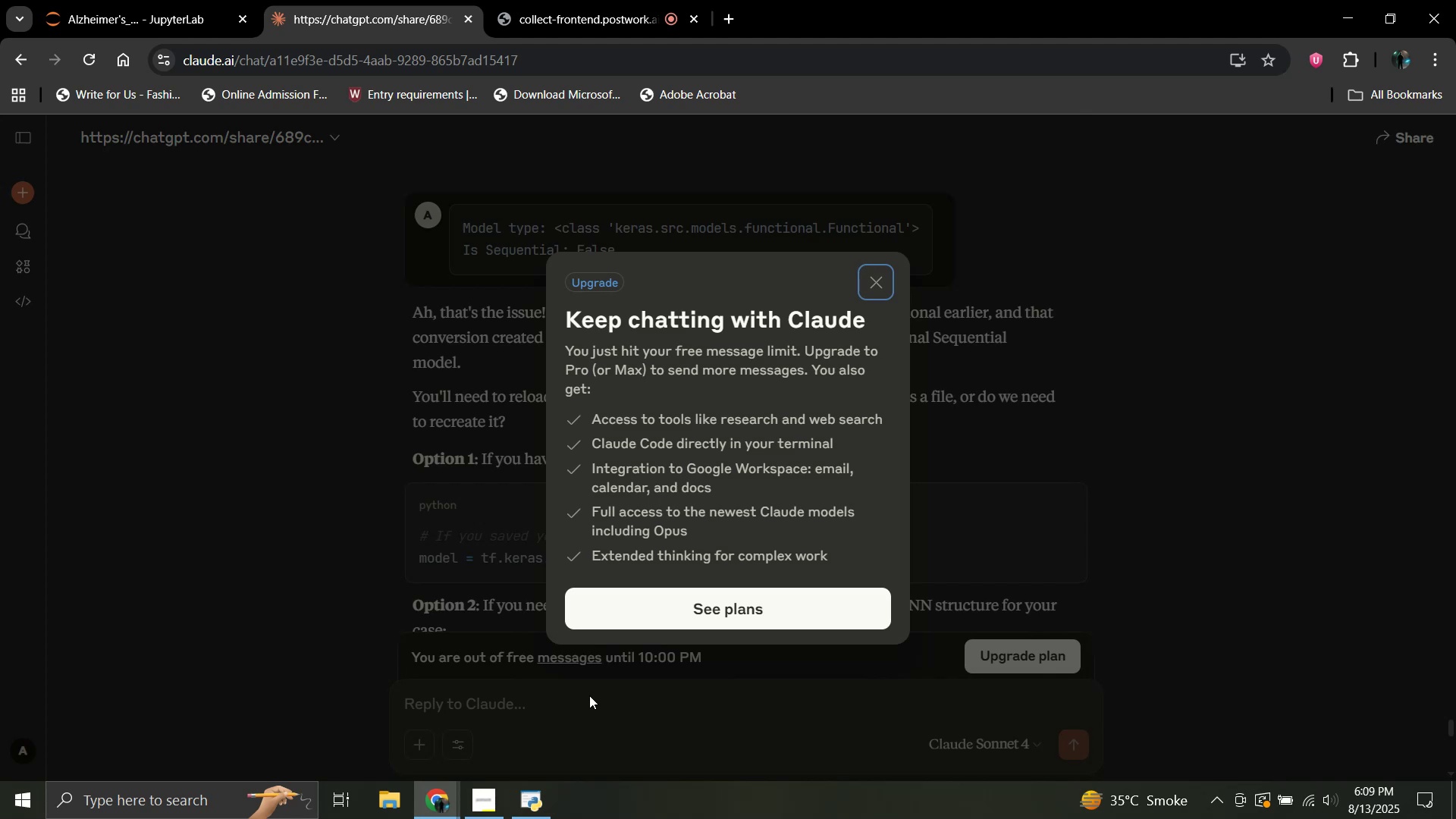 
left_click([883, 277])
 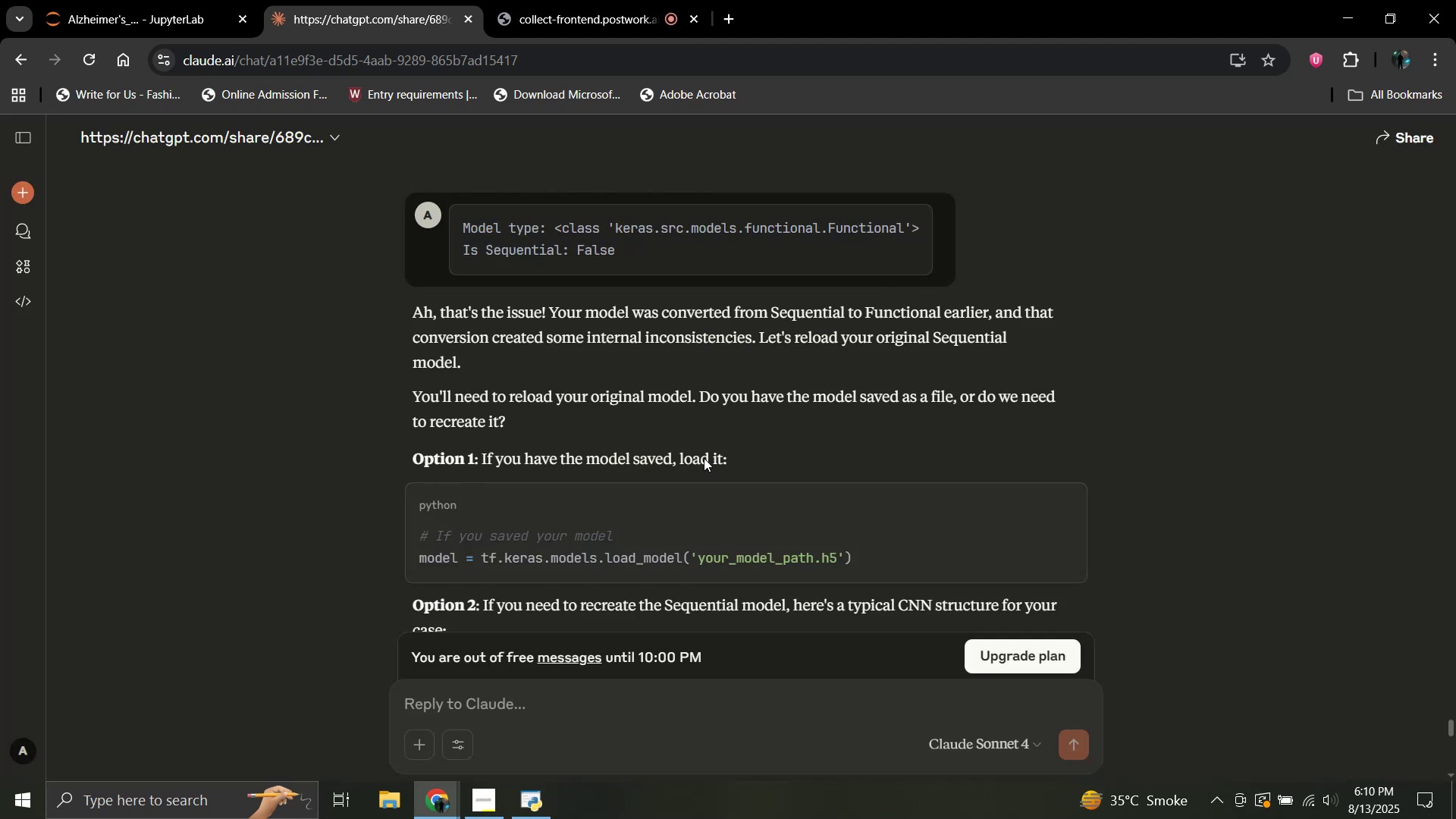 
scroll: coordinate [605, 488], scroll_direction: down, amount: 2.0
 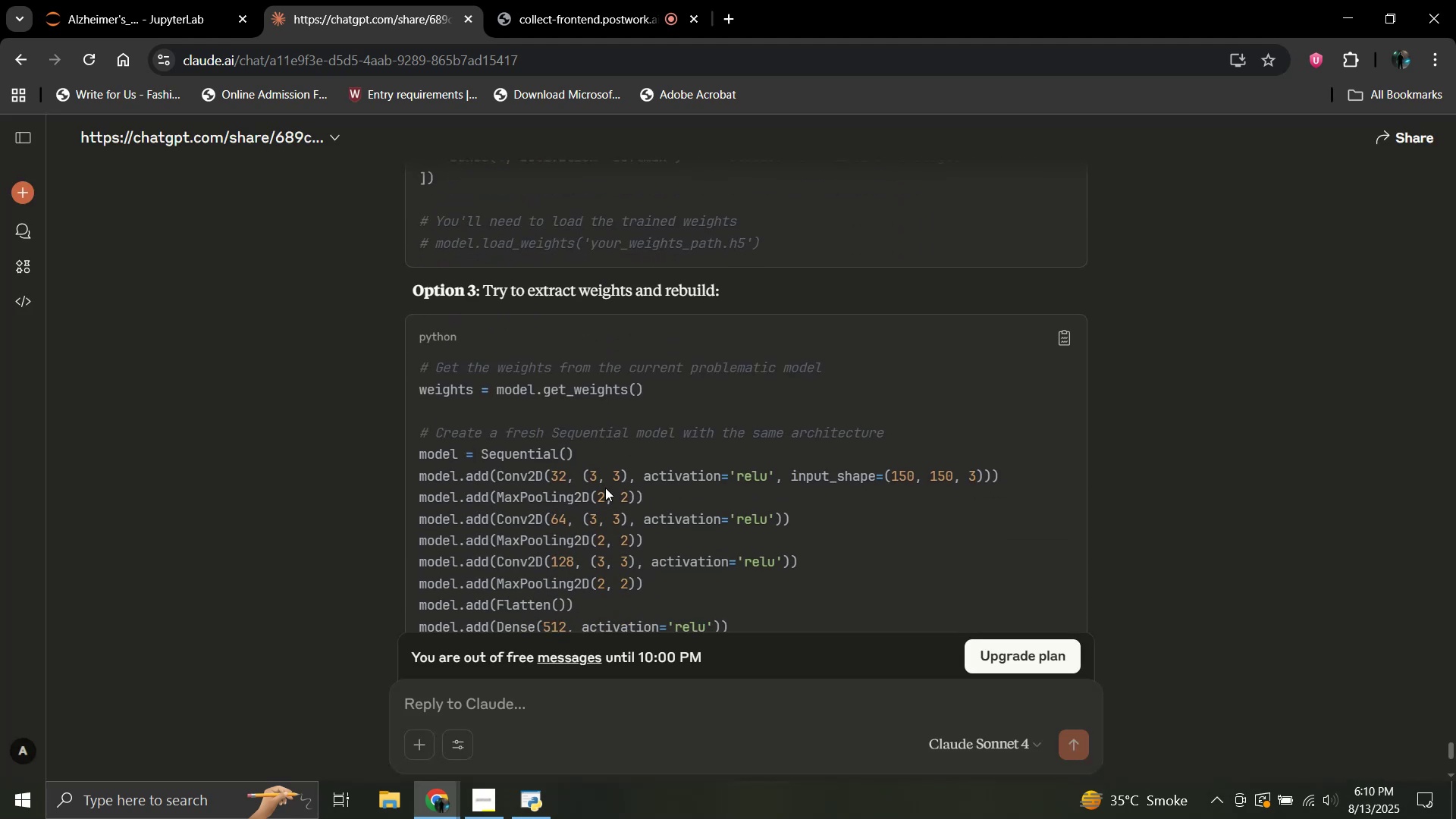 
scroll: coordinate [605, 488], scroll_direction: up, amount: 8.0
 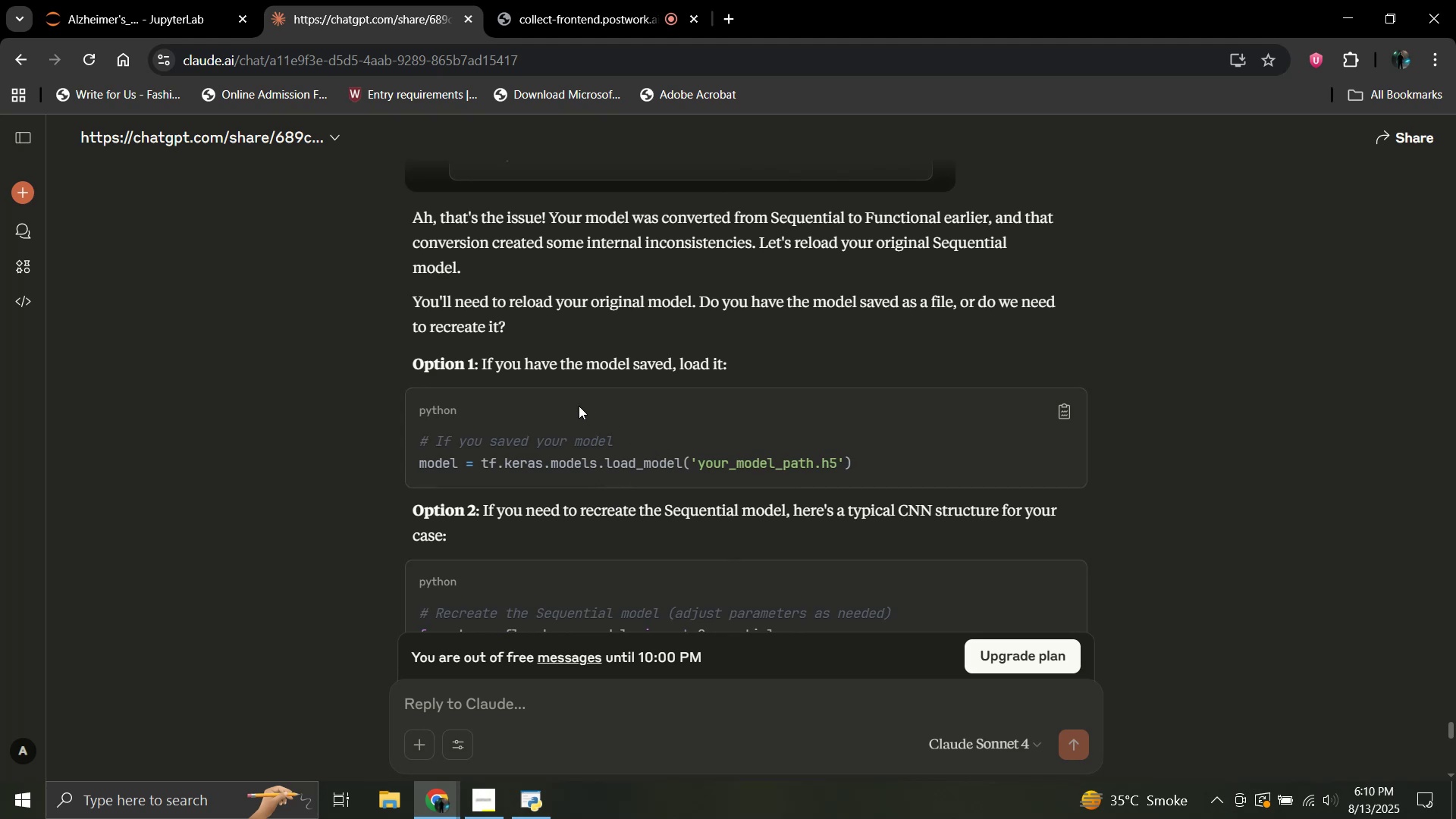 
wait(6.51)
 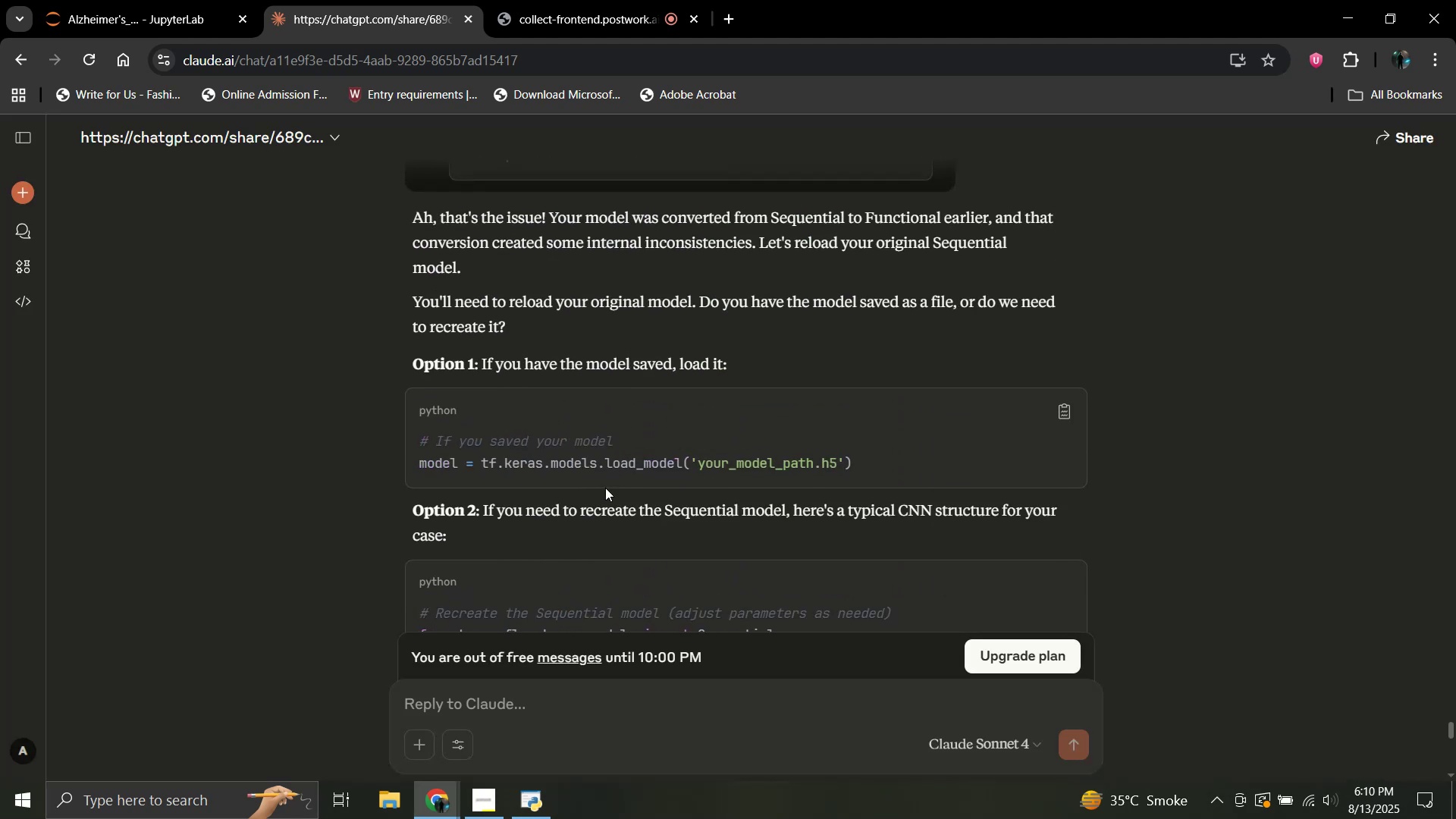 
scroll: coordinate [730, 376], scroll_direction: down, amount: 17.0
 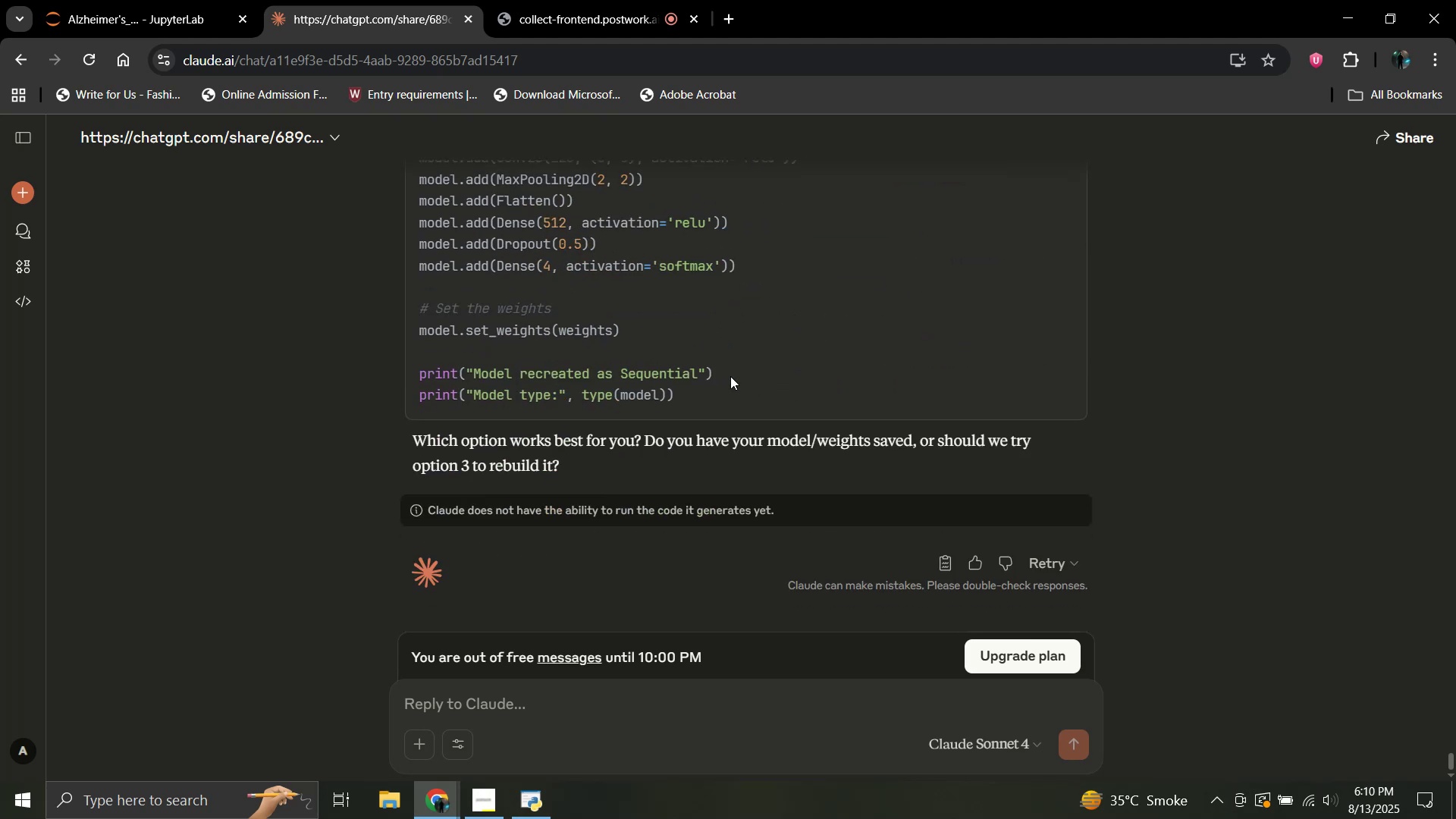 
scroll: coordinate [730, 376], scroll_direction: up, amount: 12.0
 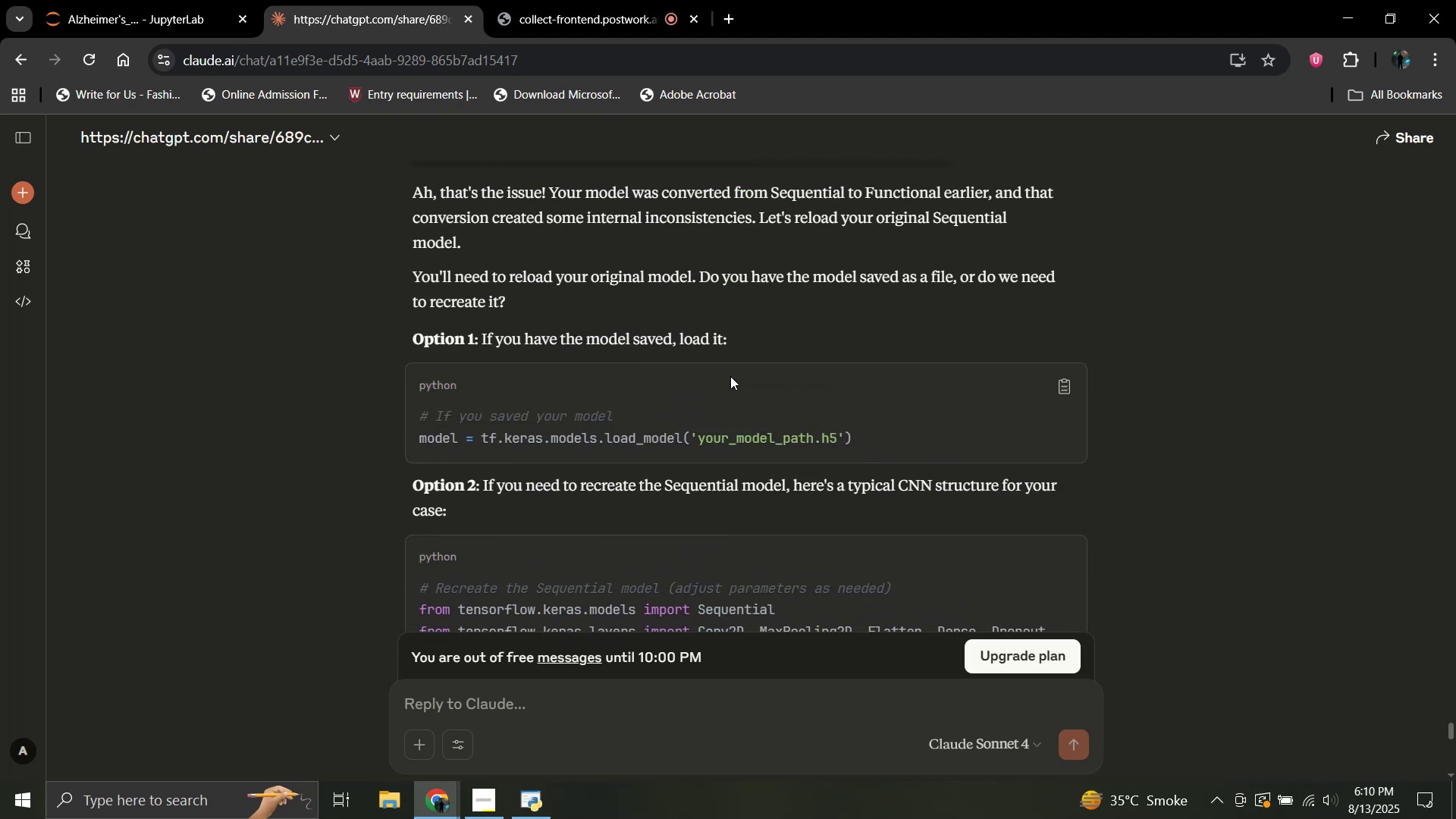 
scroll: coordinate [891, 320], scroll_direction: down, amount: 13.0
 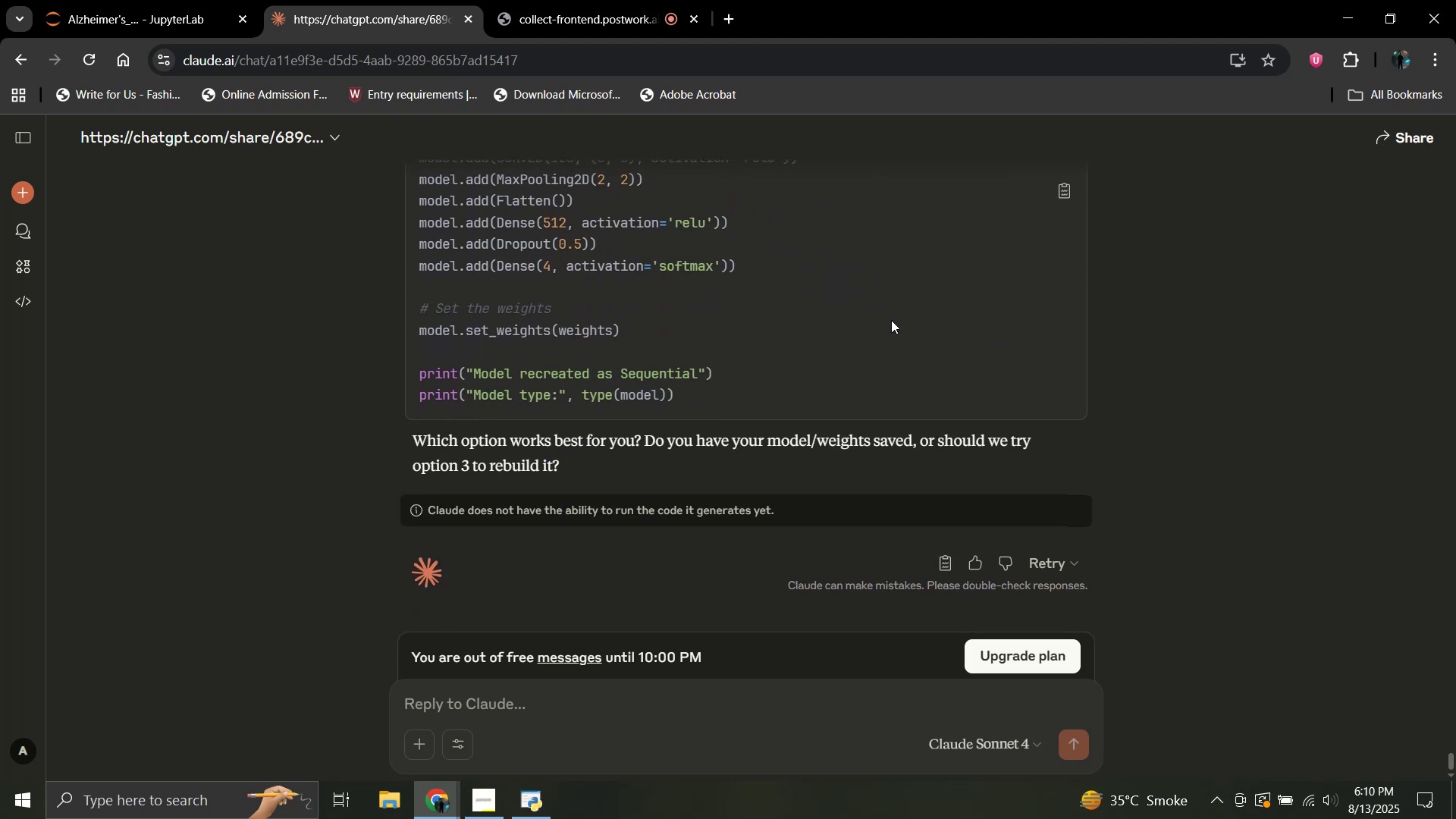 
wait(5.64)
 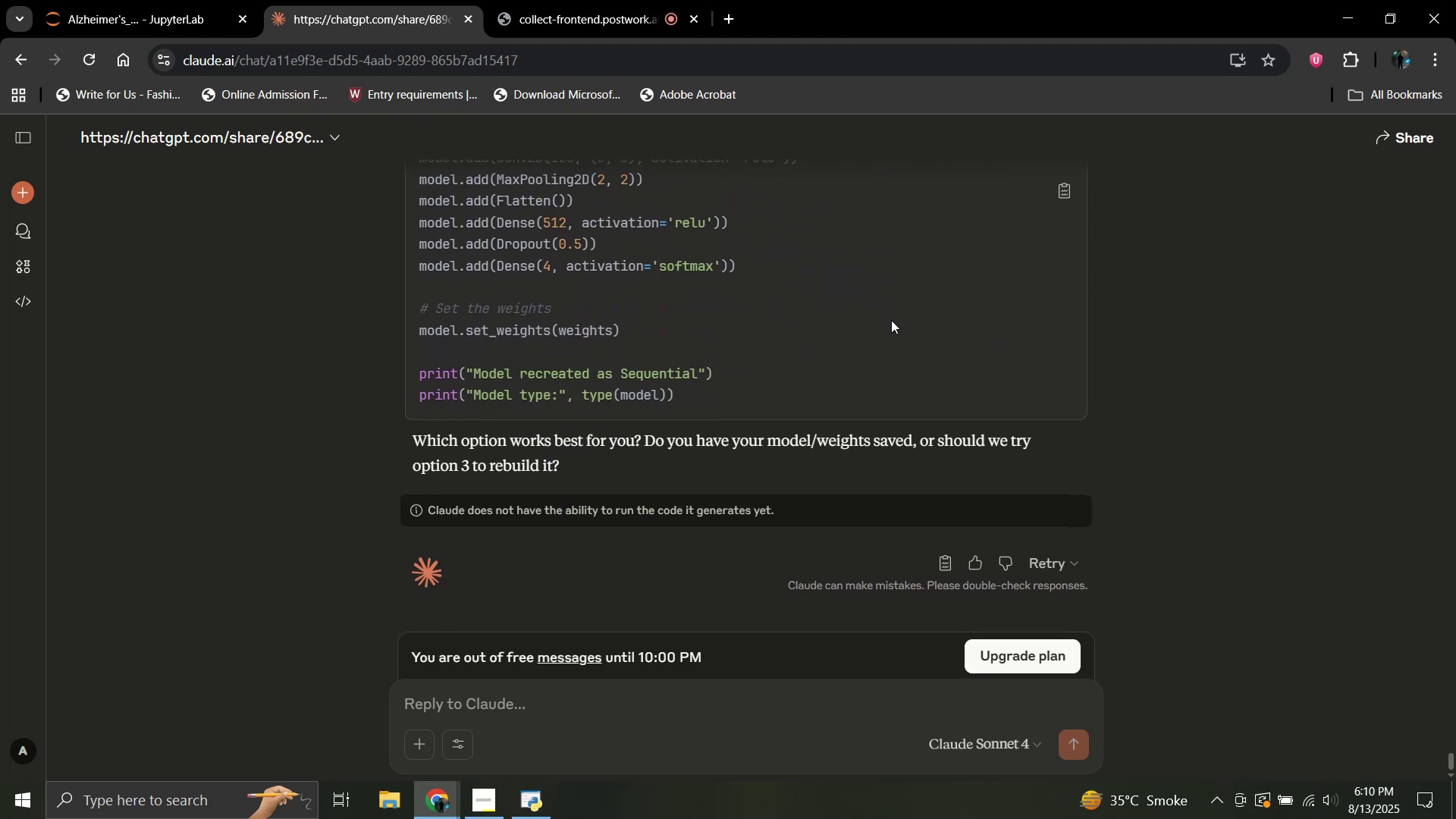 
scroll: coordinate [717, 491], scroll_direction: up, amount: 5.0
 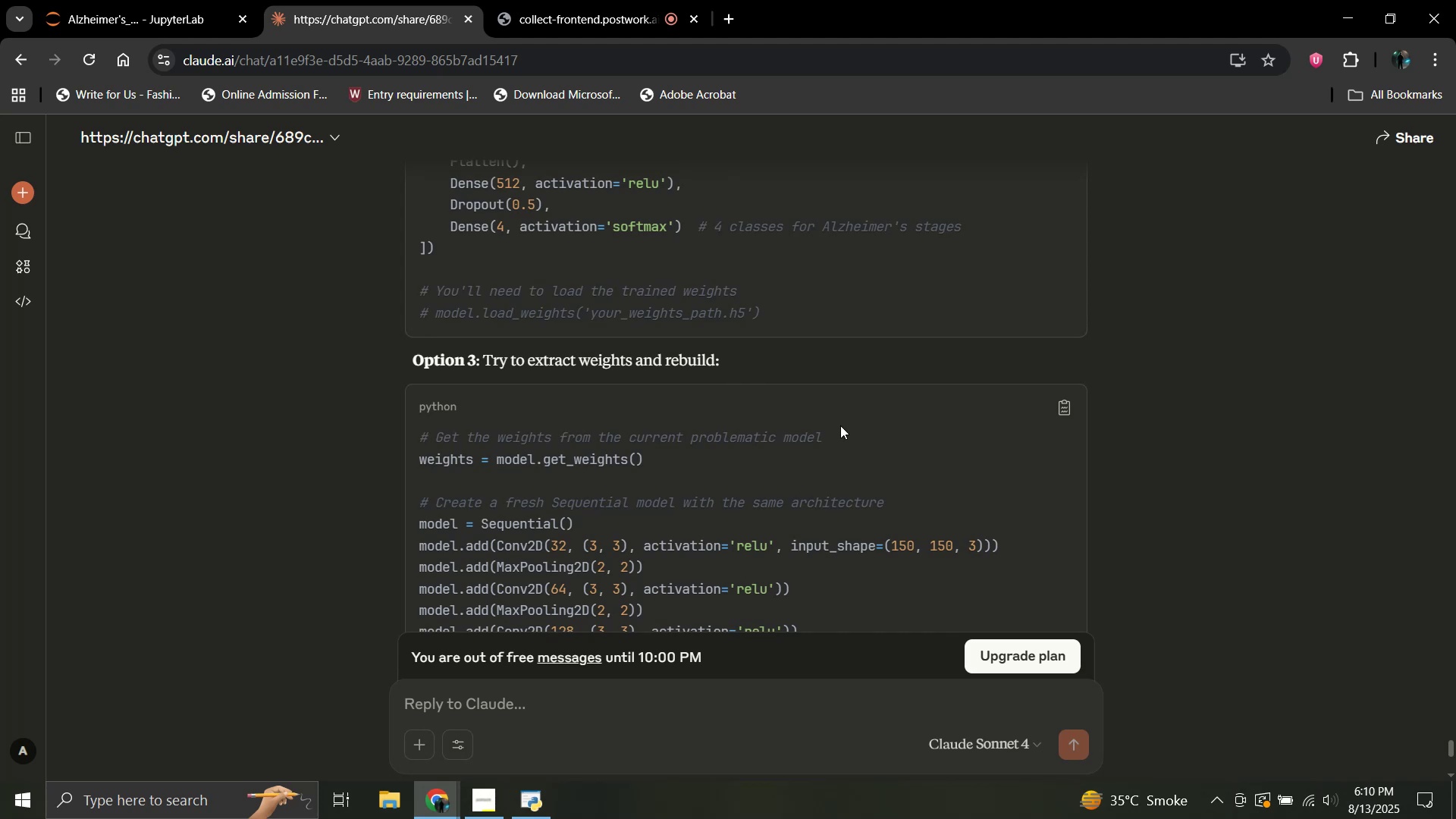 
left_click([1063, 403])
 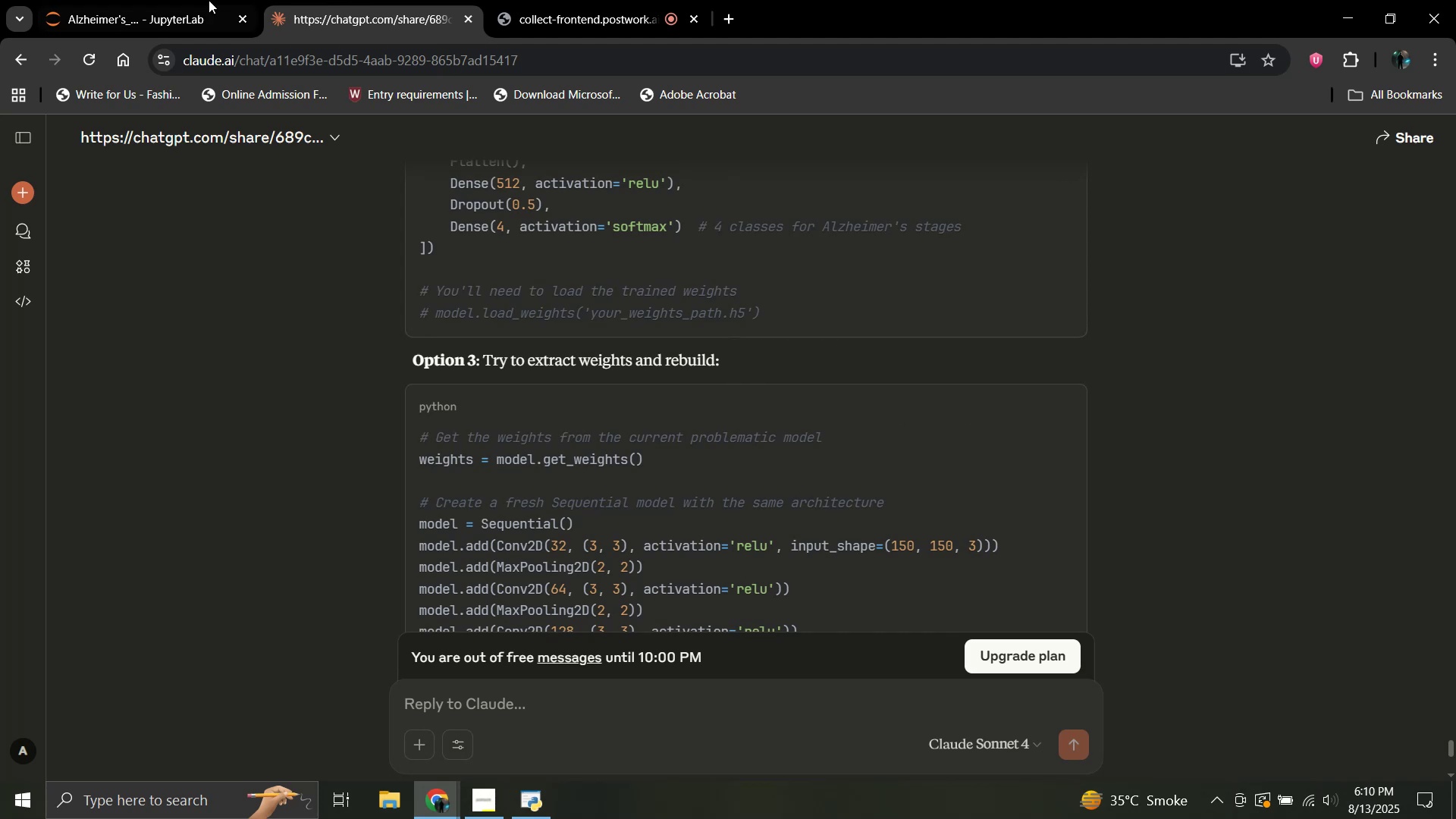 
left_click([187, 0])
 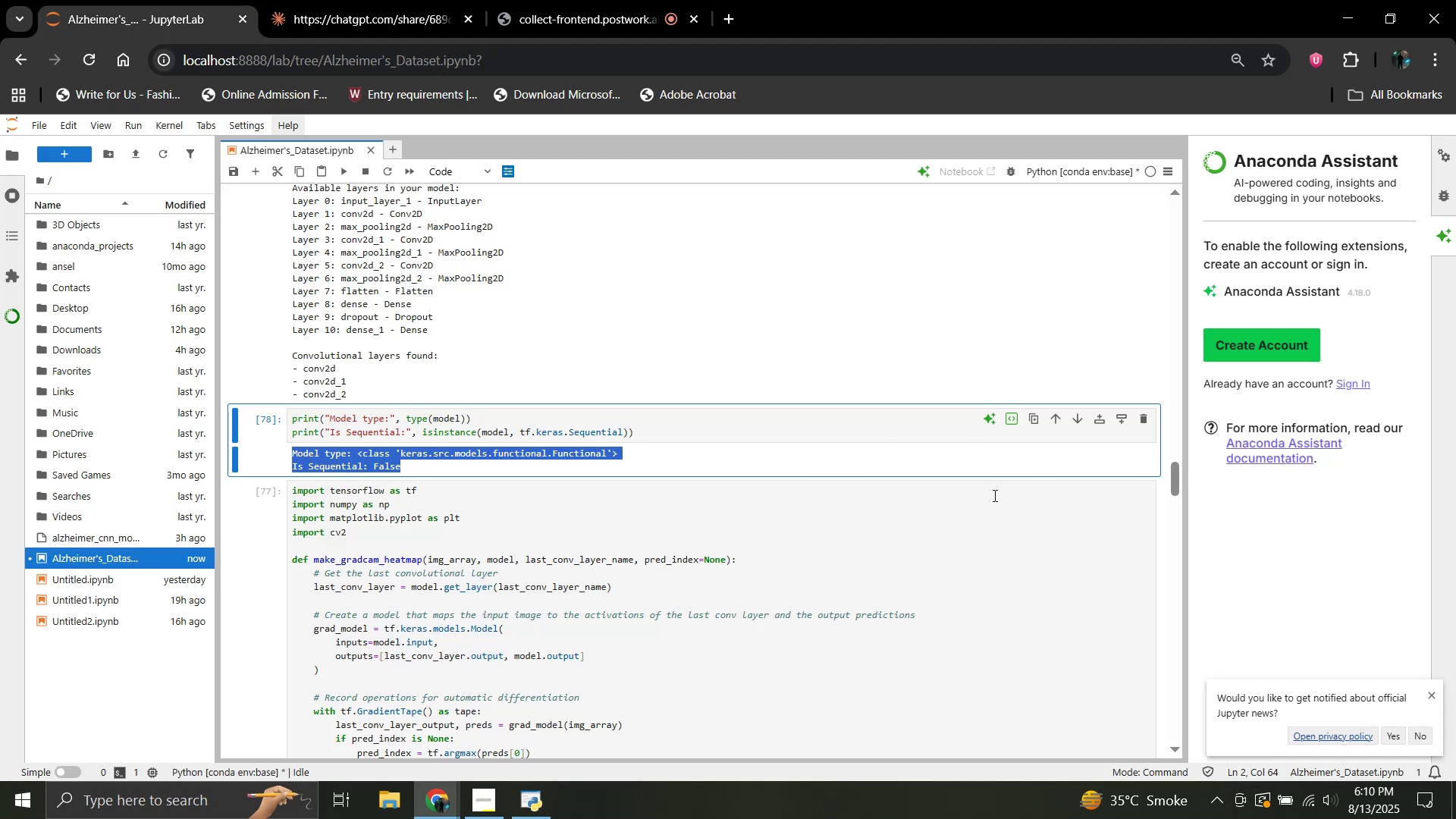 
double_click([505, 512])
 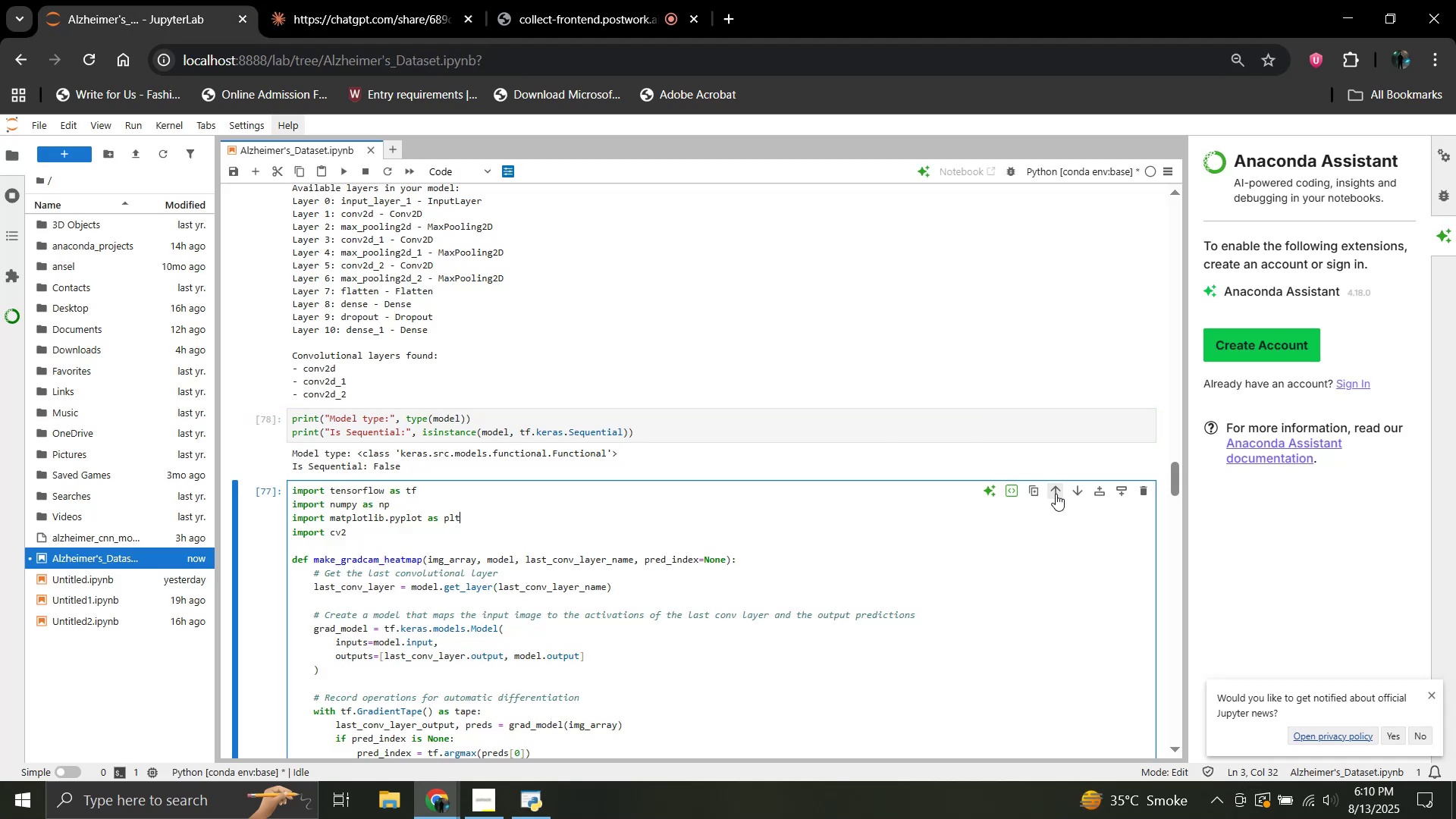 
left_click([1100, 494])
 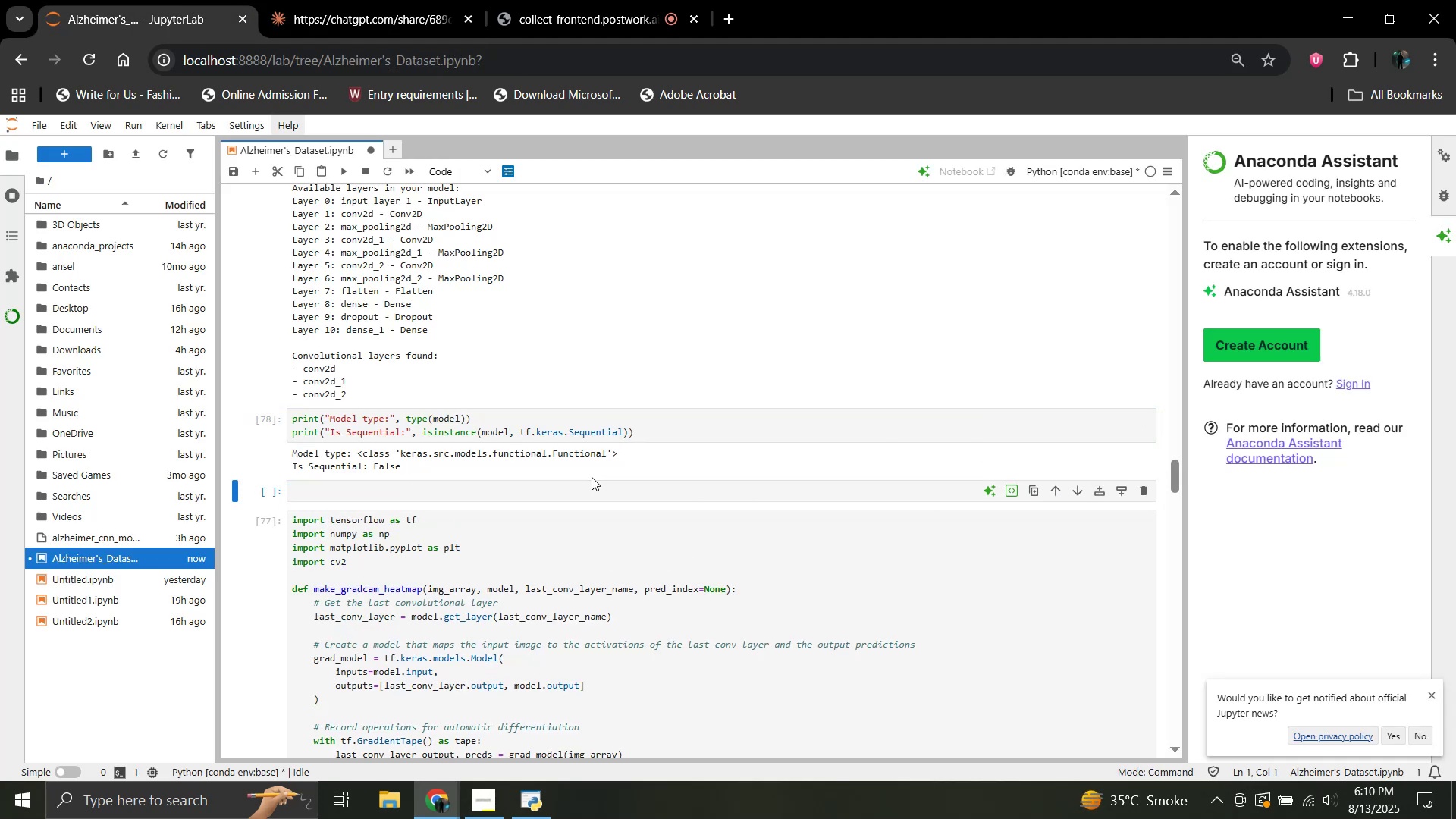 
left_click([604, 491])
 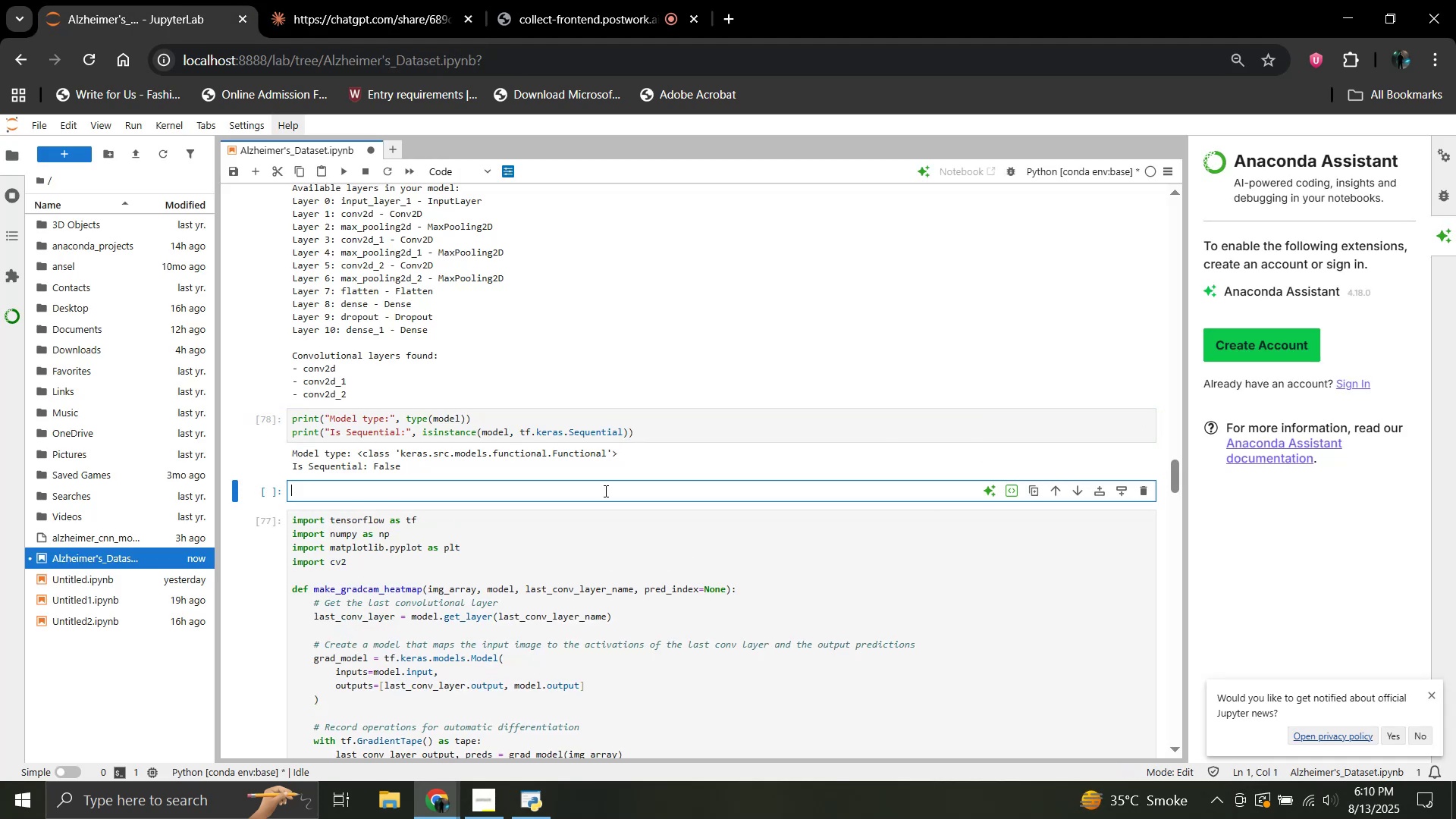 
key(Control+V)
 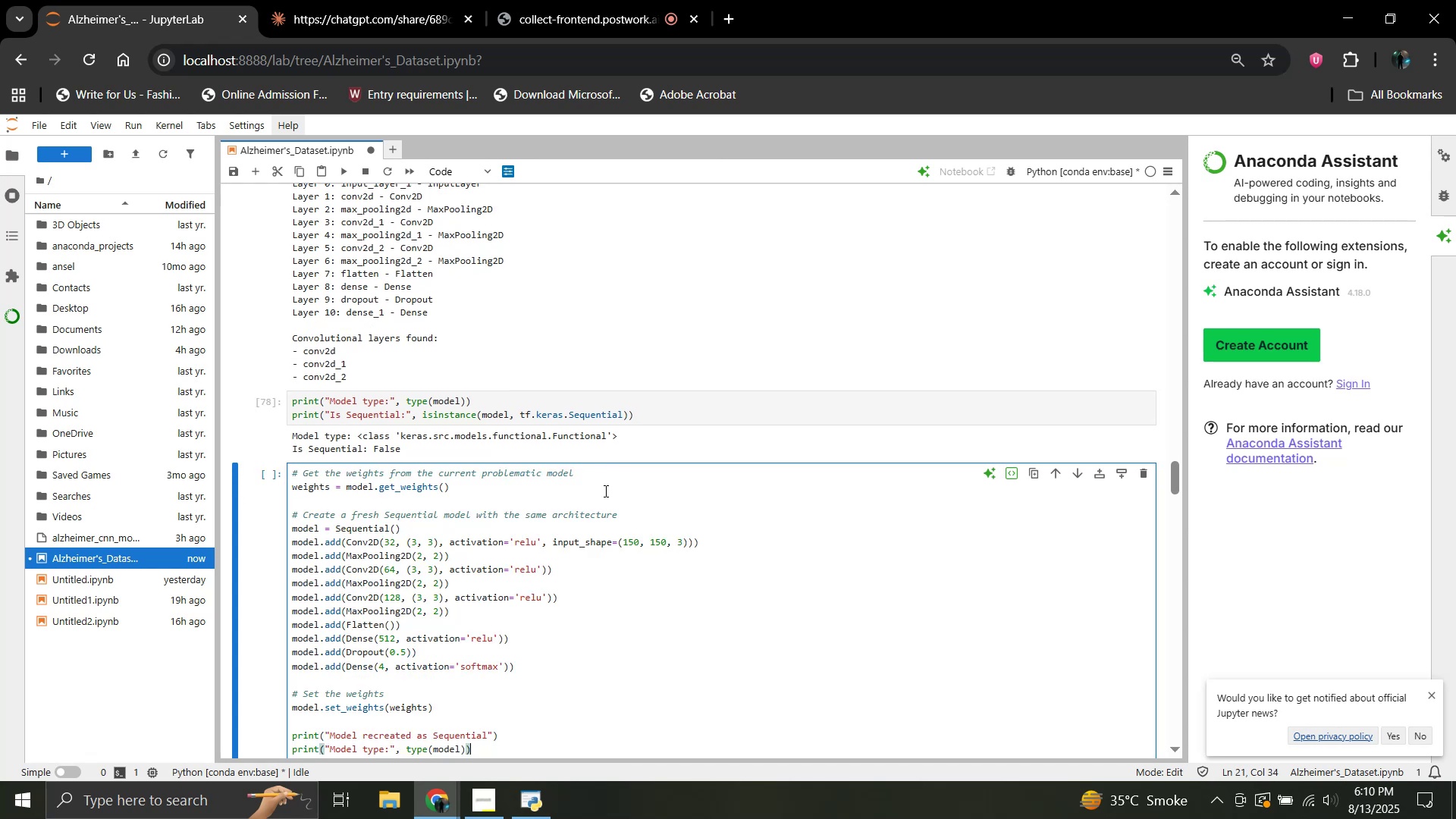 
scroll: coordinate [604, 491], scroll_direction: down, amount: 3.0
 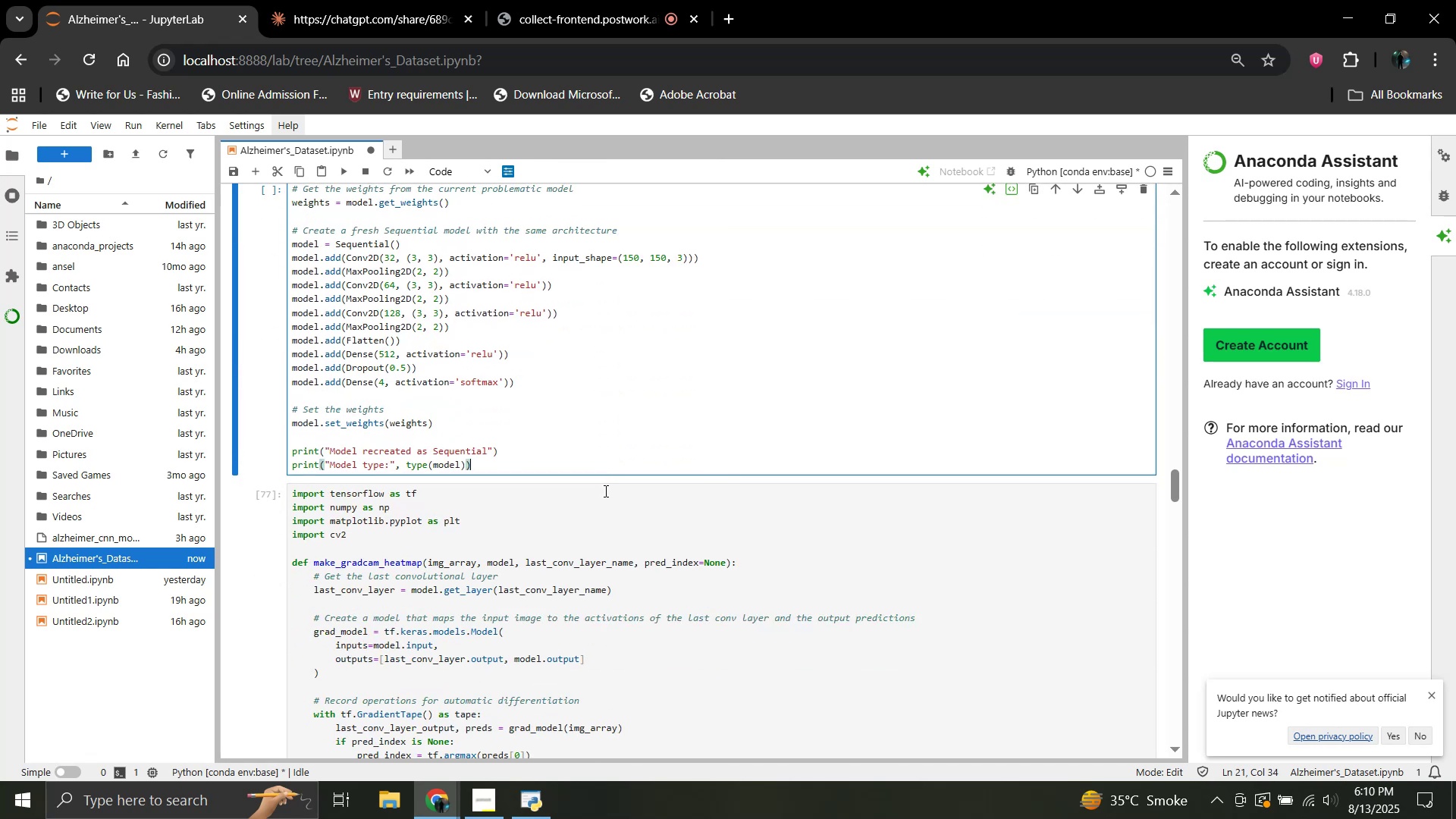 
key(Shift+Enter)
 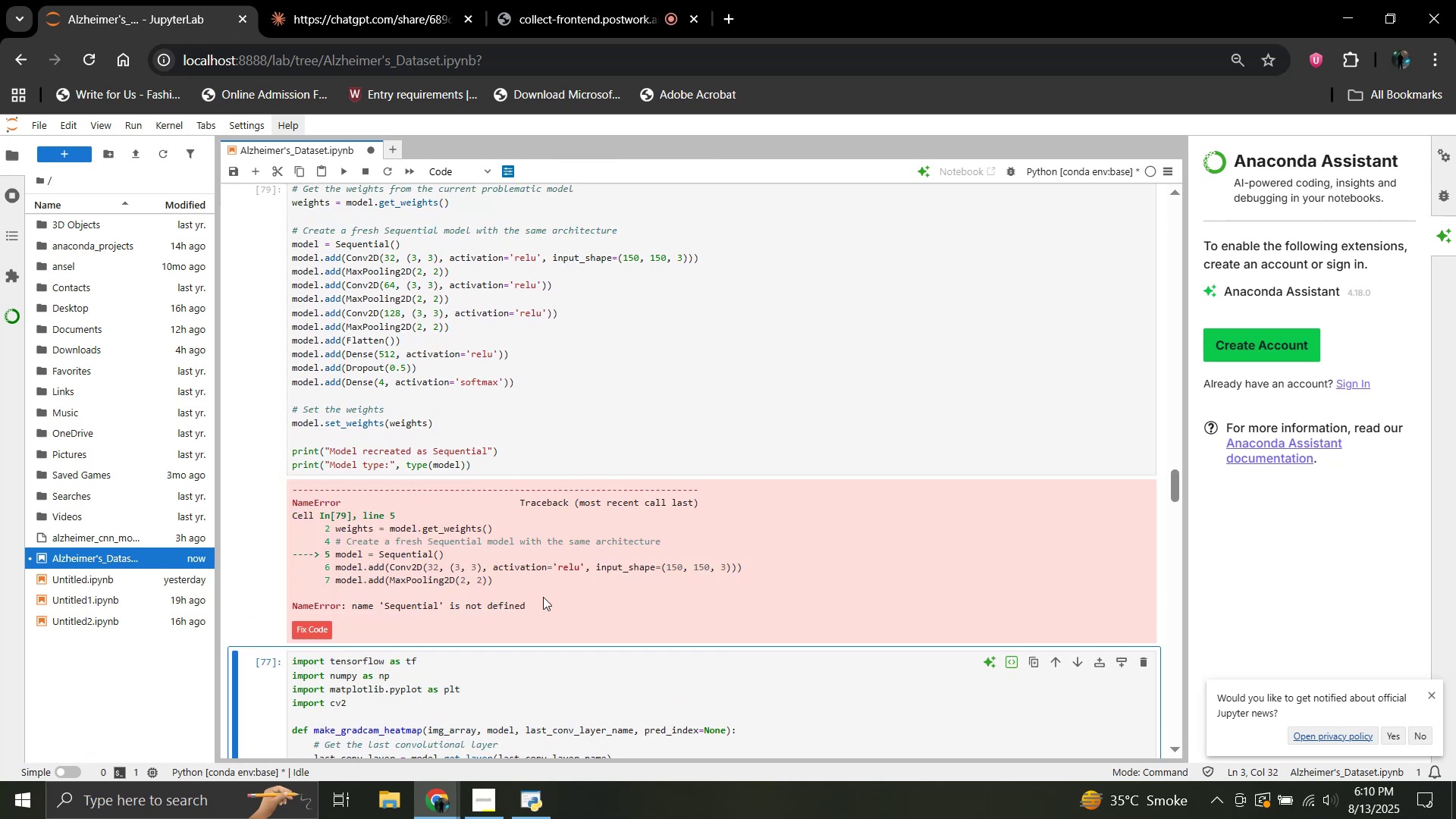 
wait(5.36)
 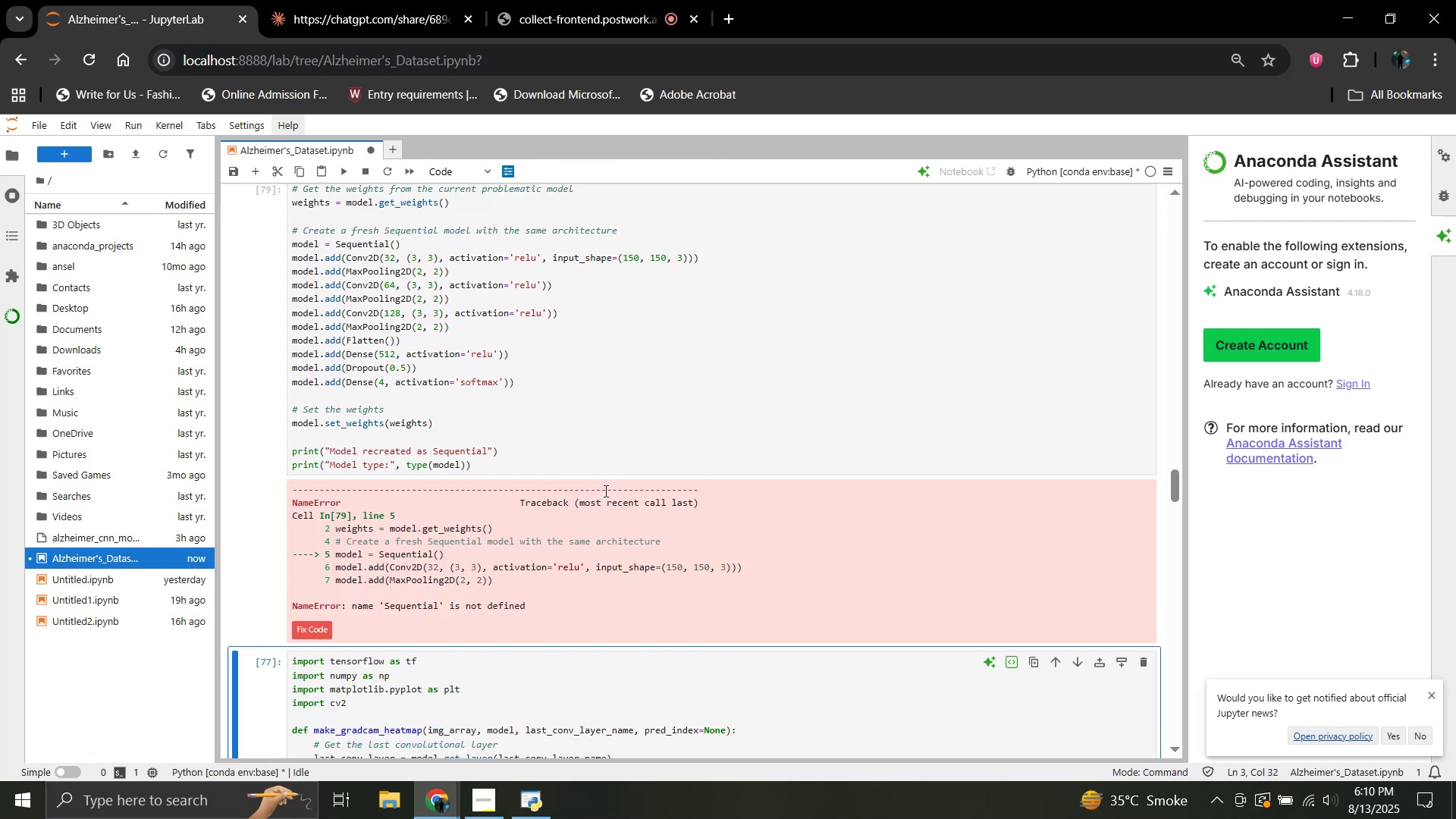 
left_click_drag(start_coordinate=[531, 606], to_coordinate=[291, 494])
 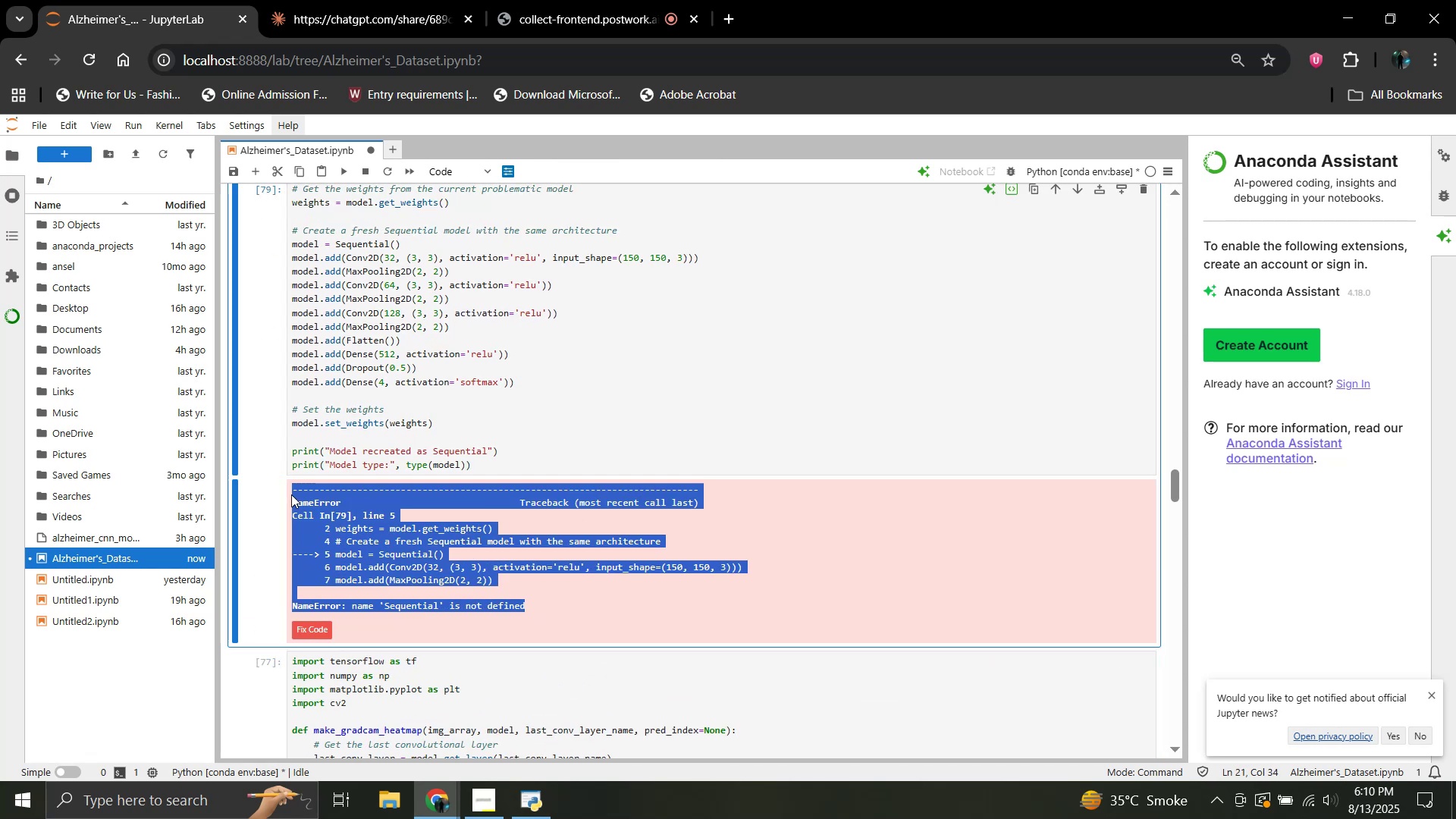 
key(Control+C)
 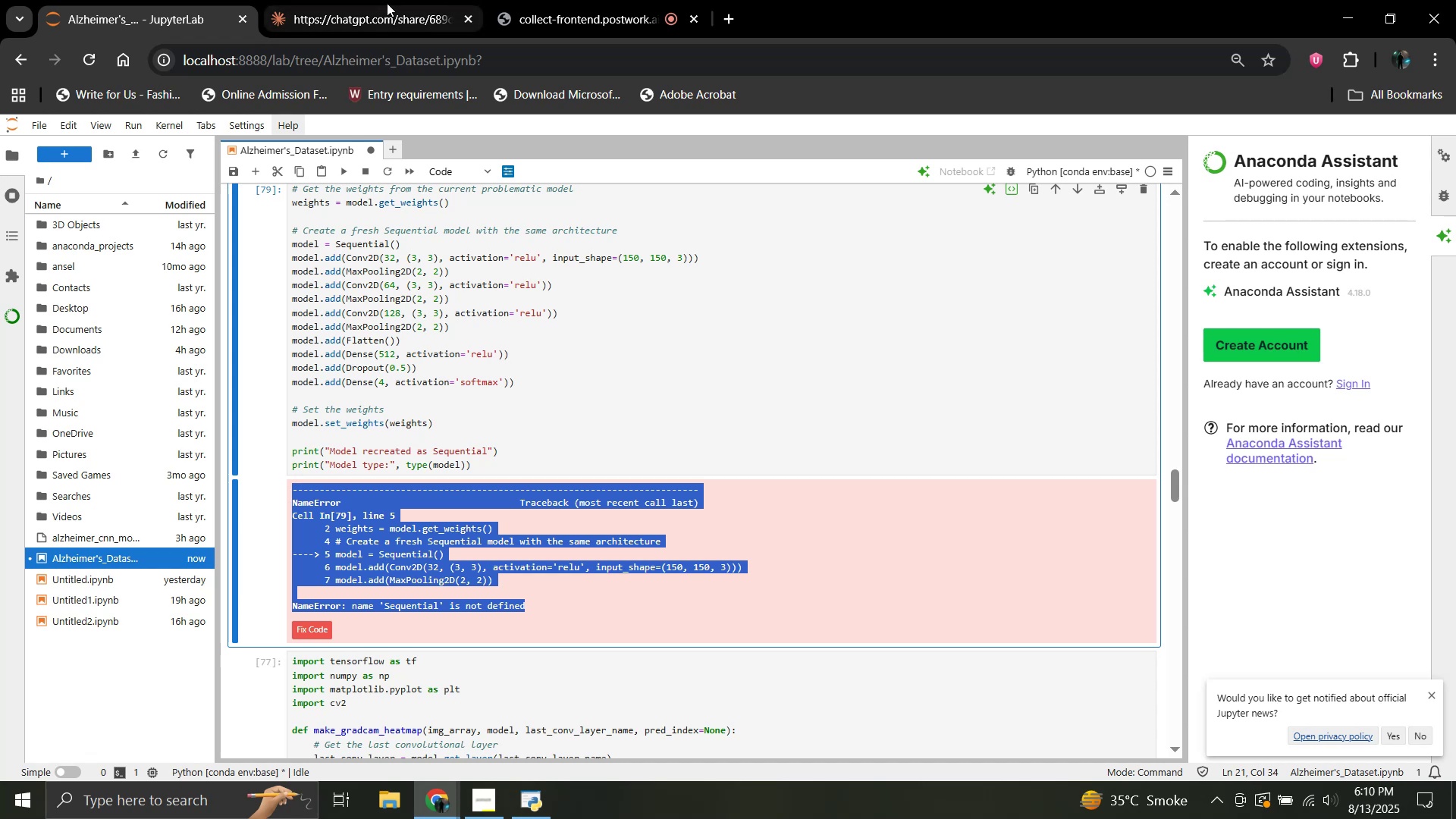 
left_click([387, 3])
 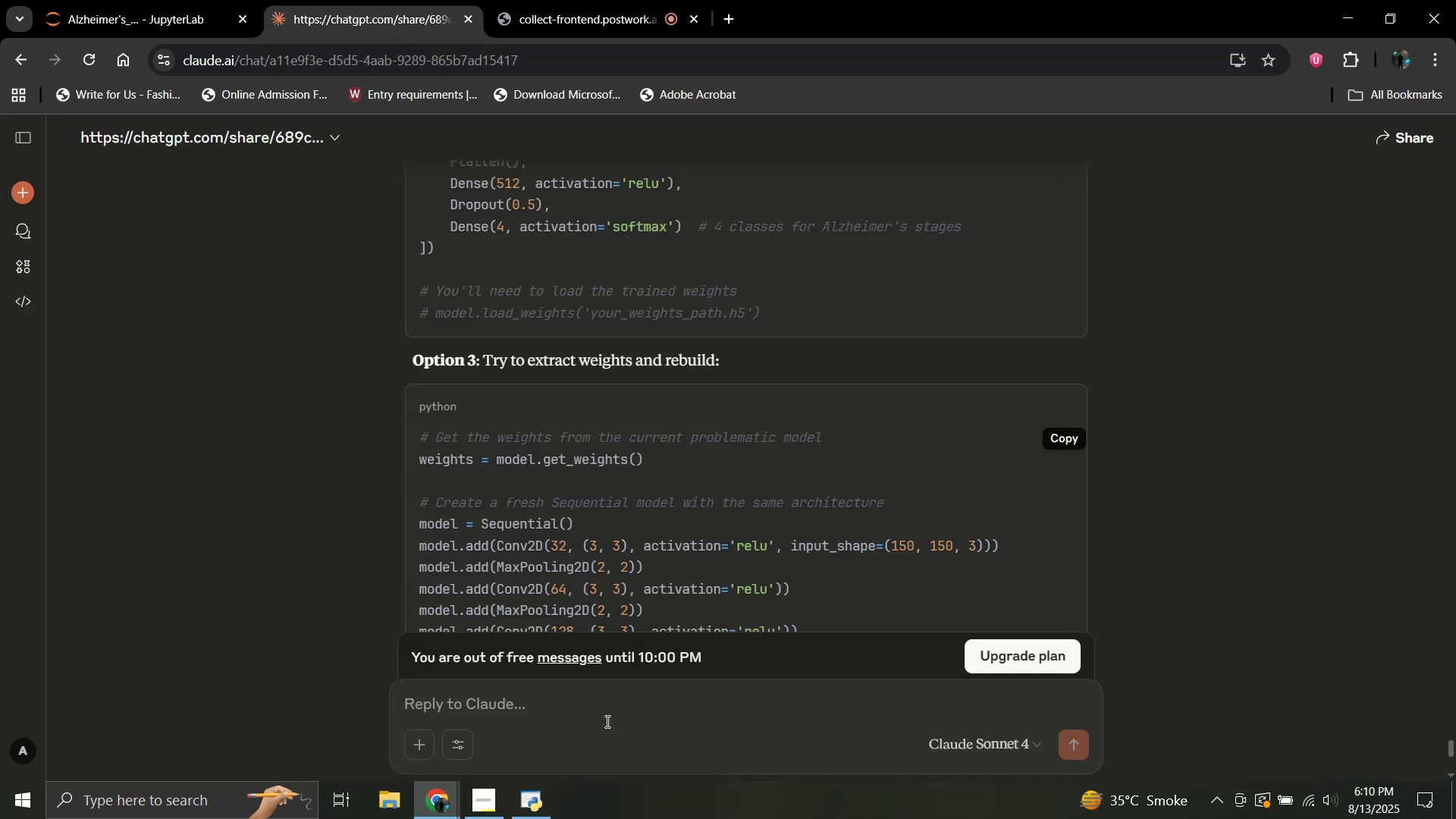 
left_click([601, 713])
 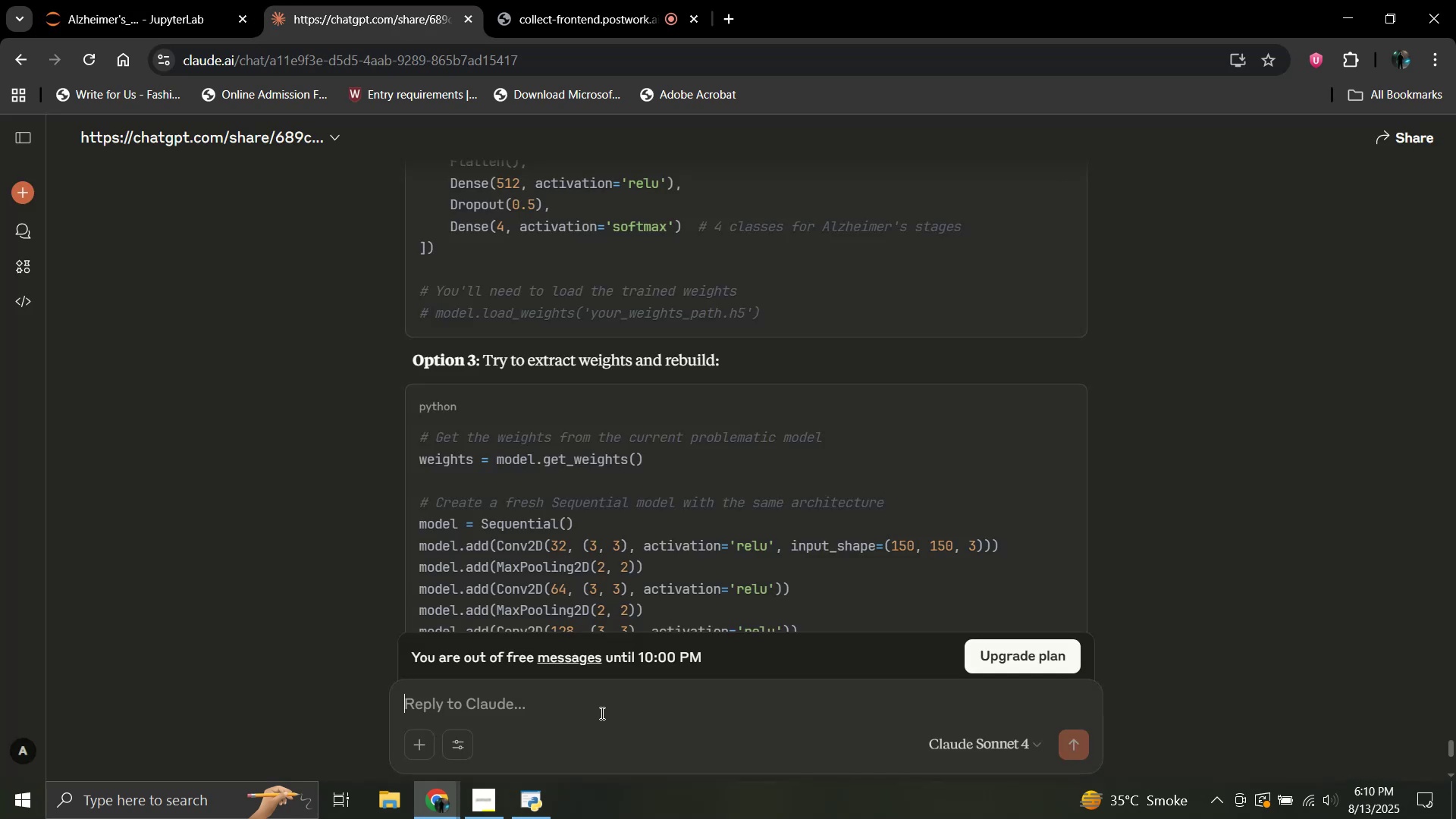 
key(Control+V)
 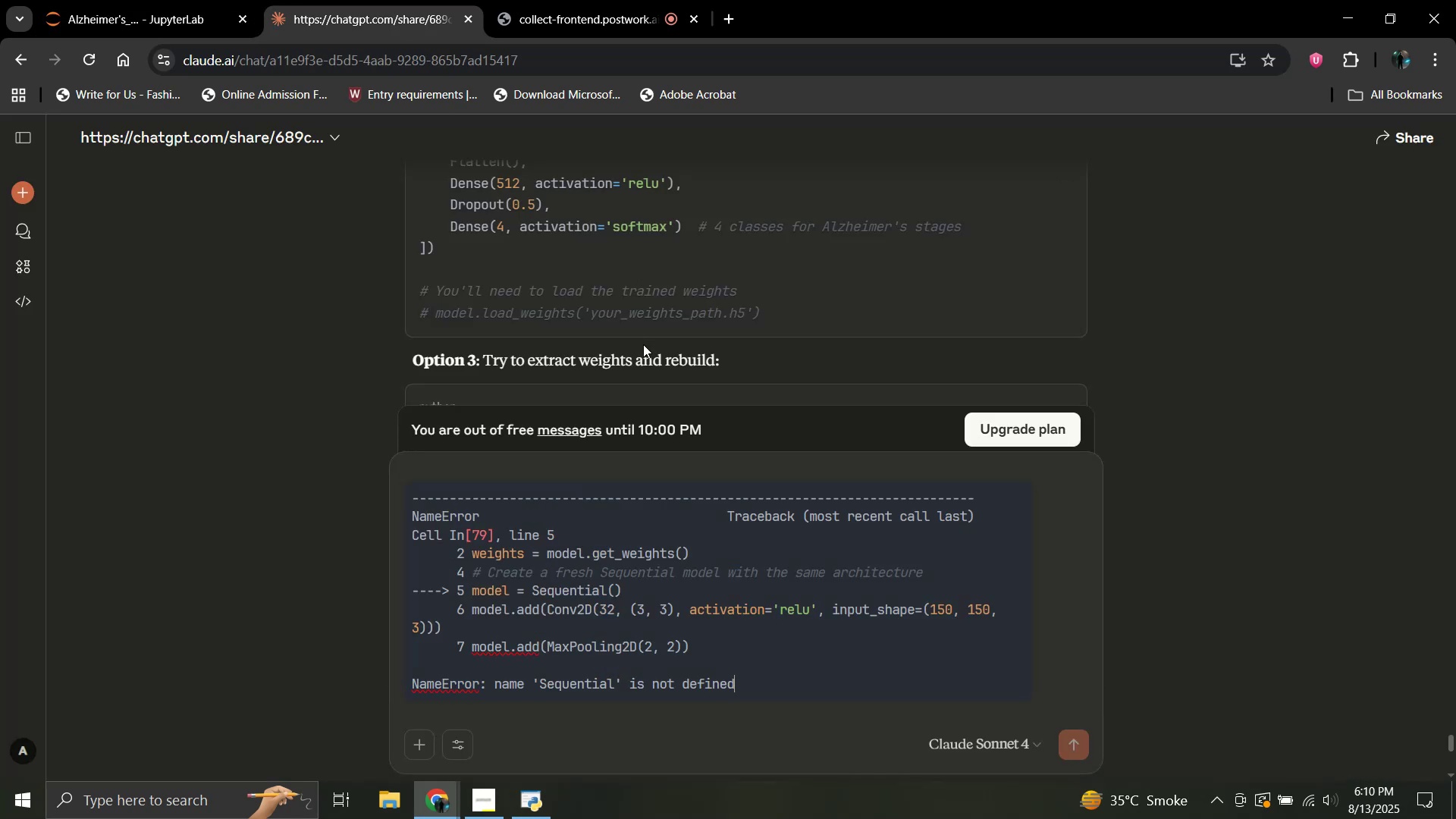 
key(Shift+Enter)
 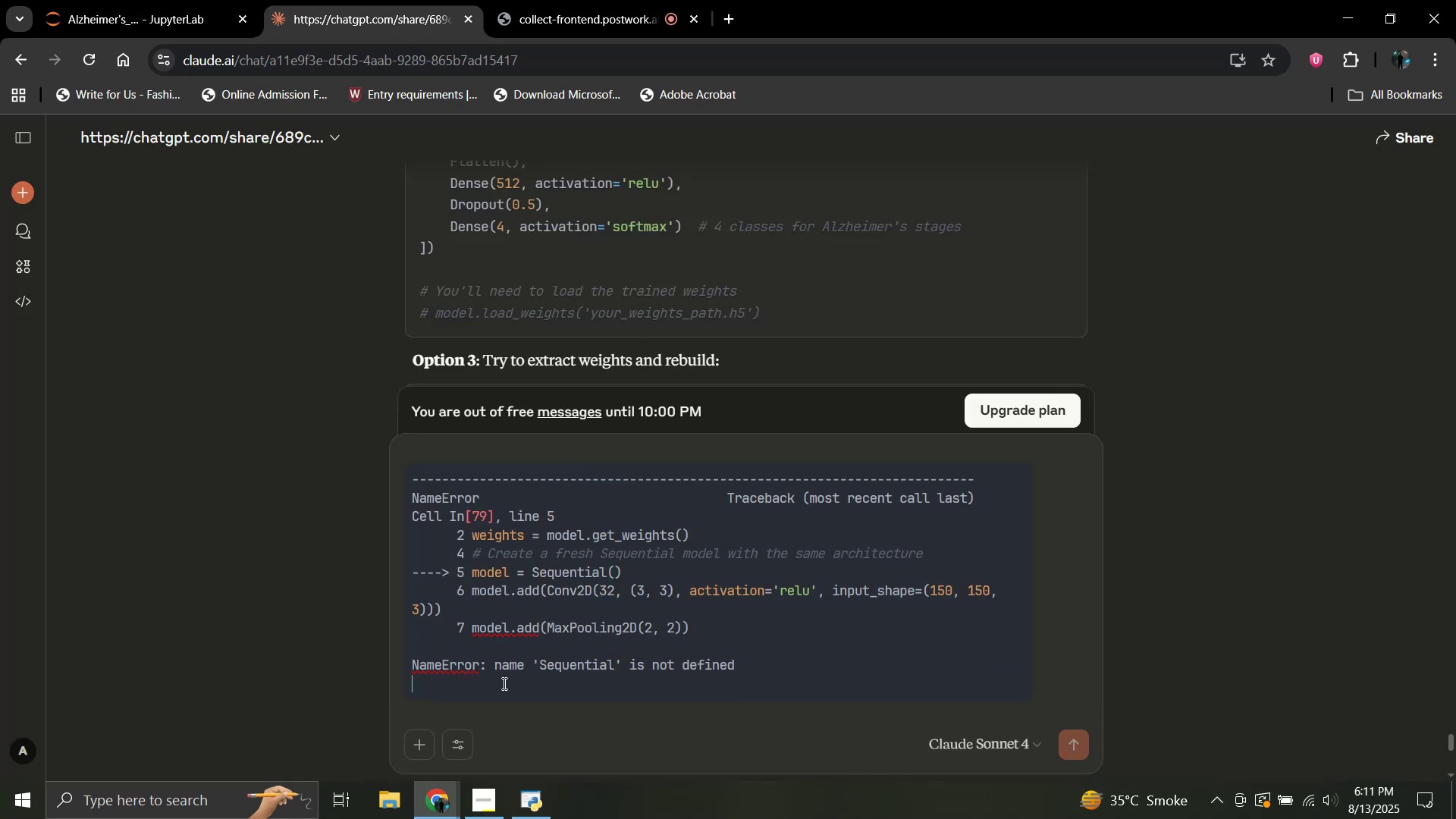 
double_click([507, 717])
 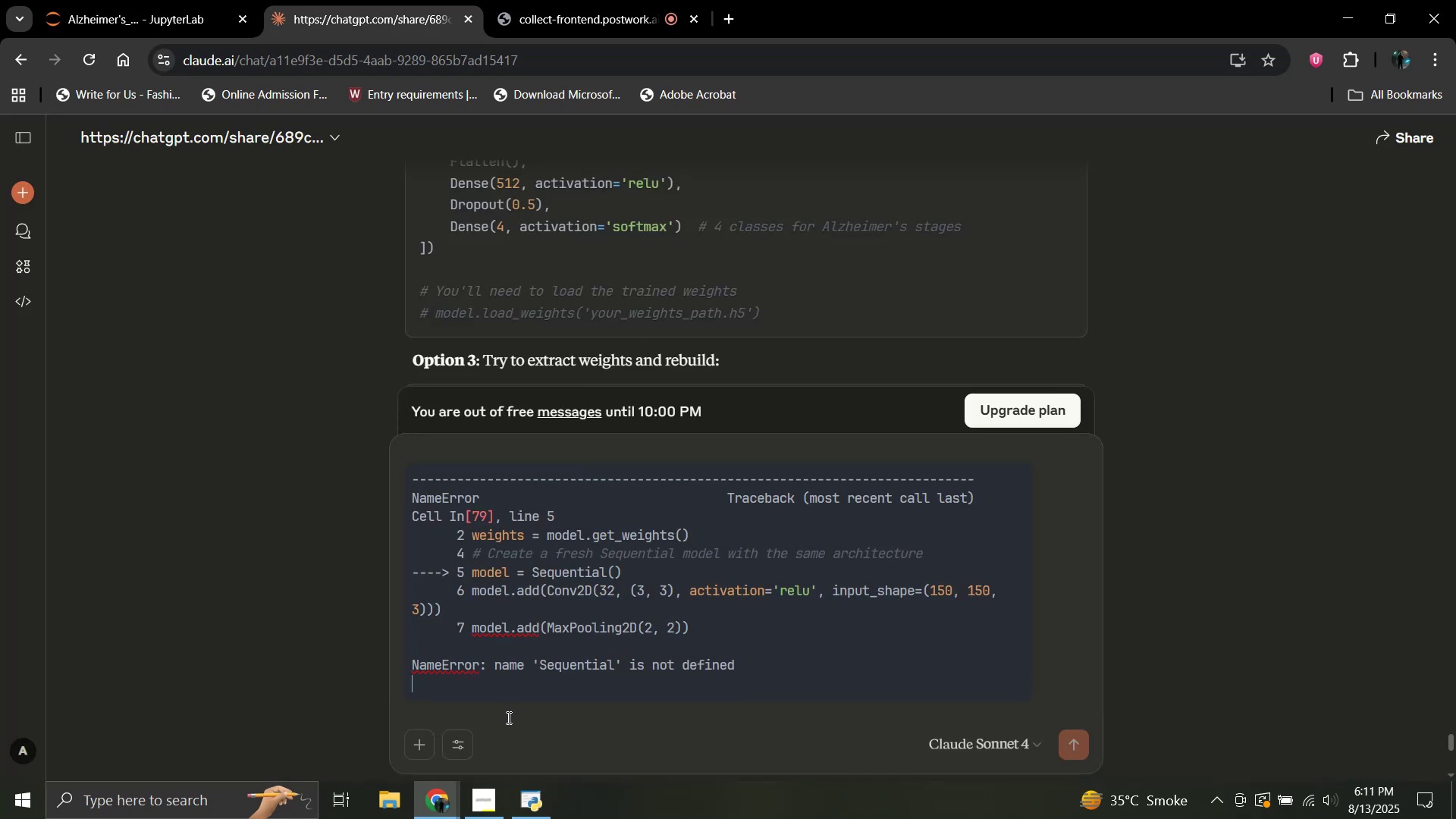 
key(Shift+Enter)
 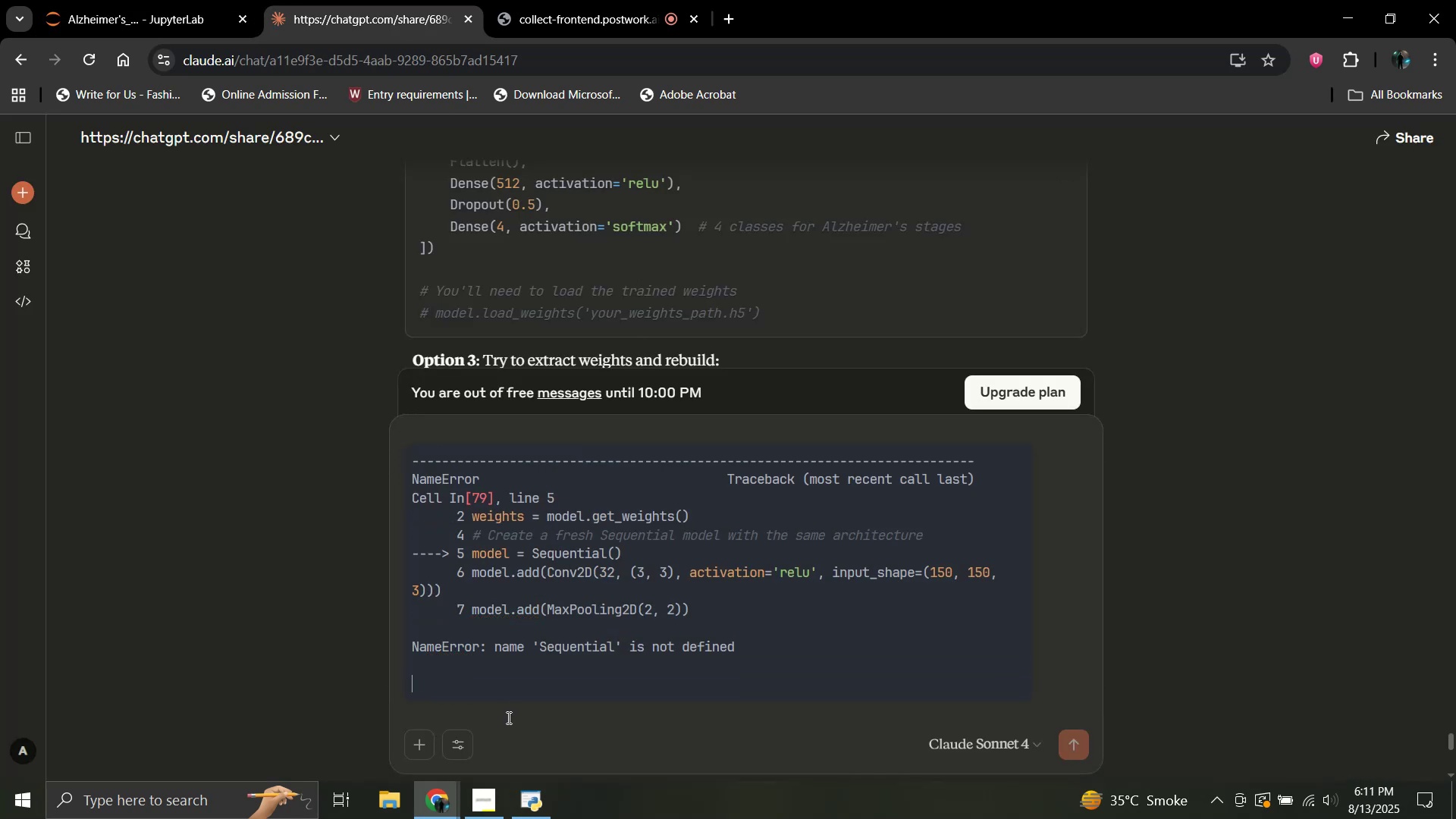 
key(Shift+Enter)
 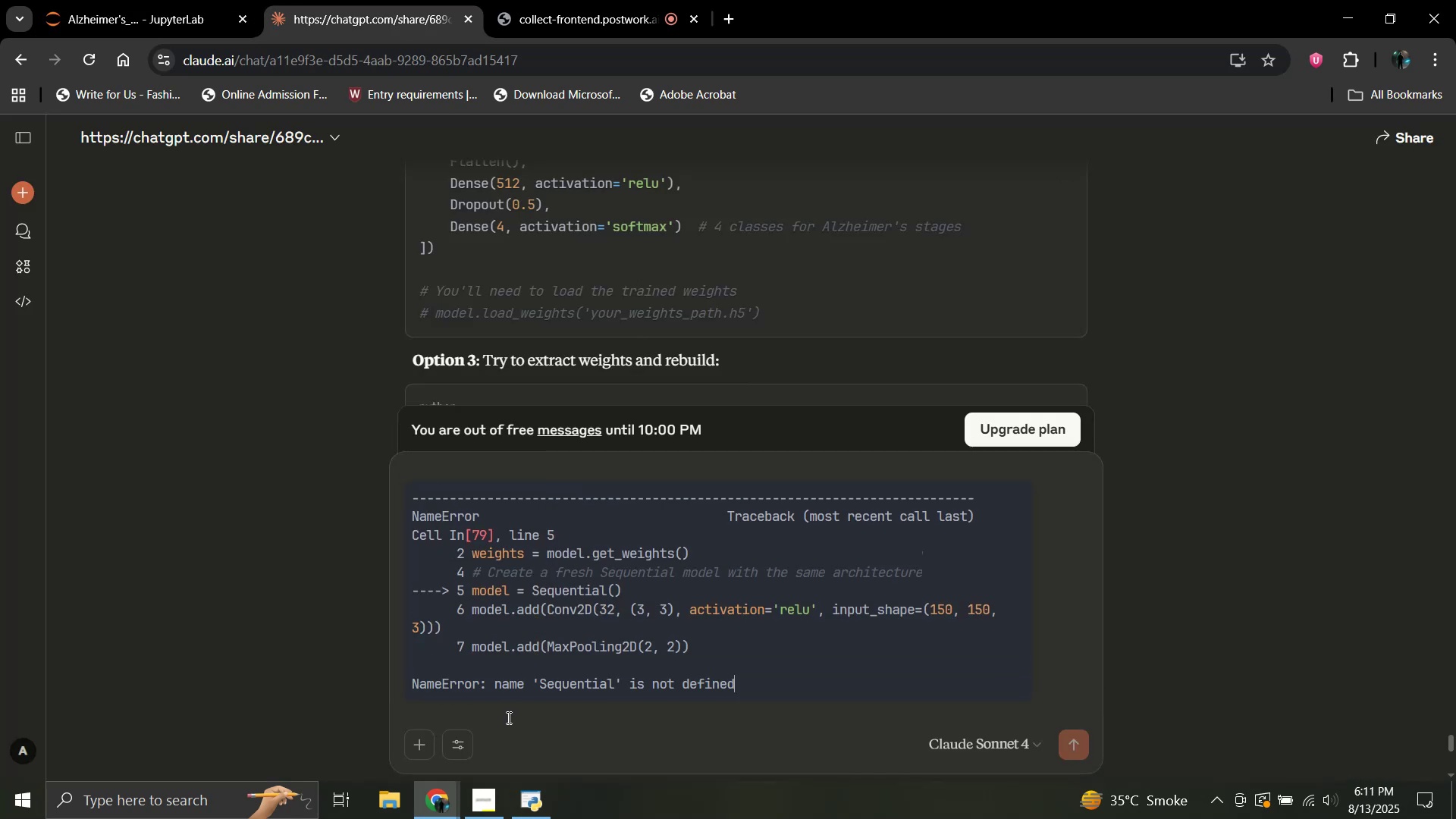 
key(Shift+I)
 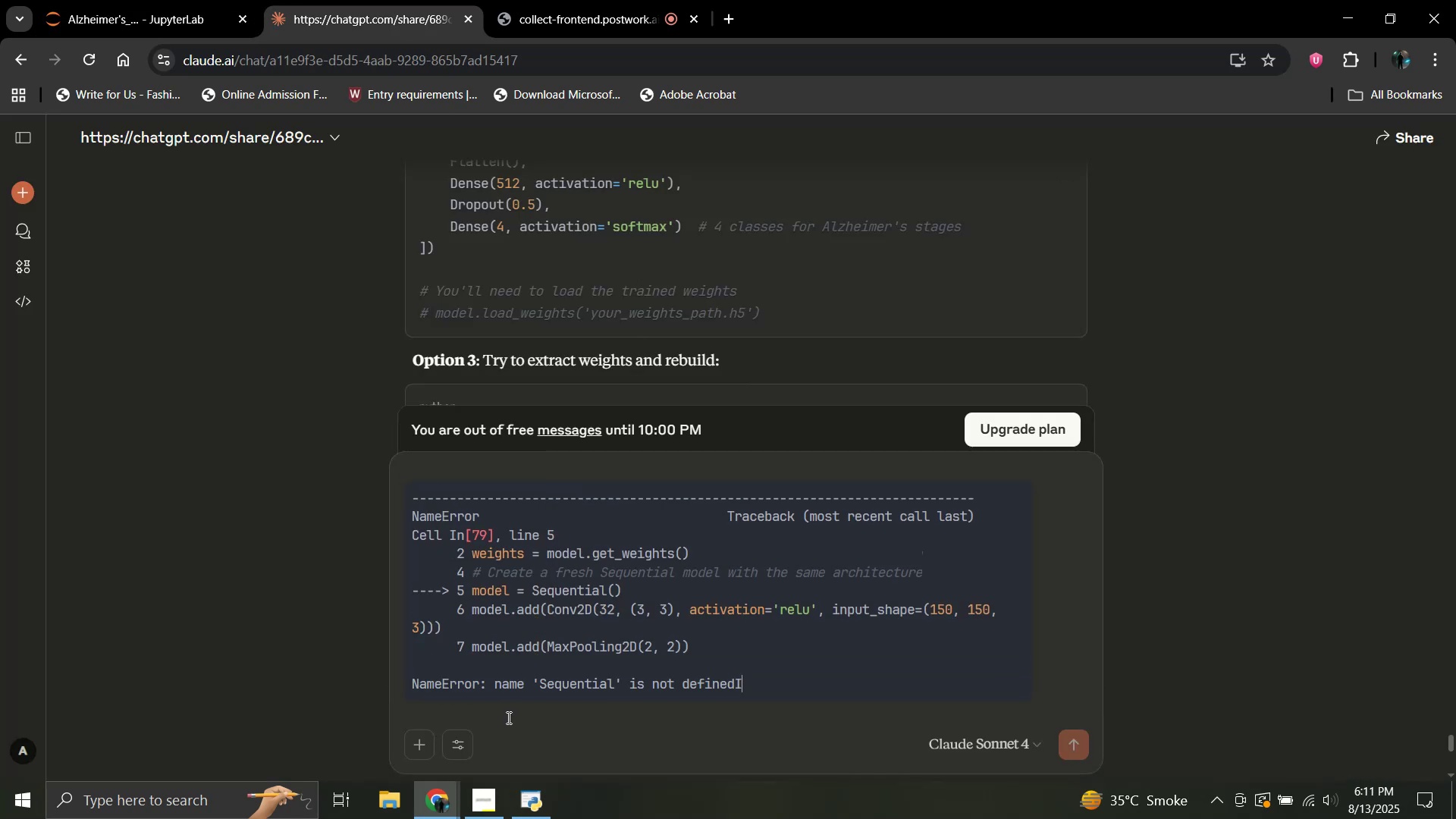 
key(Space)
 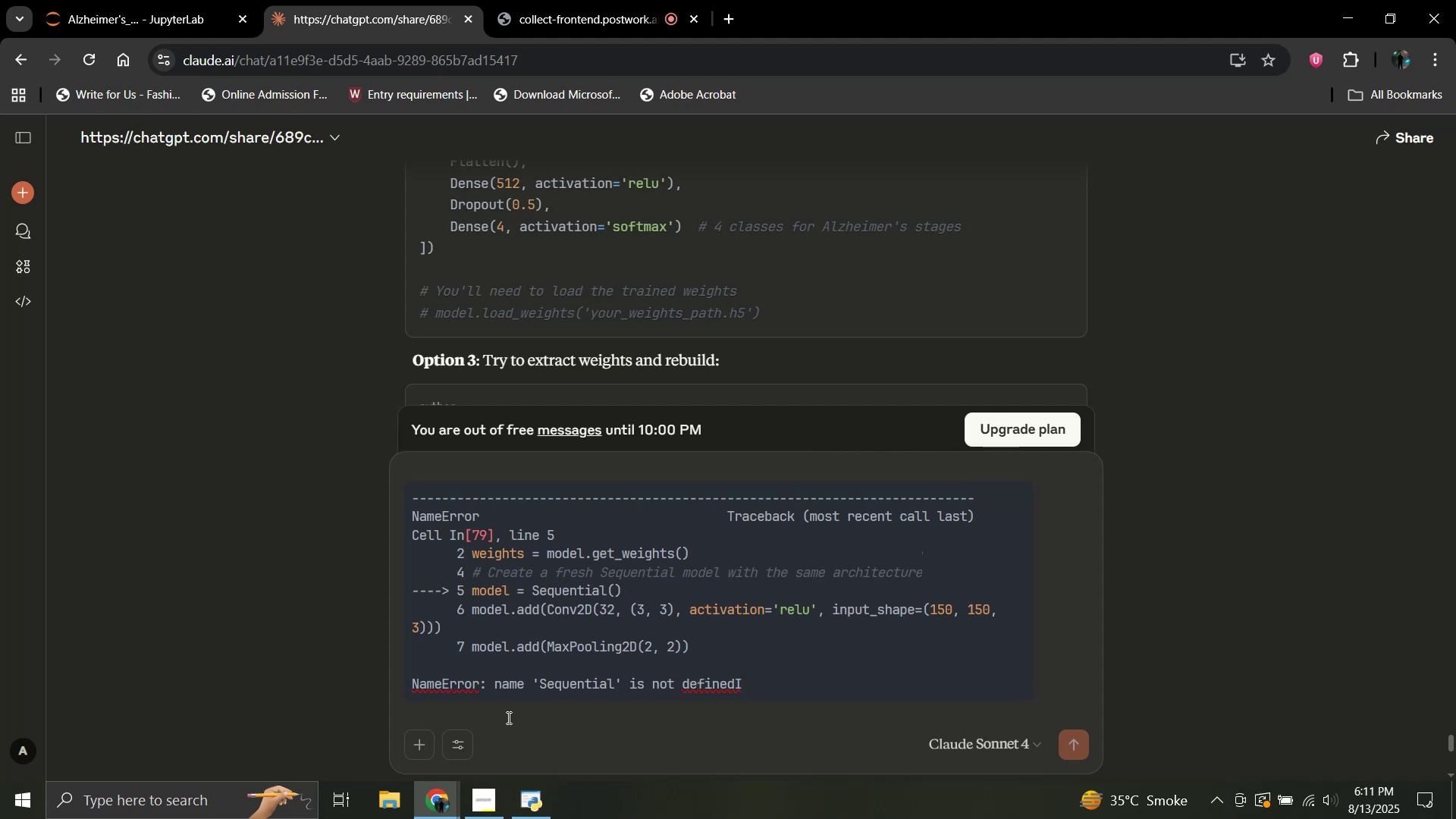 
key(Backspace)
 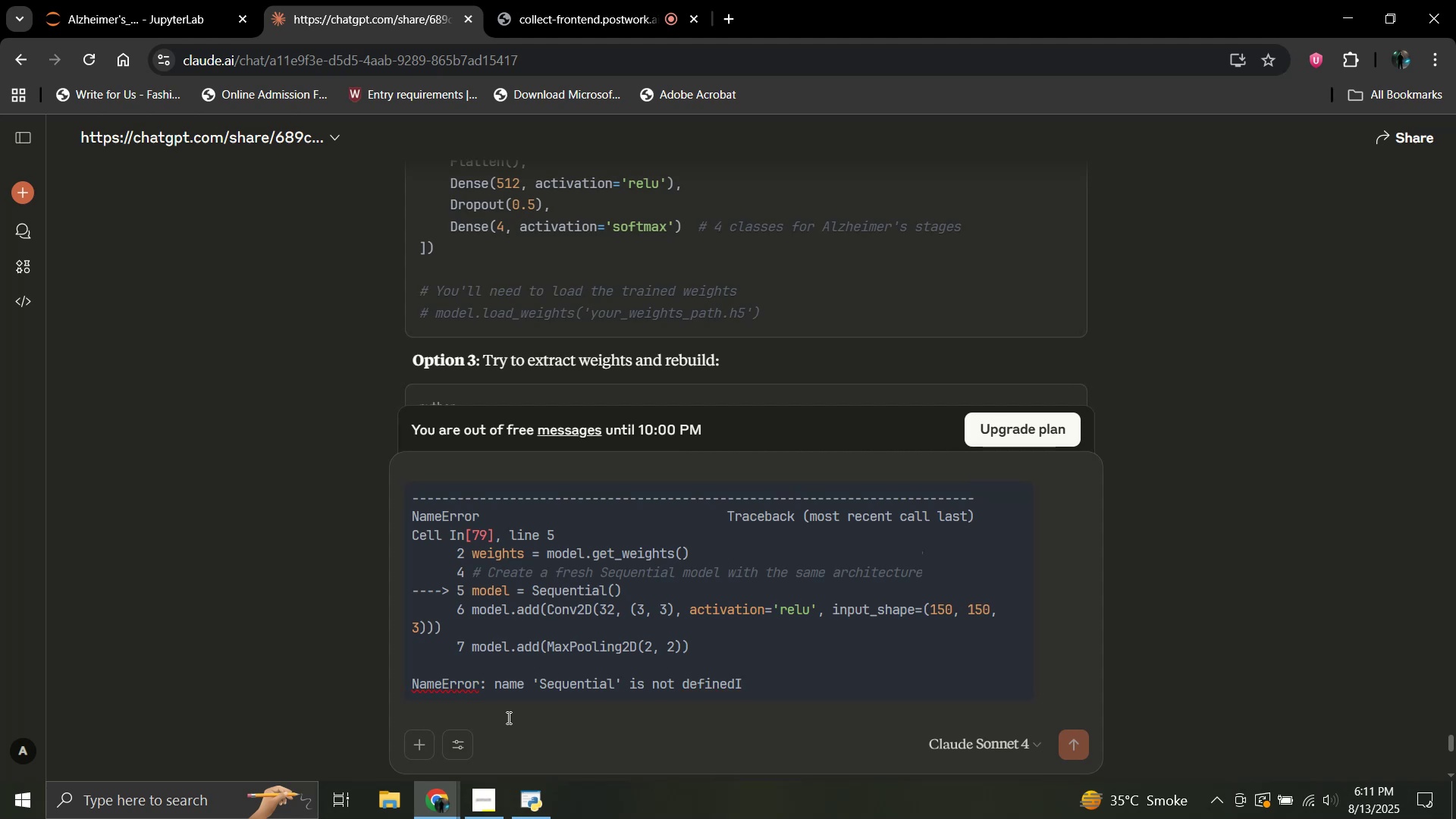 
key(Backspace)
 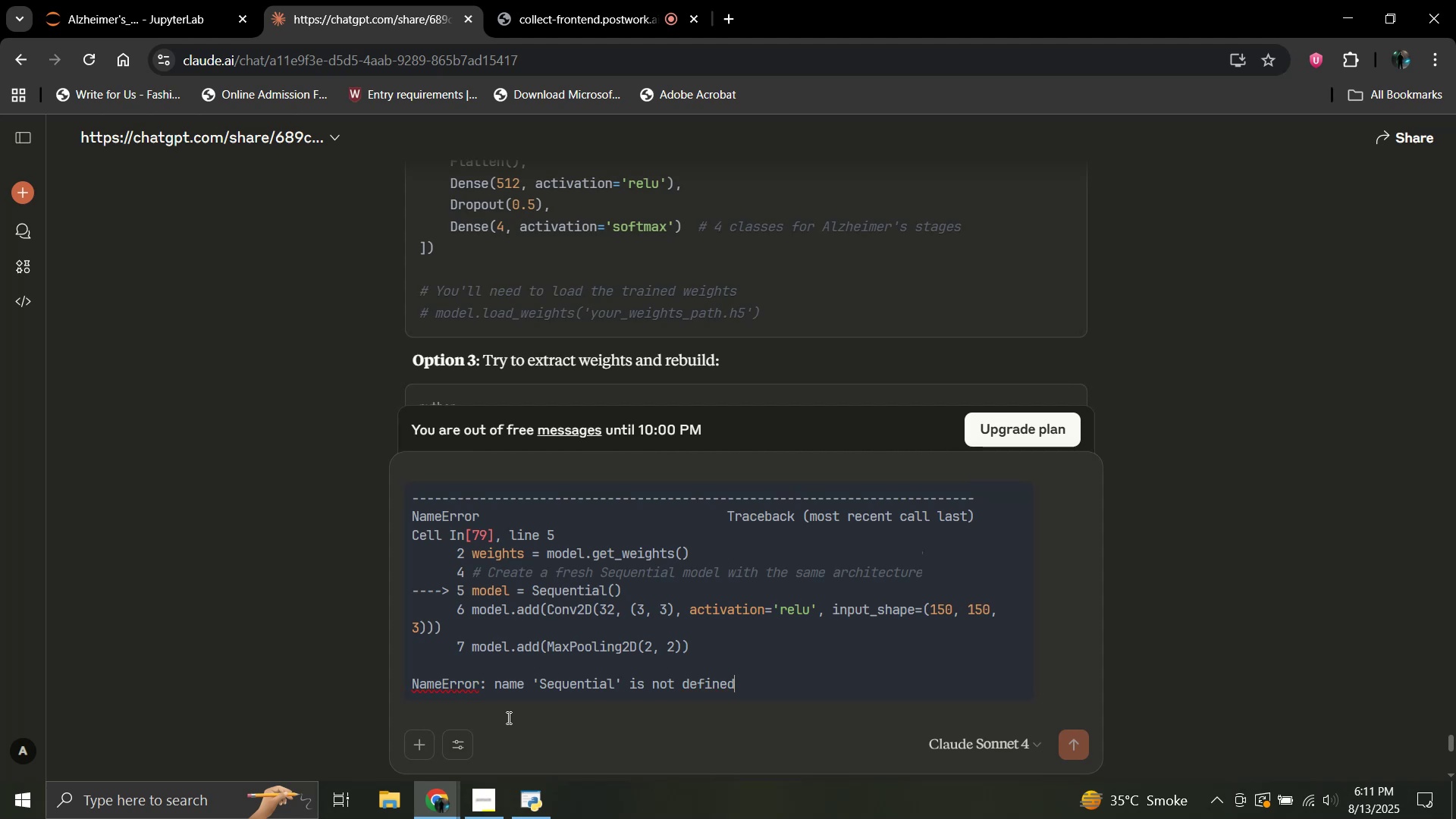 
key(Shift+Enter)
 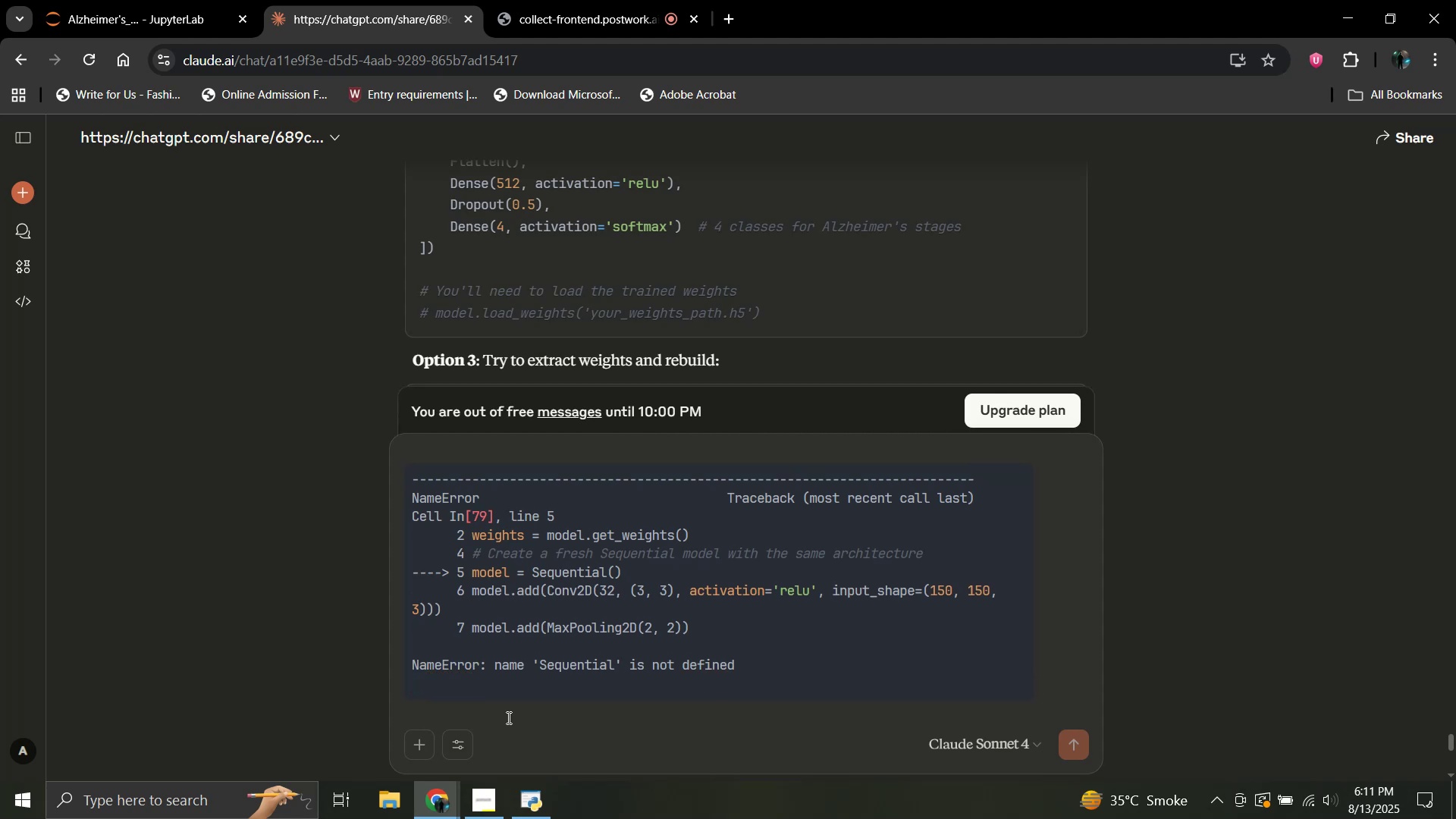 
type(i te)
key(Backspace)
type(ried option 3)
 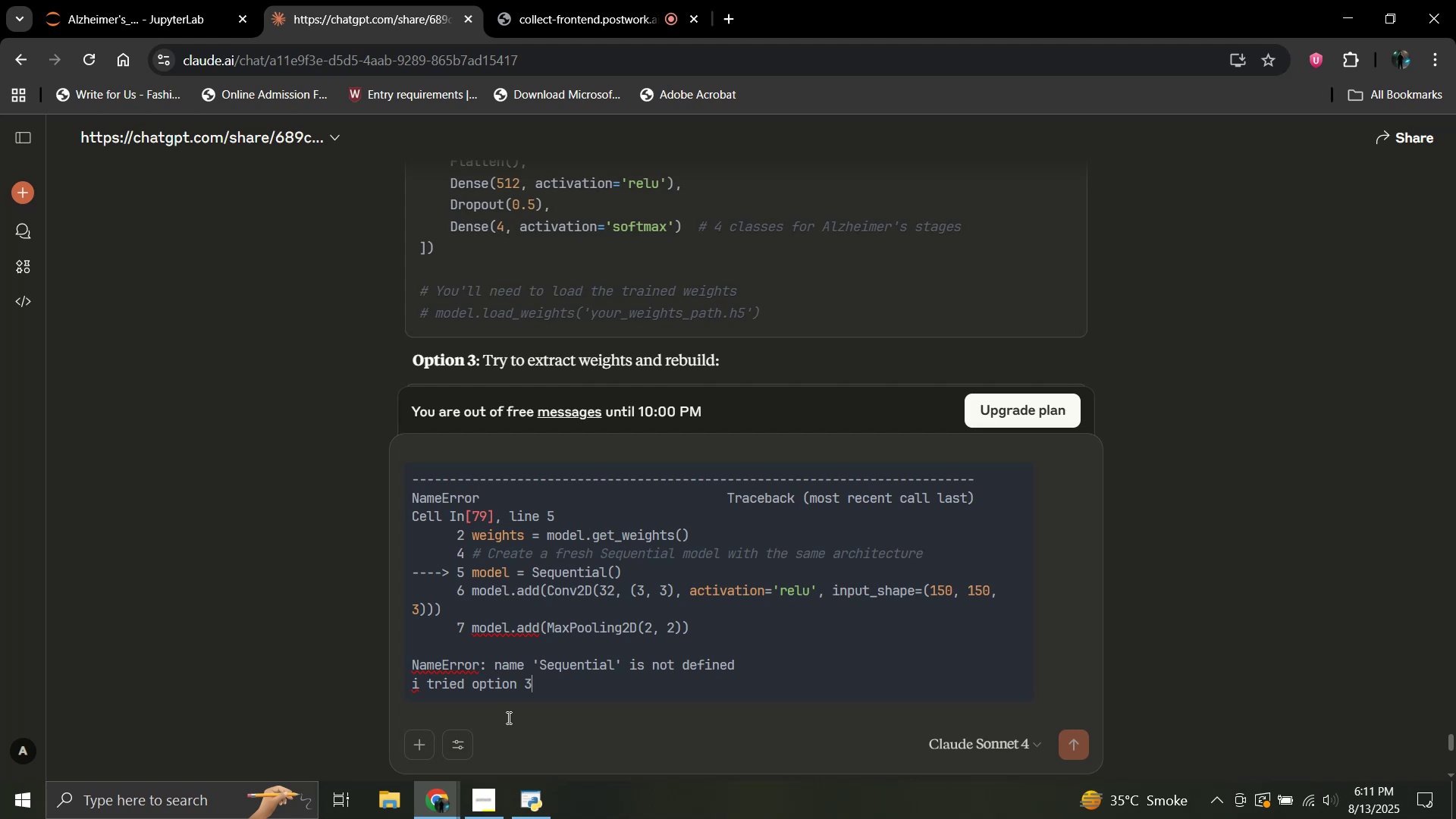 
key(Enter)
 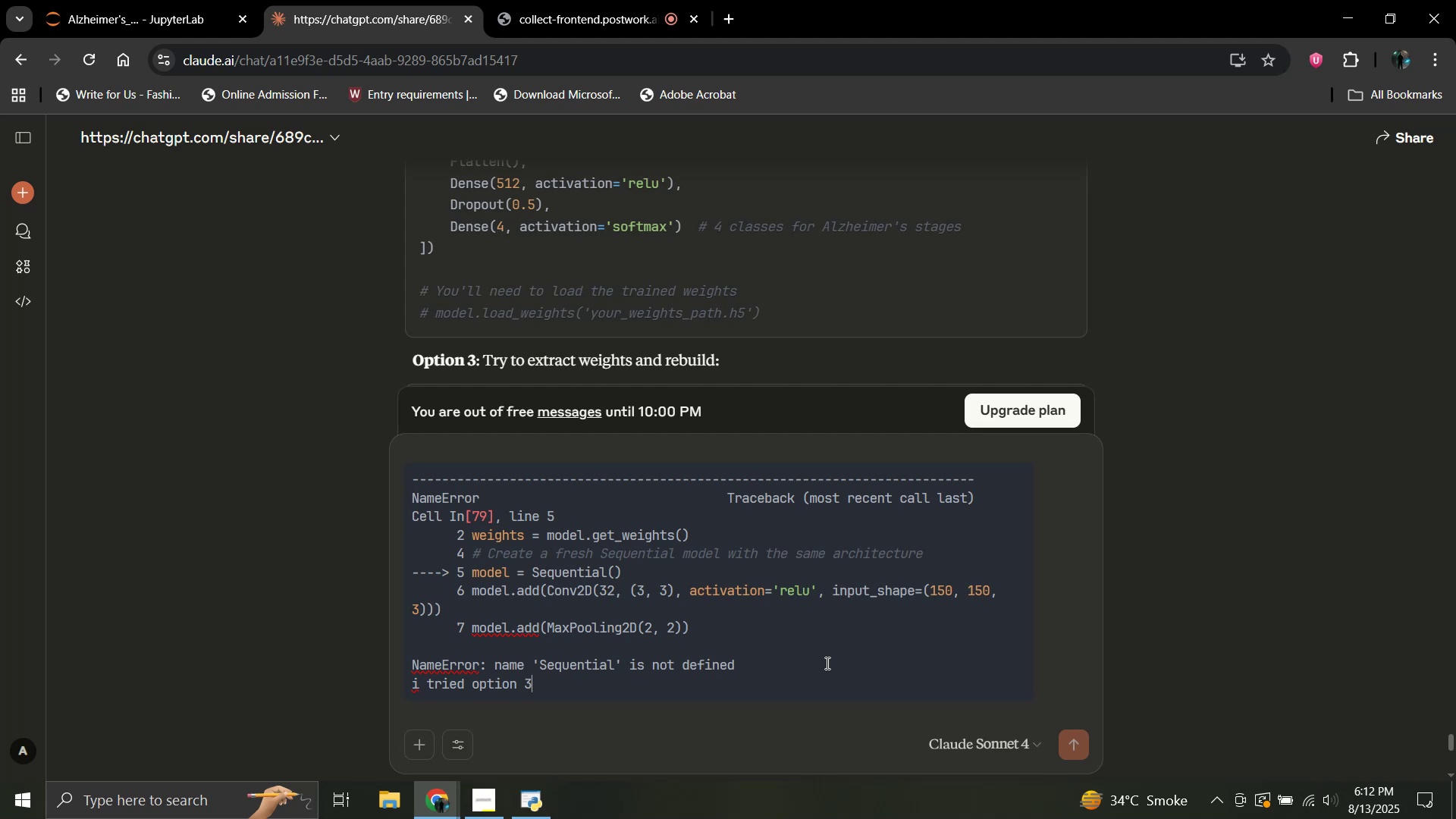 
wait(63.27)
 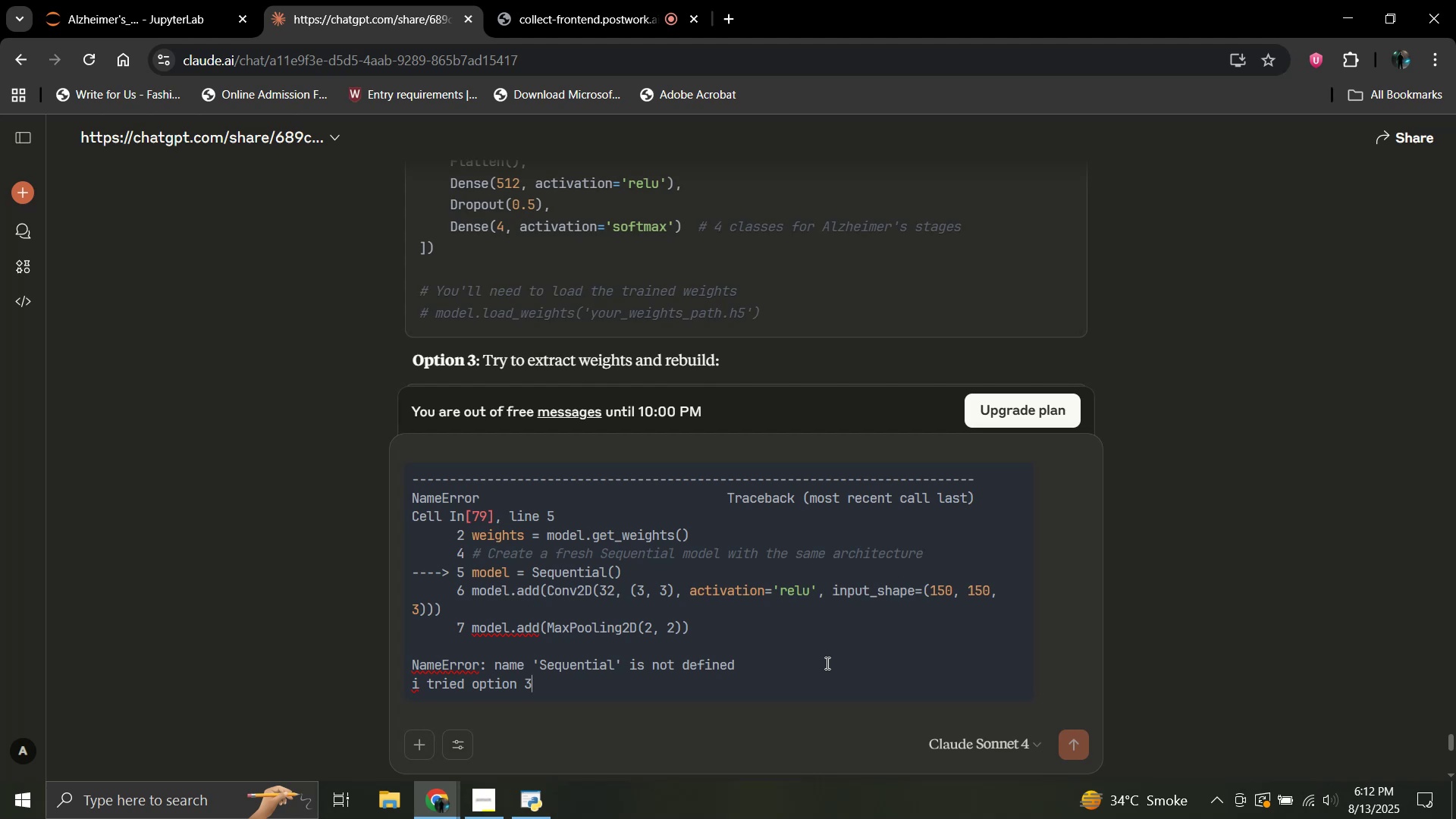 
scroll: coordinate [718, 444], scroll_direction: down, amount: 3.0
 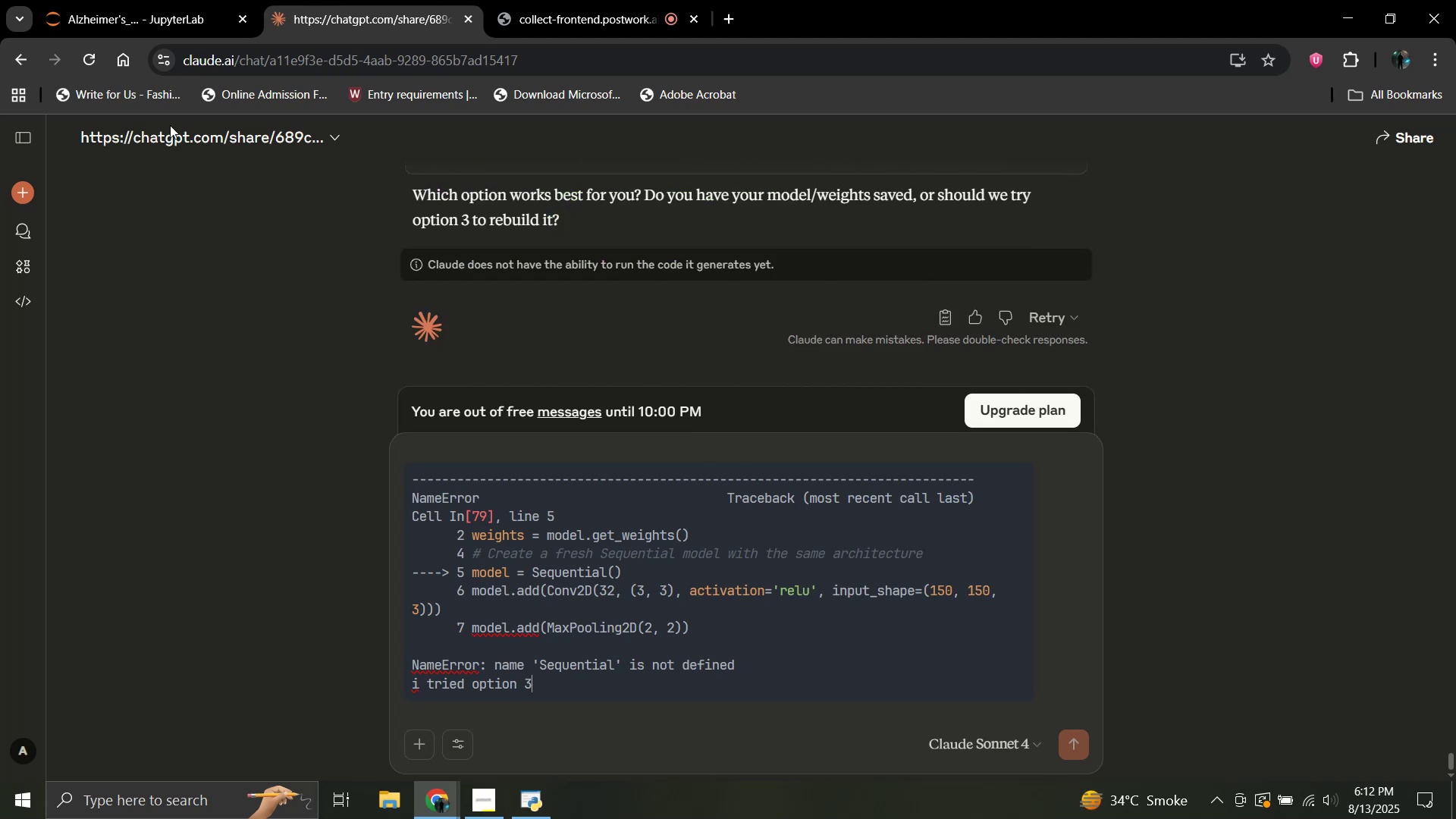 
mouse_move([53, 208])
 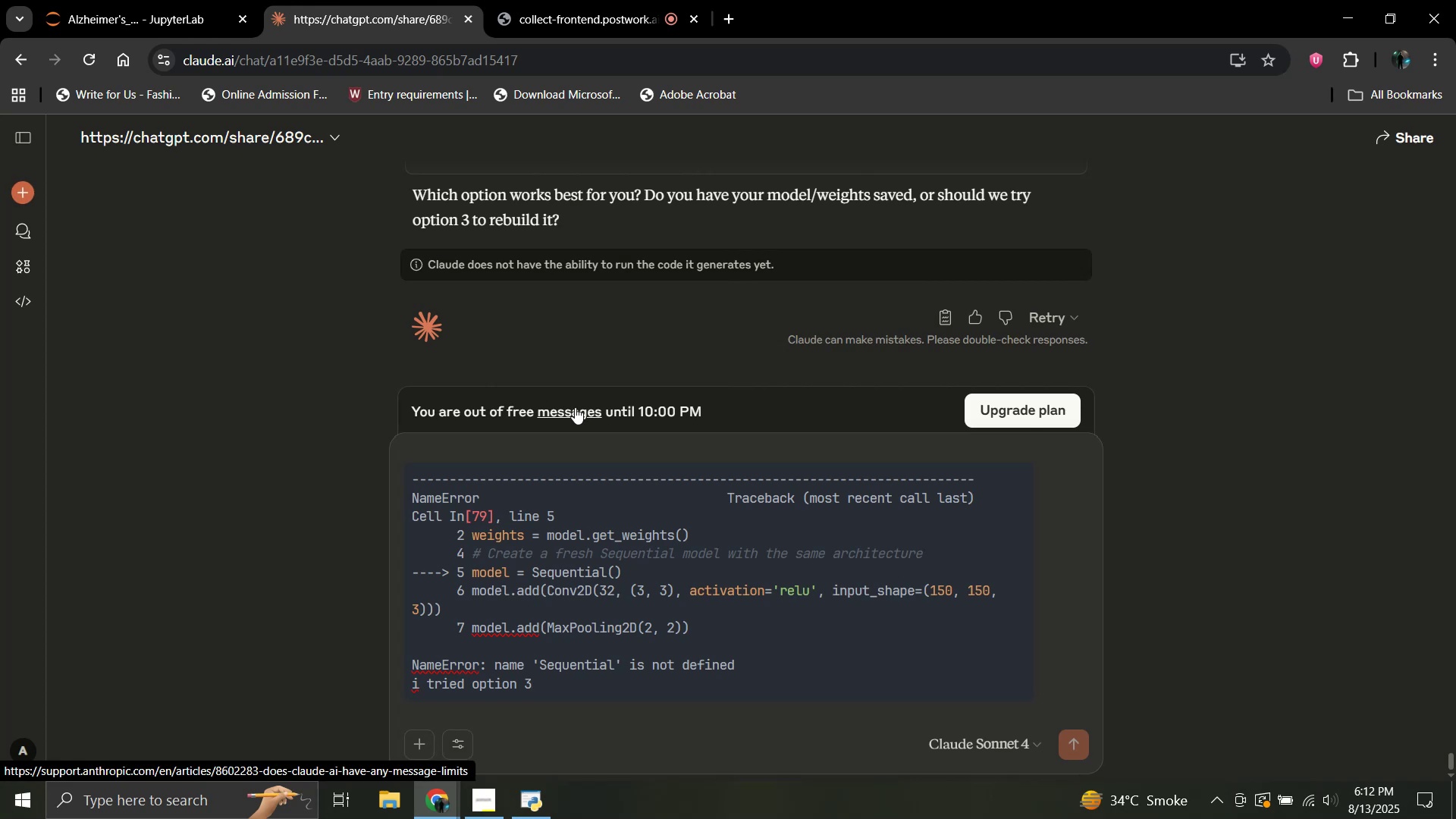 
scroll: coordinate [575, 407], scroll_direction: up, amount: 2.0
 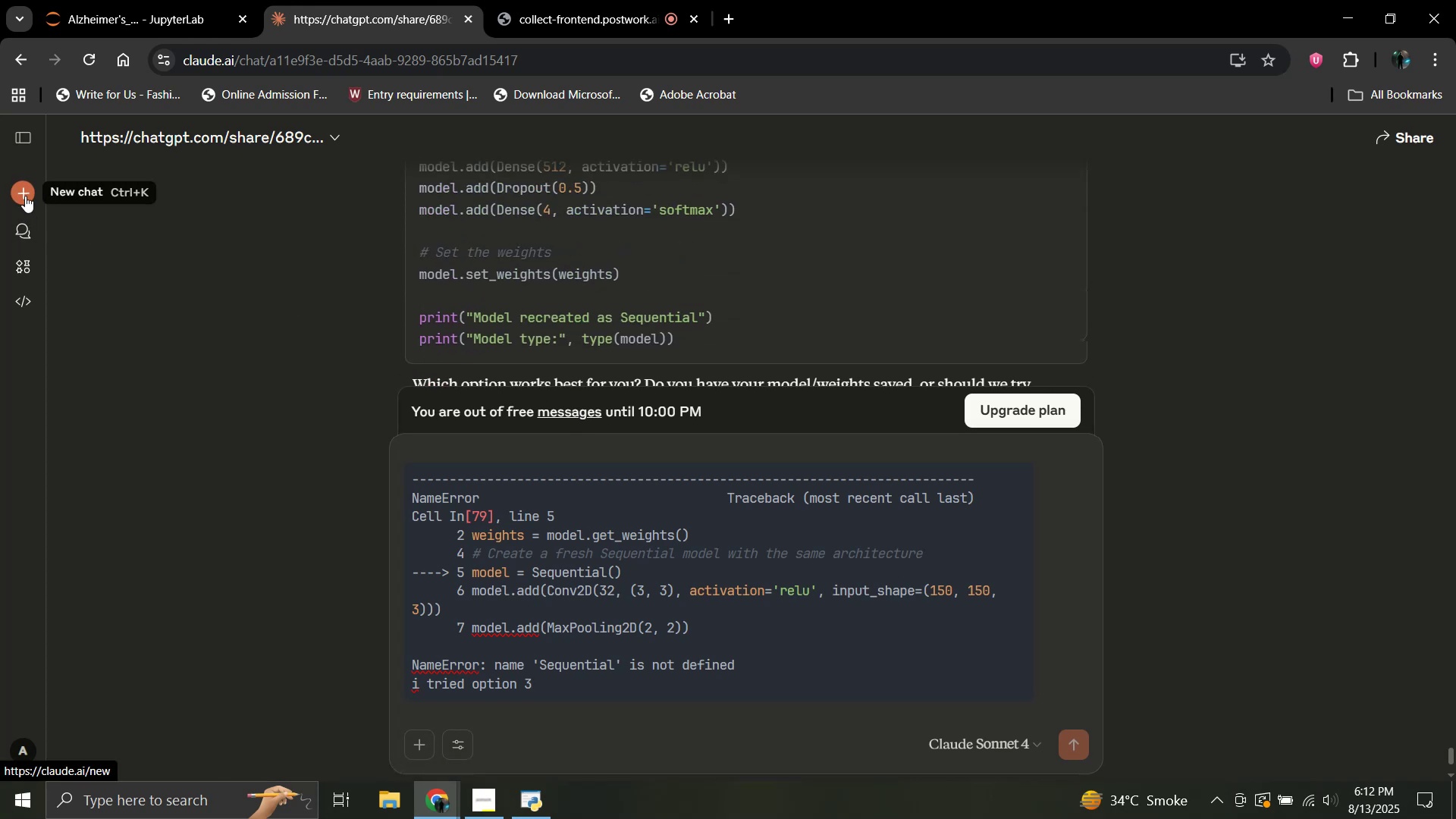 
right_click([25, 196])
 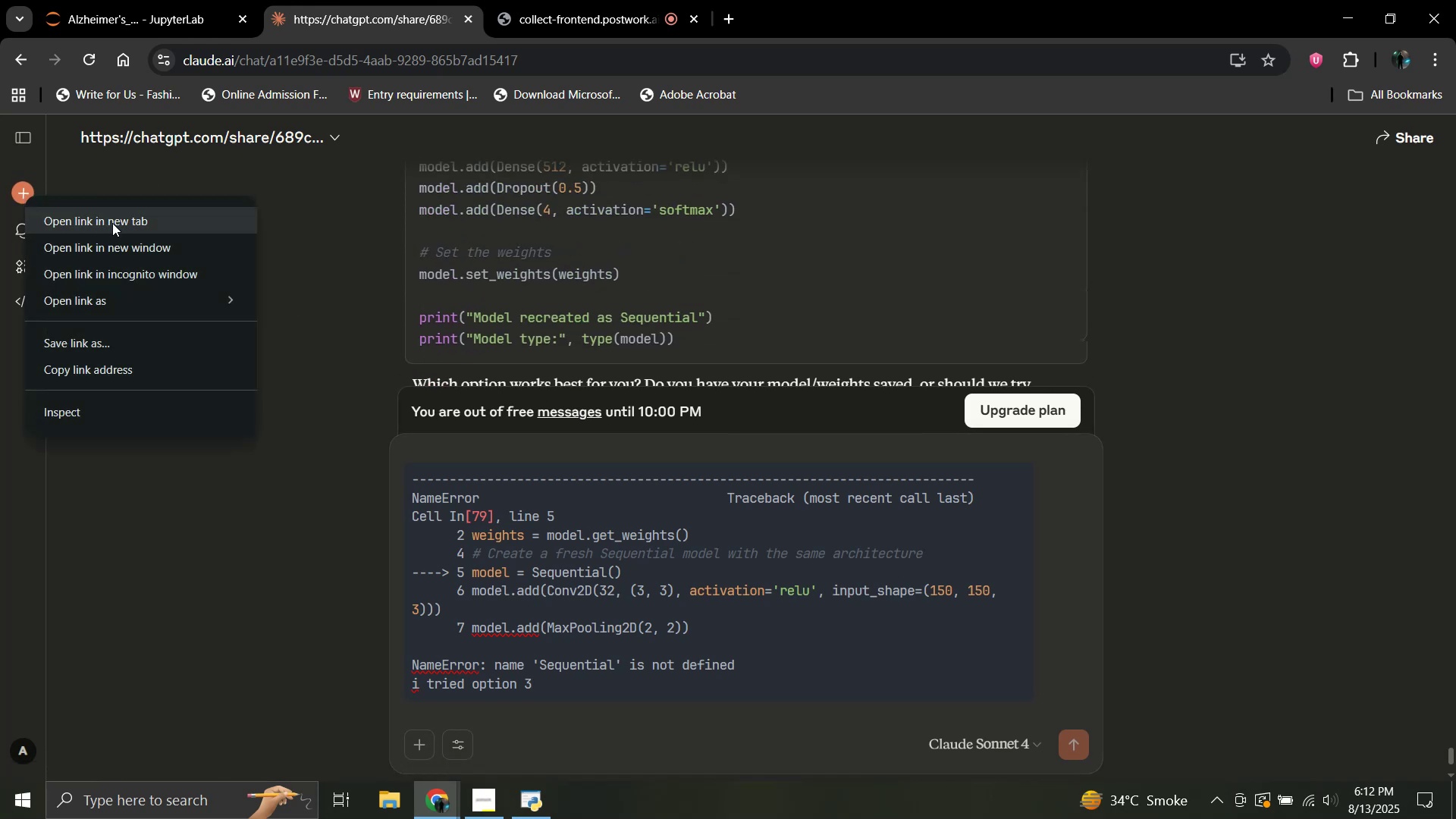 
left_click([113, 224])
 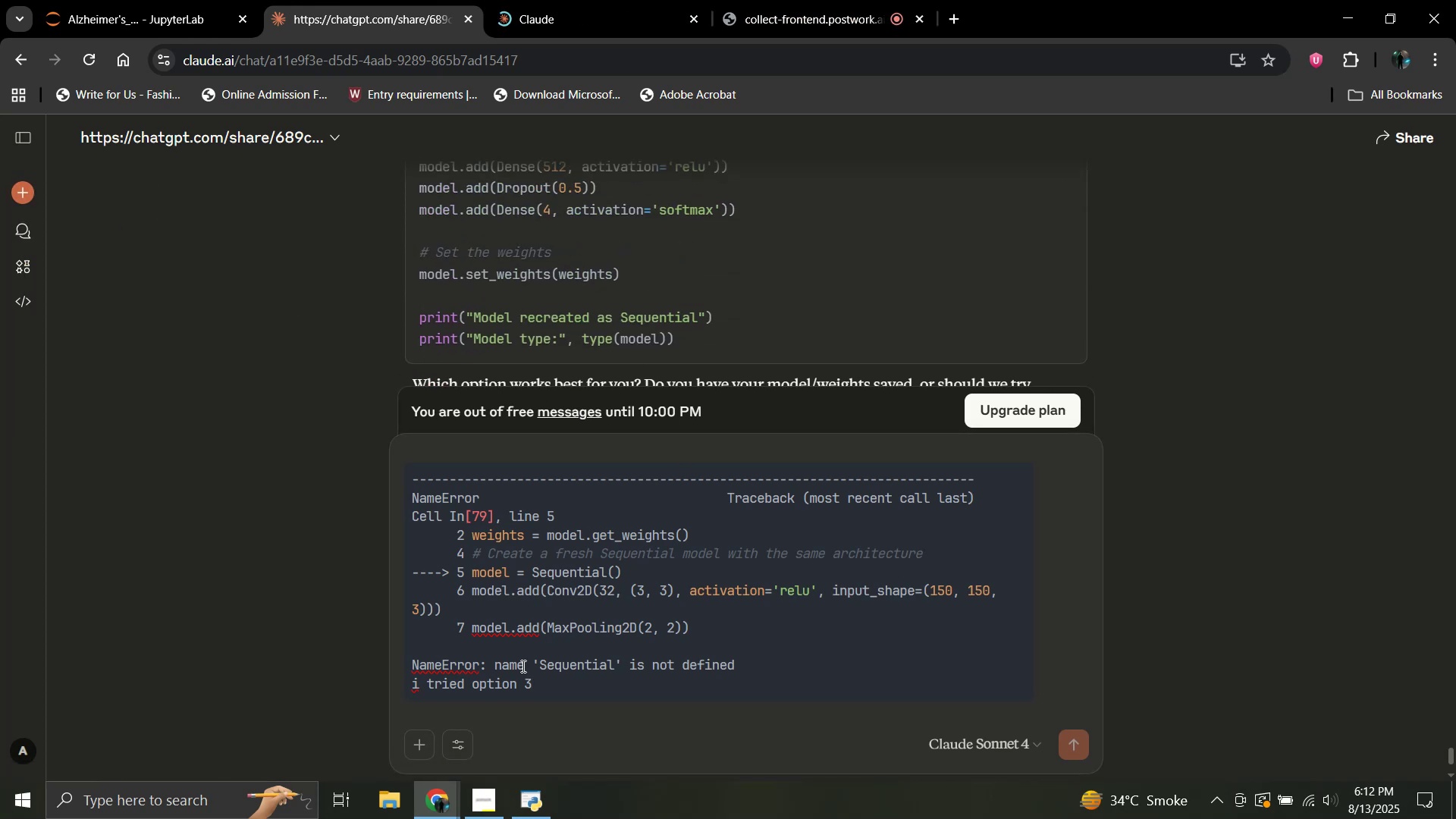 
left_click_drag(start_coordinate=[559, 696], to_coordinate=[669, 674])
 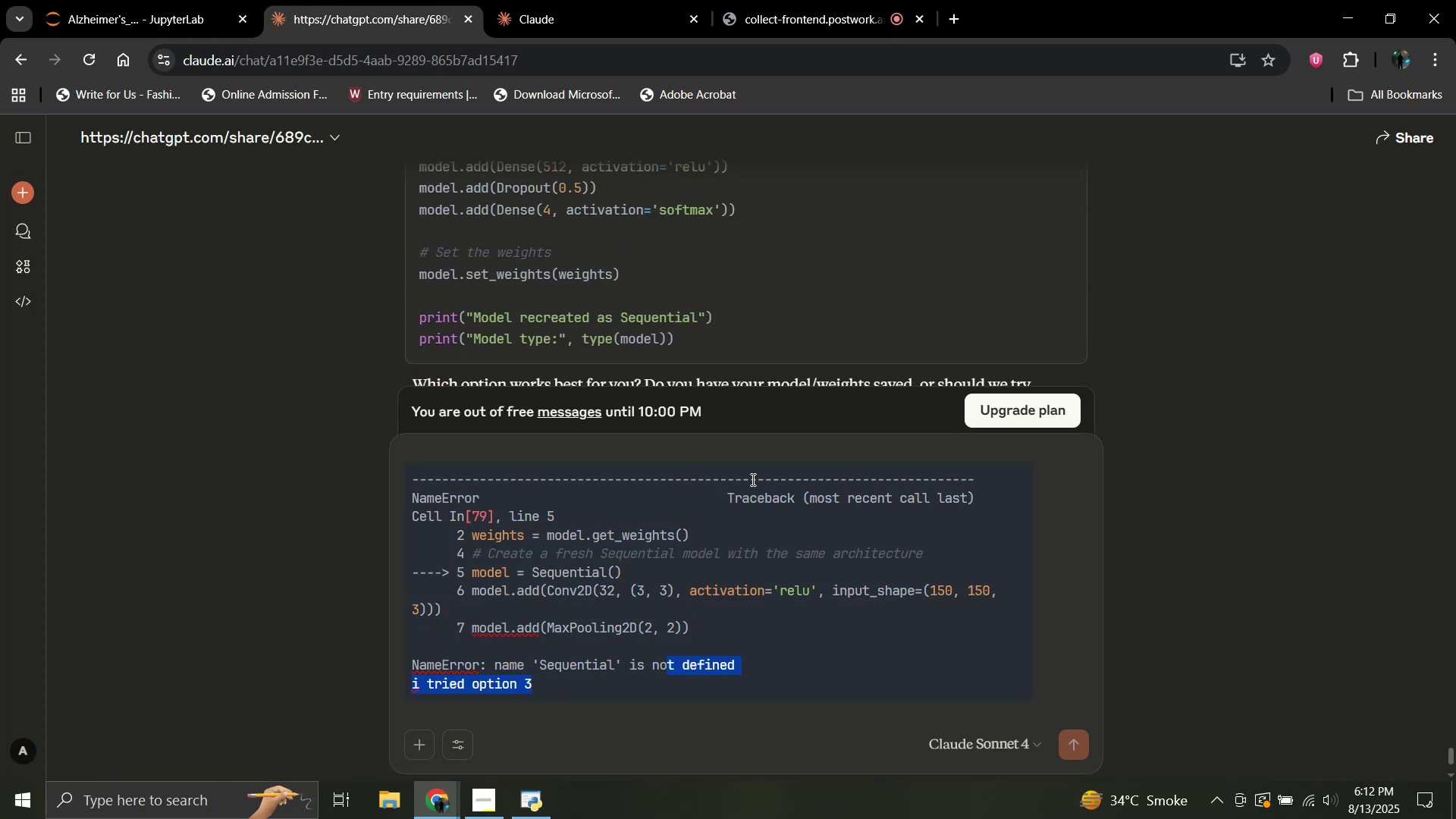 
scroll: coordinate [803, 372], scroll_direction: up, amount: 14.0
 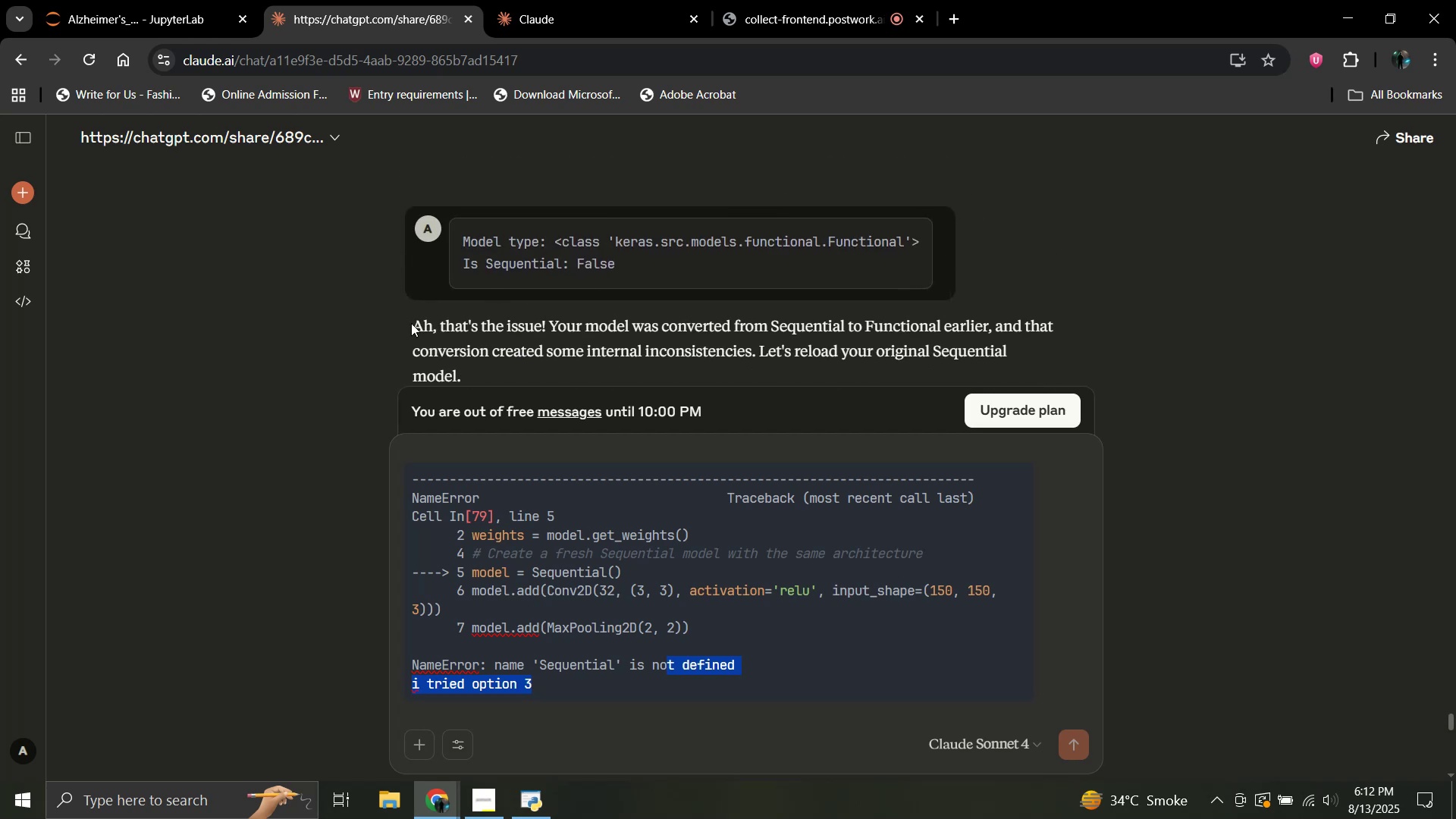 
left_click_drag(start_coordinate=[413, 325], to_coordinate=[580, 235])
 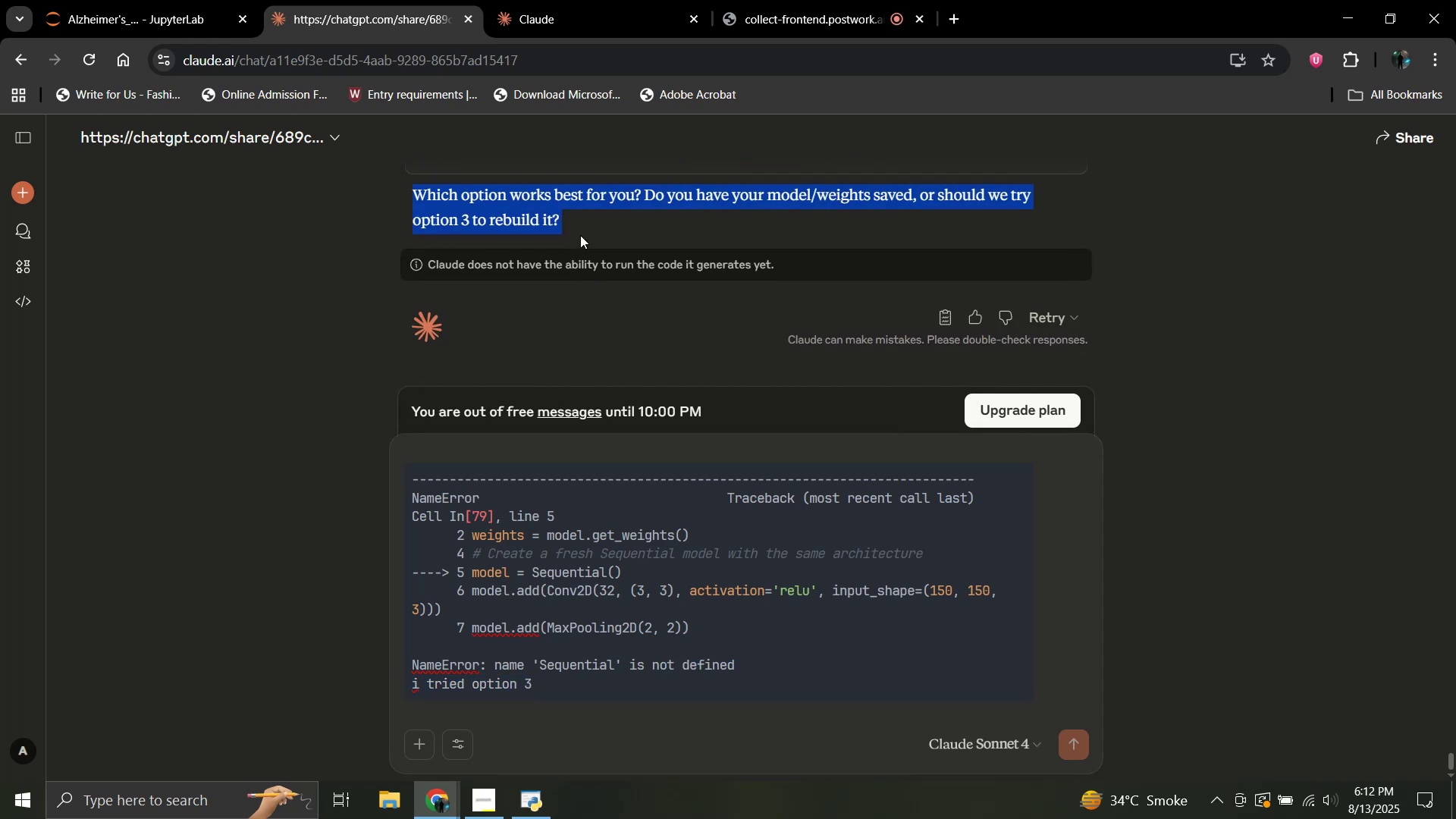 
scroll: coordinate [576, 312], scroll_direction: down, amount: 17.0
 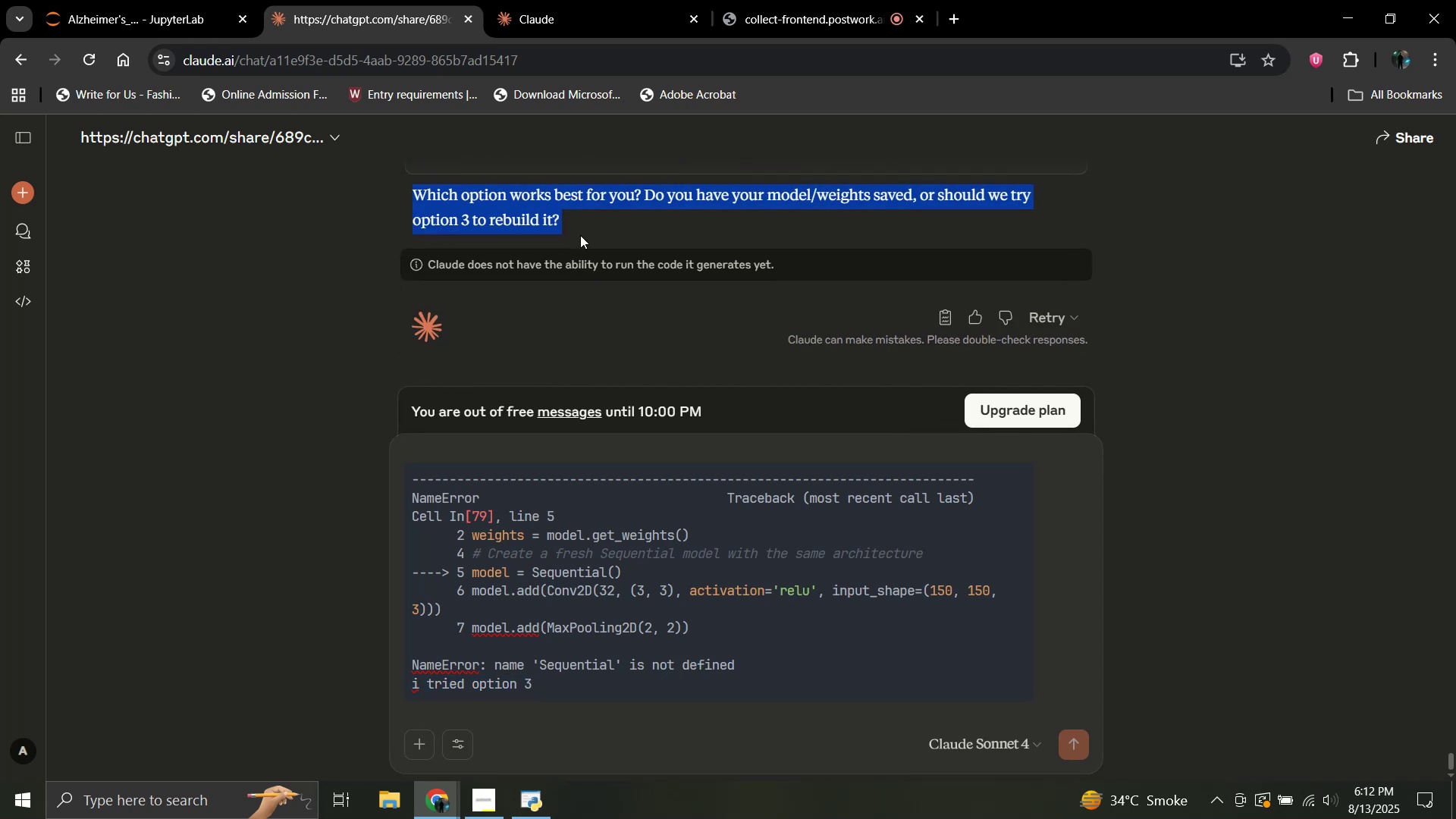 
key(Control+C)
 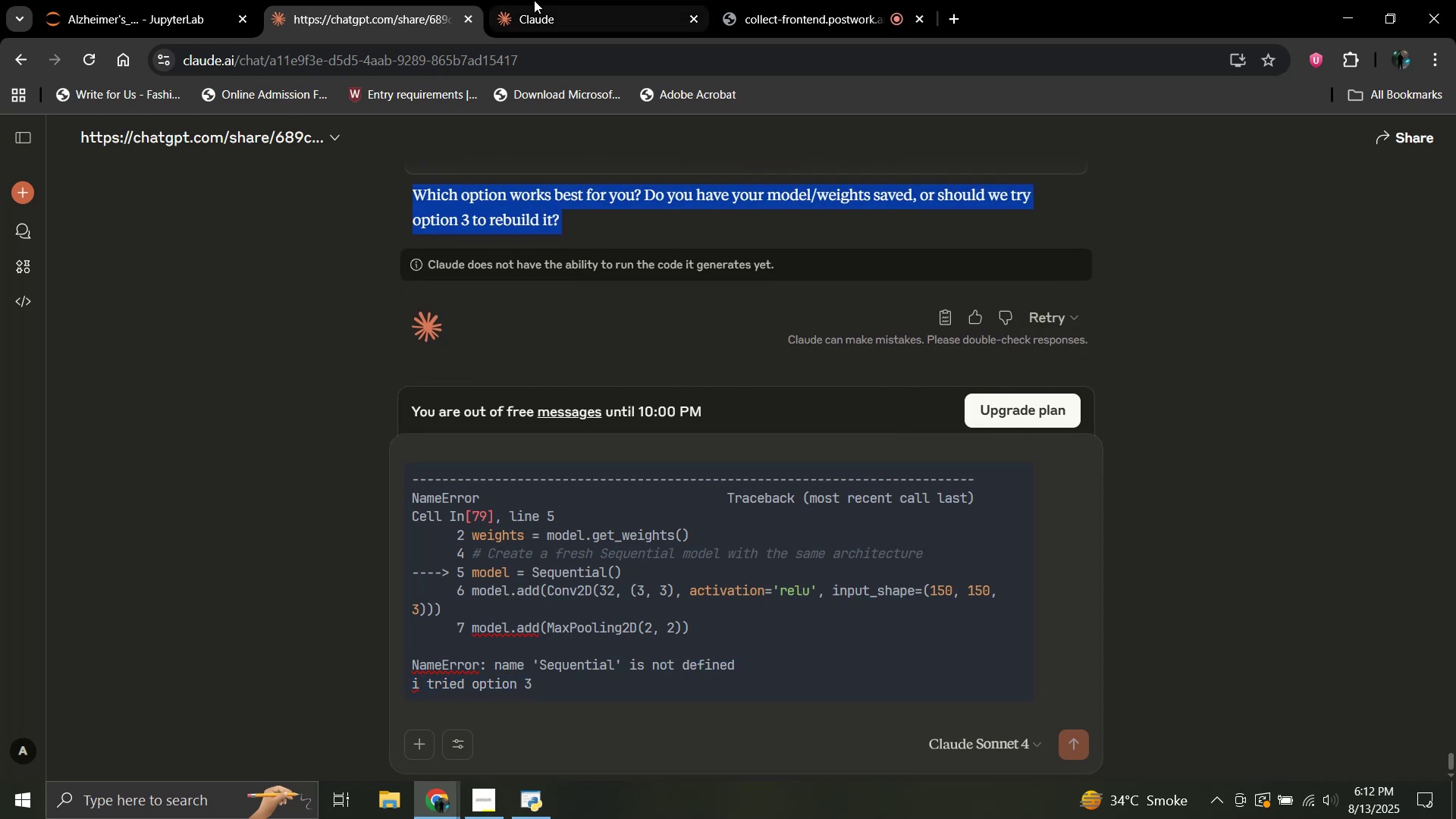 
left_click([536, 0])
 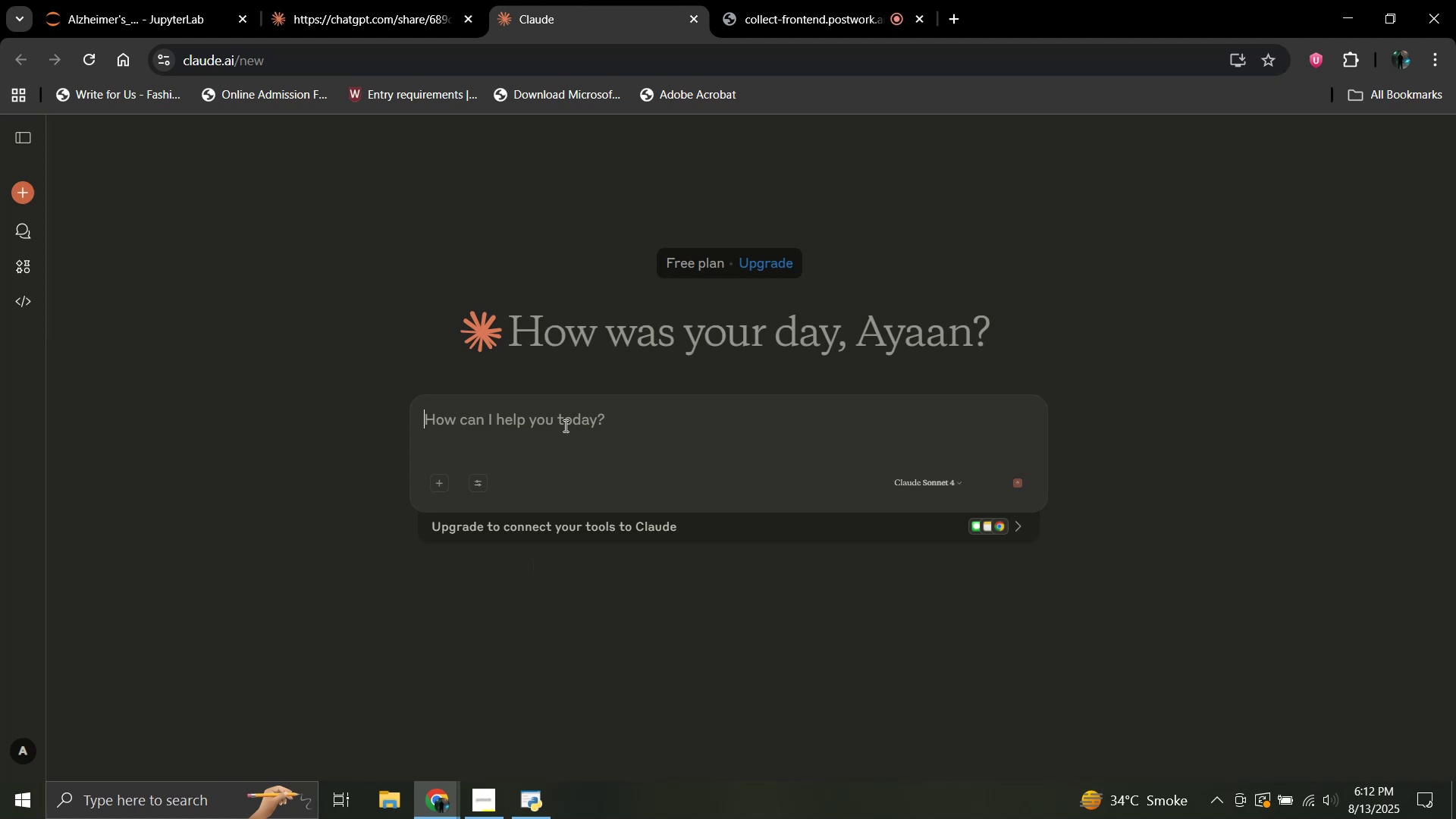 
key(Control+V)
 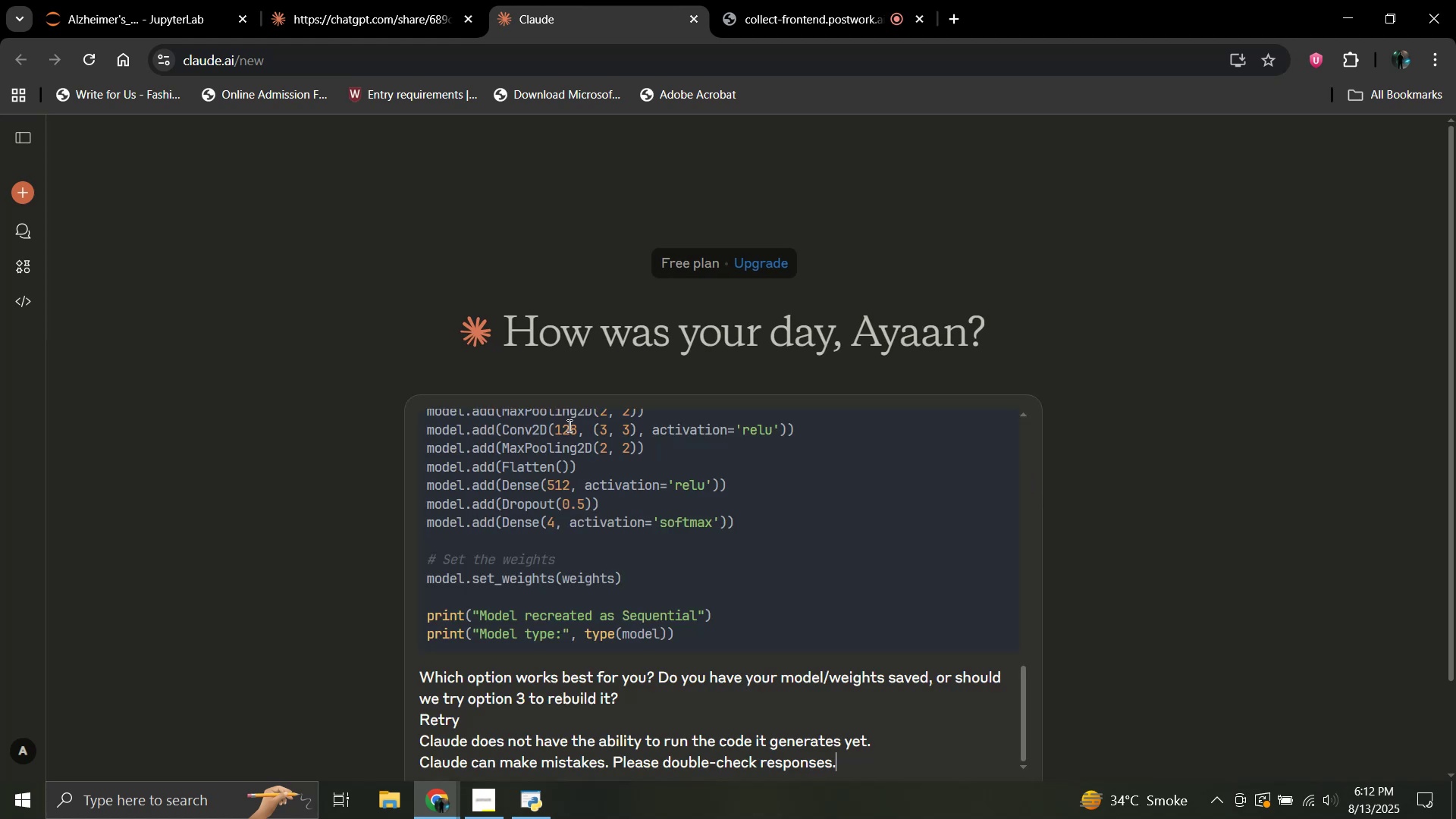 
key(Shift+Enter)
 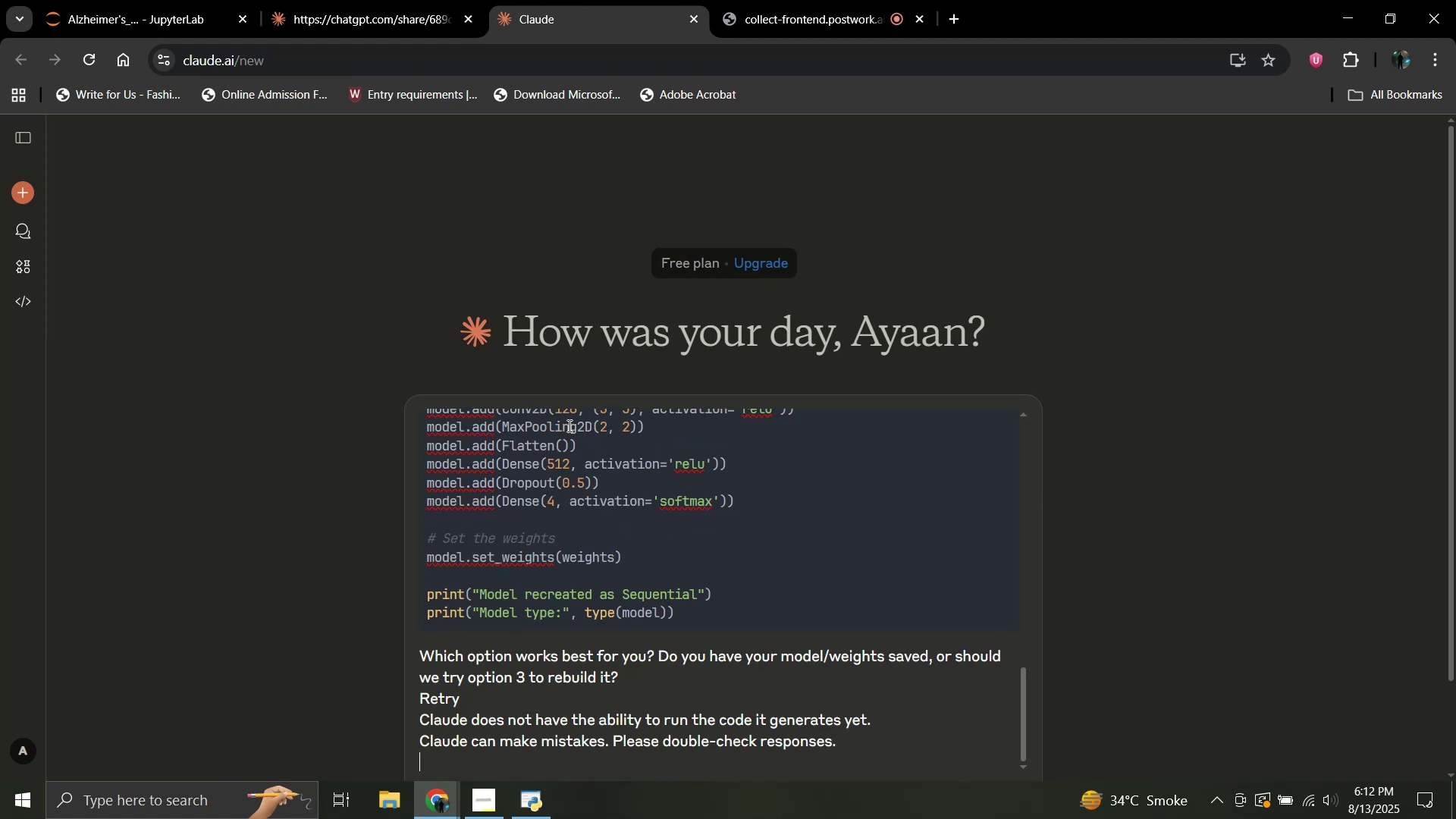 
key(Shift+Enter)
 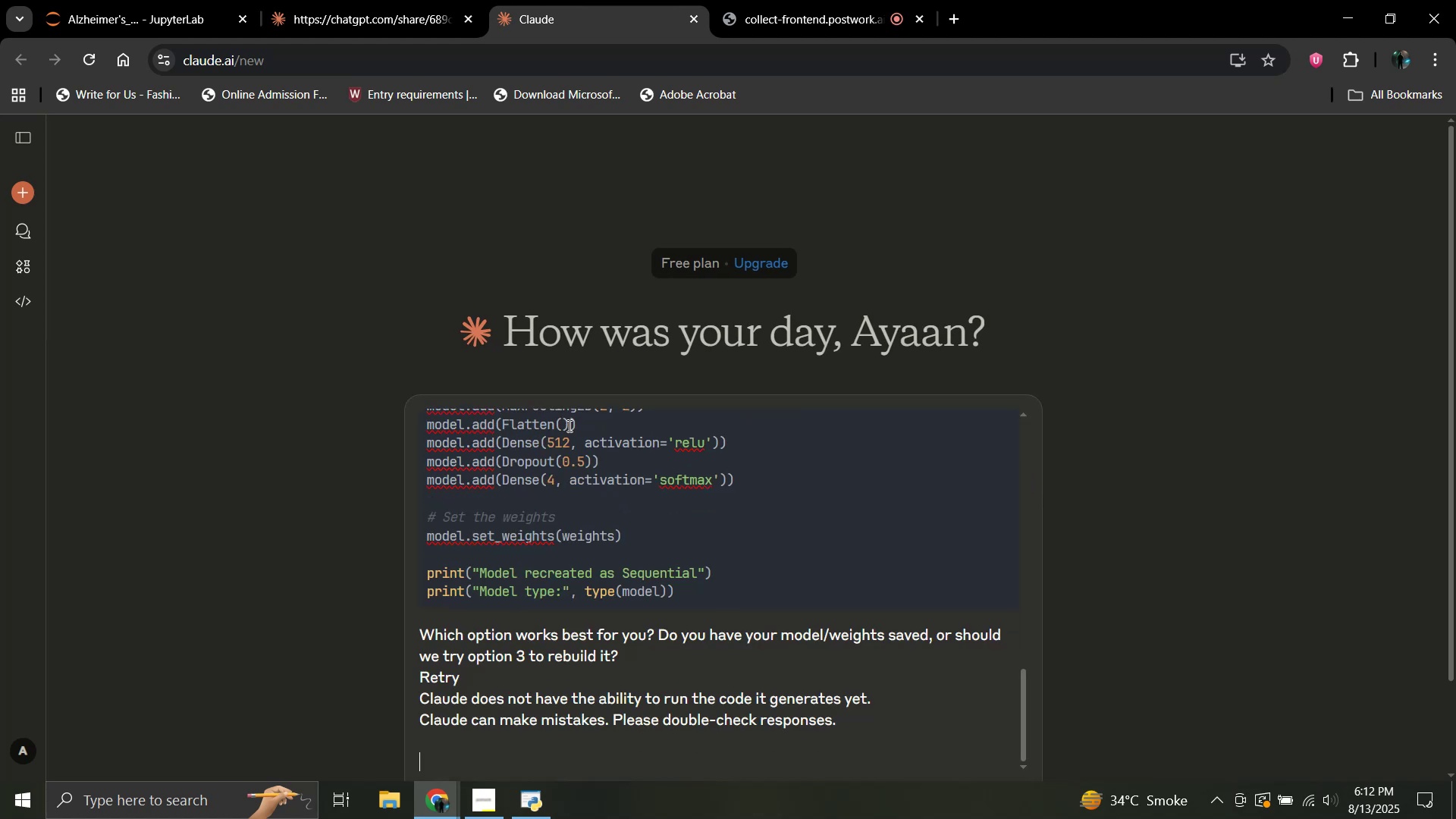 
type(tthis is what you gave me)
 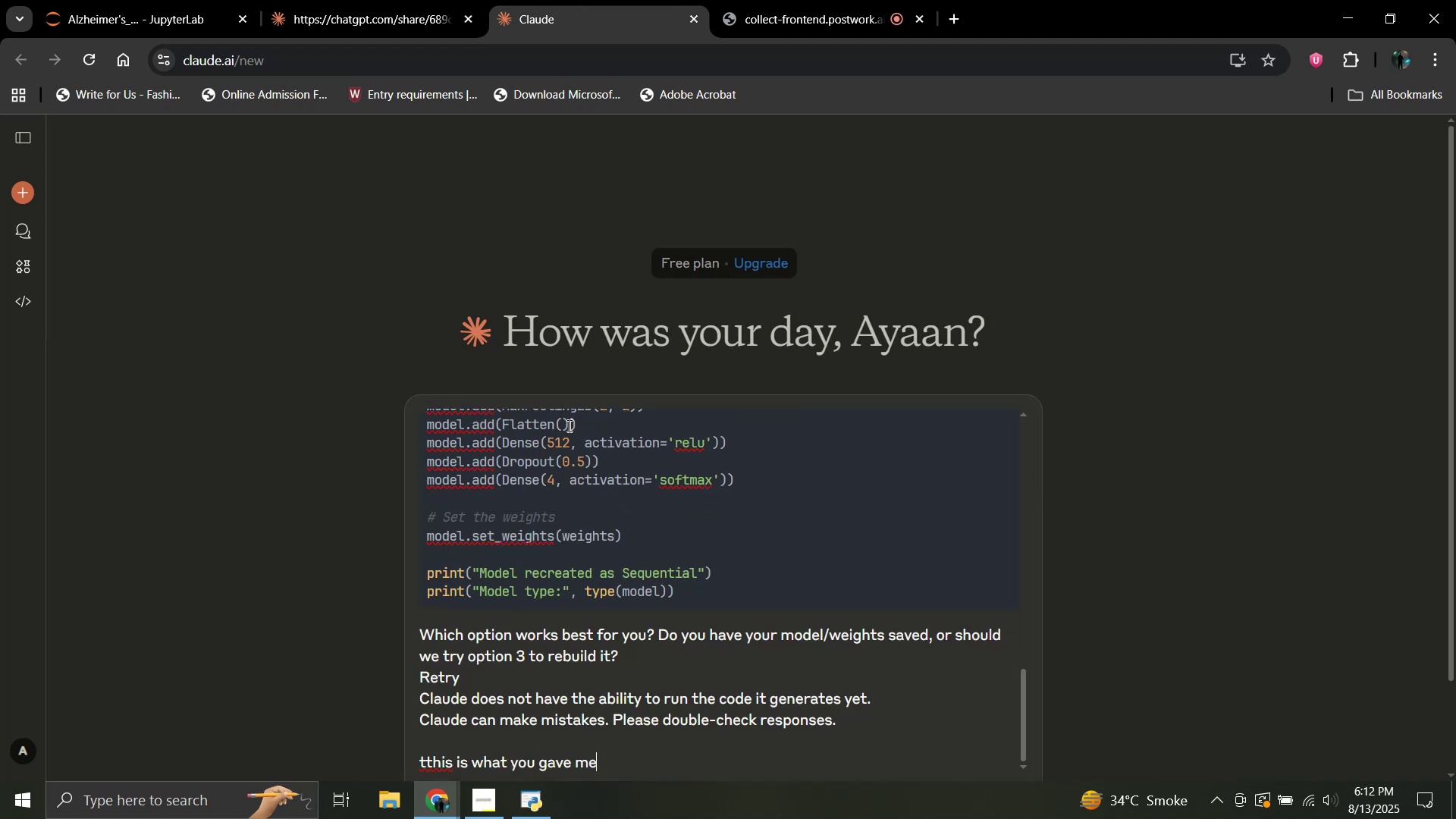 
key(Shift+Enter)
 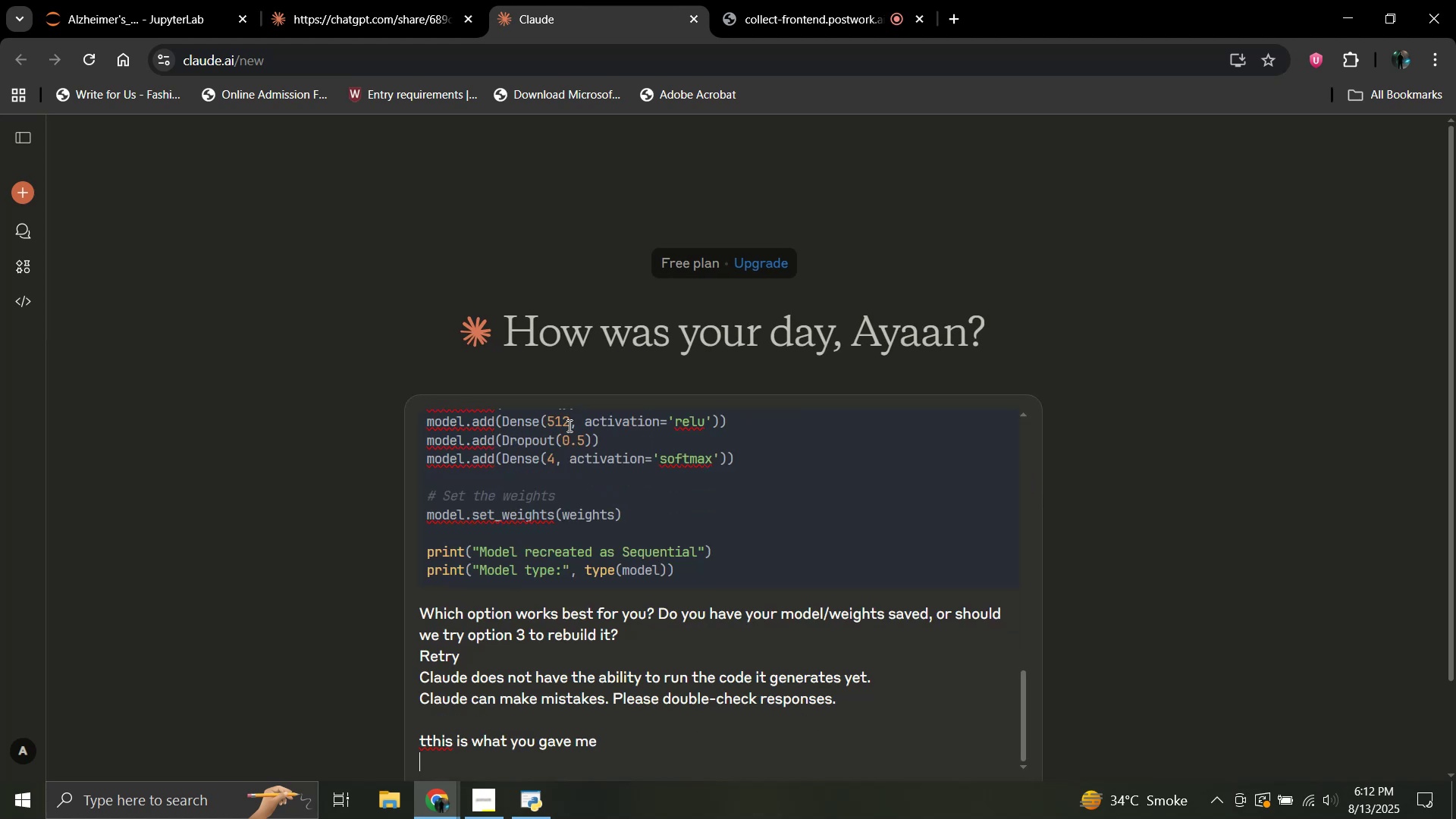 
key(Shift+Enter)
 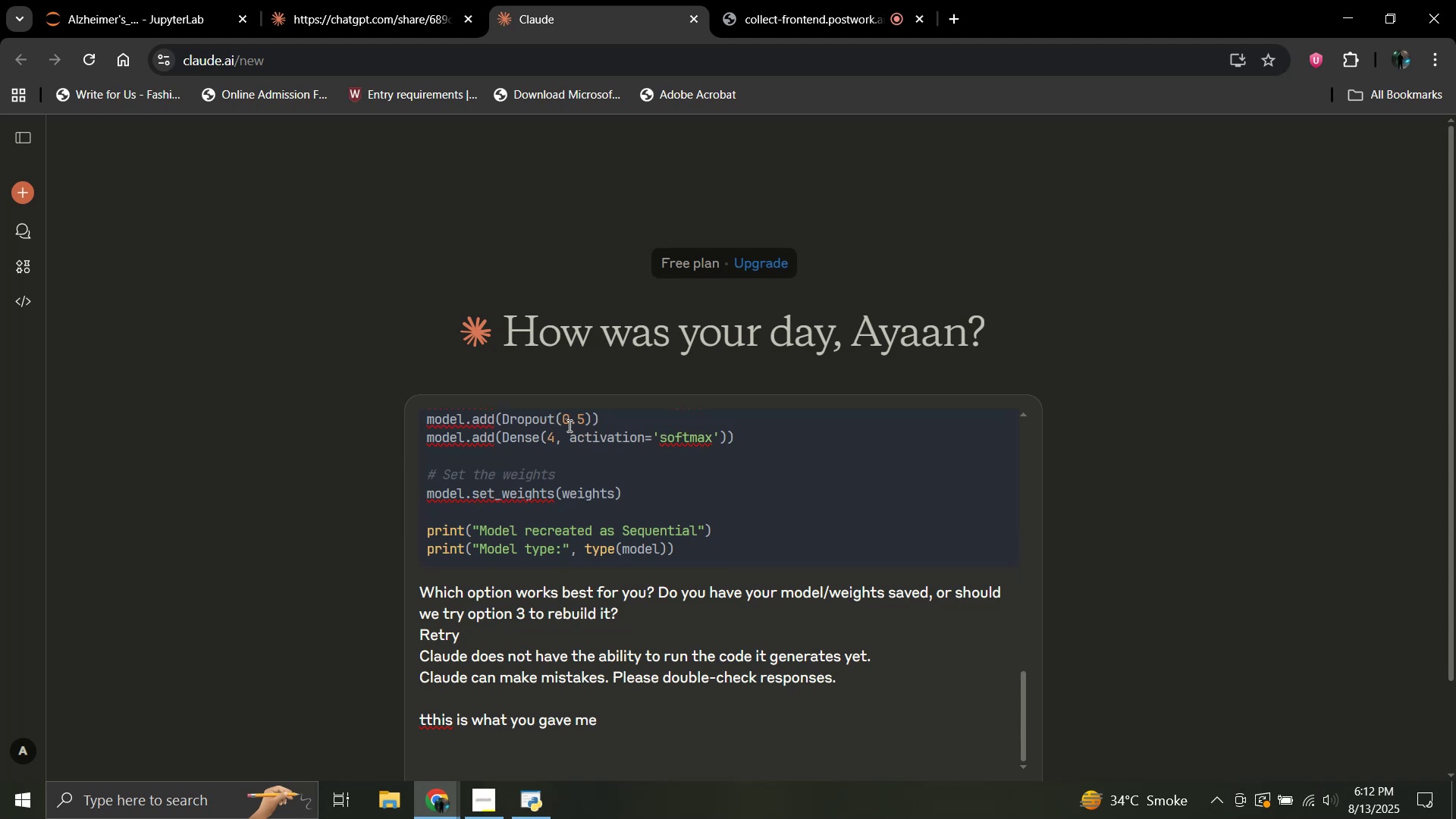 
type(this is what the error is now:)
 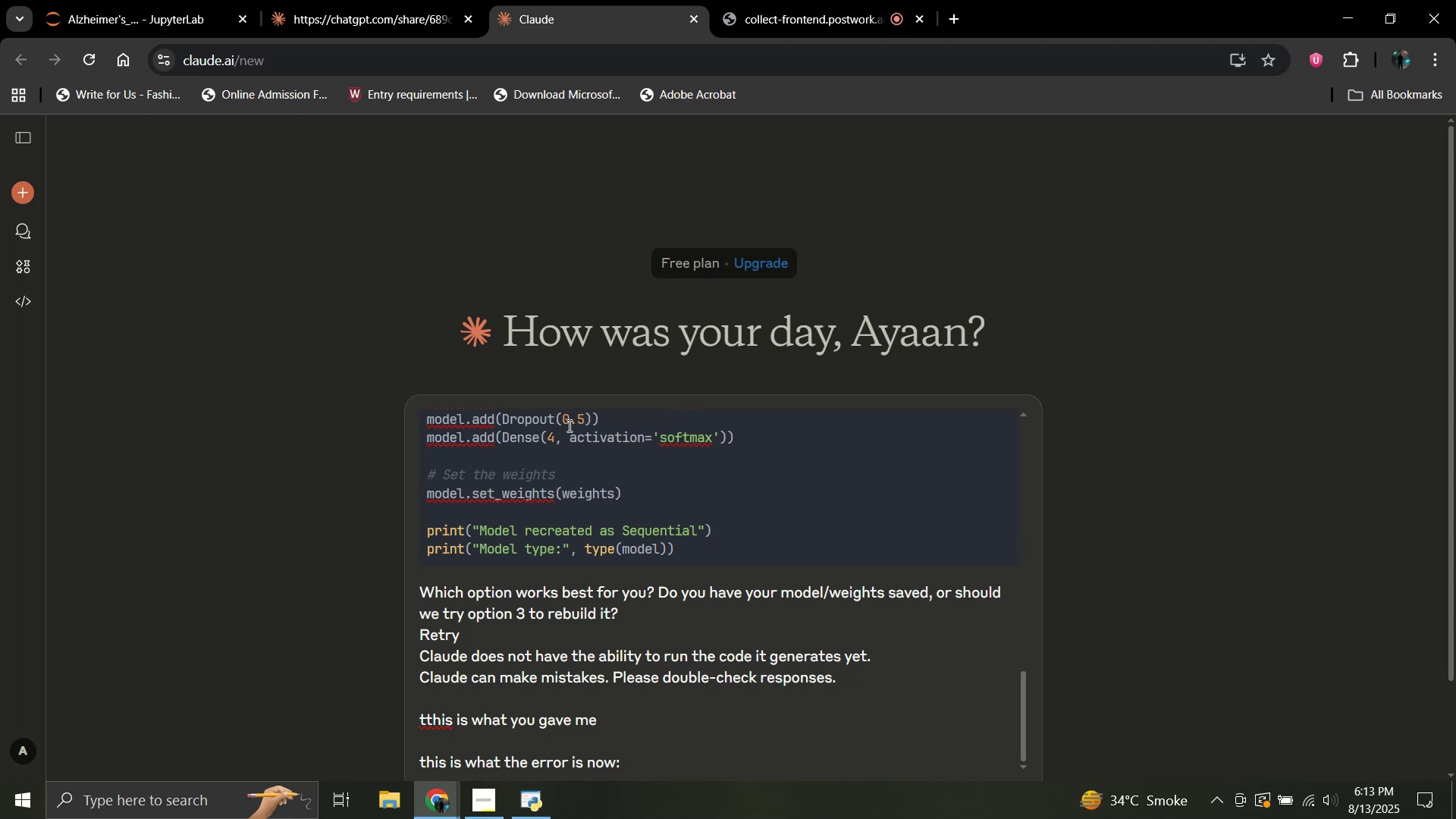 
key(ArrowUp)
 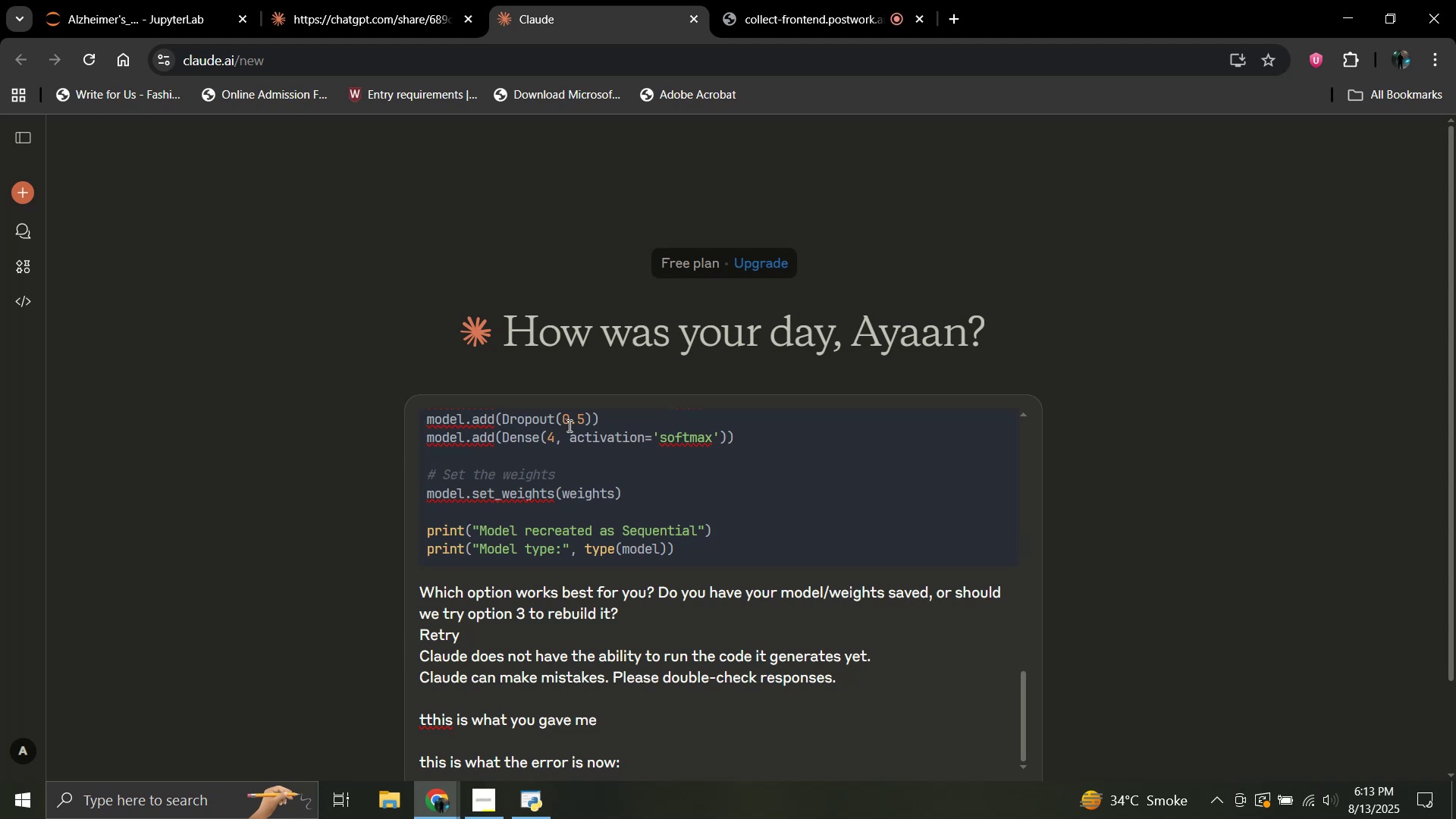 
type(i used i)
key(Backspace)
type(option 3)
 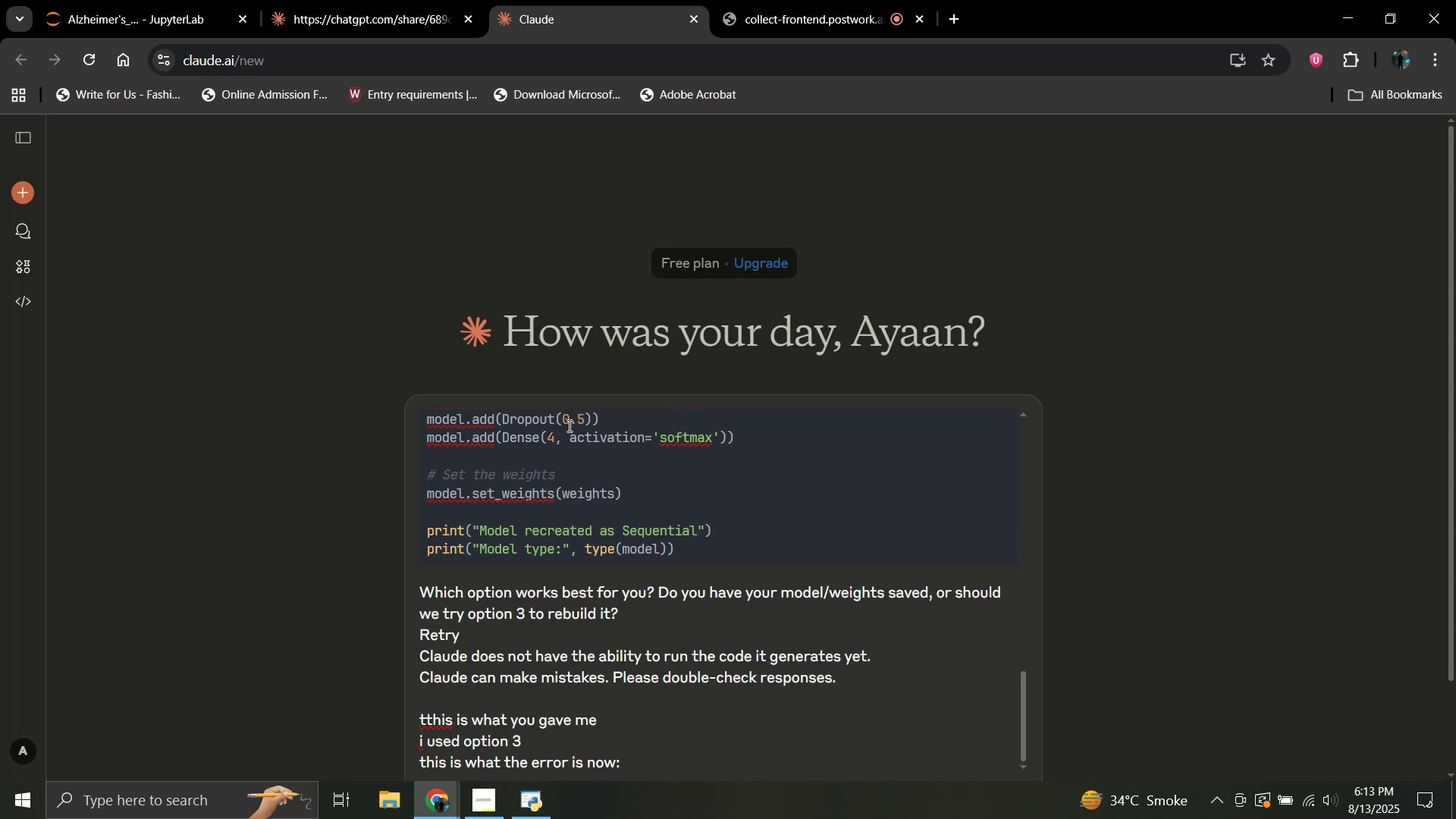 
scroll: coordinate [726, 443], scroll_direction: down, amount: 4.0
 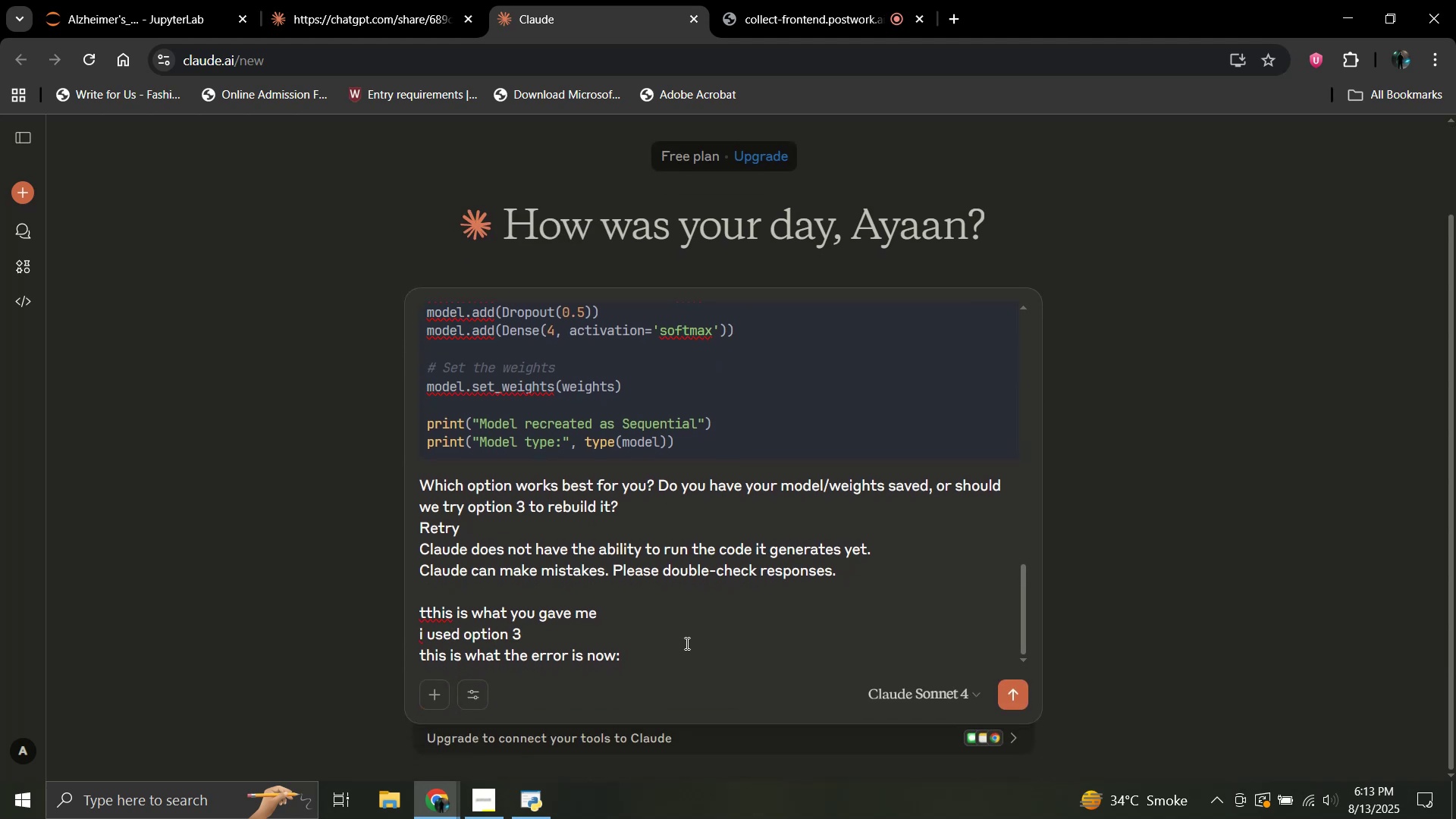 
left_click([674, 660])
 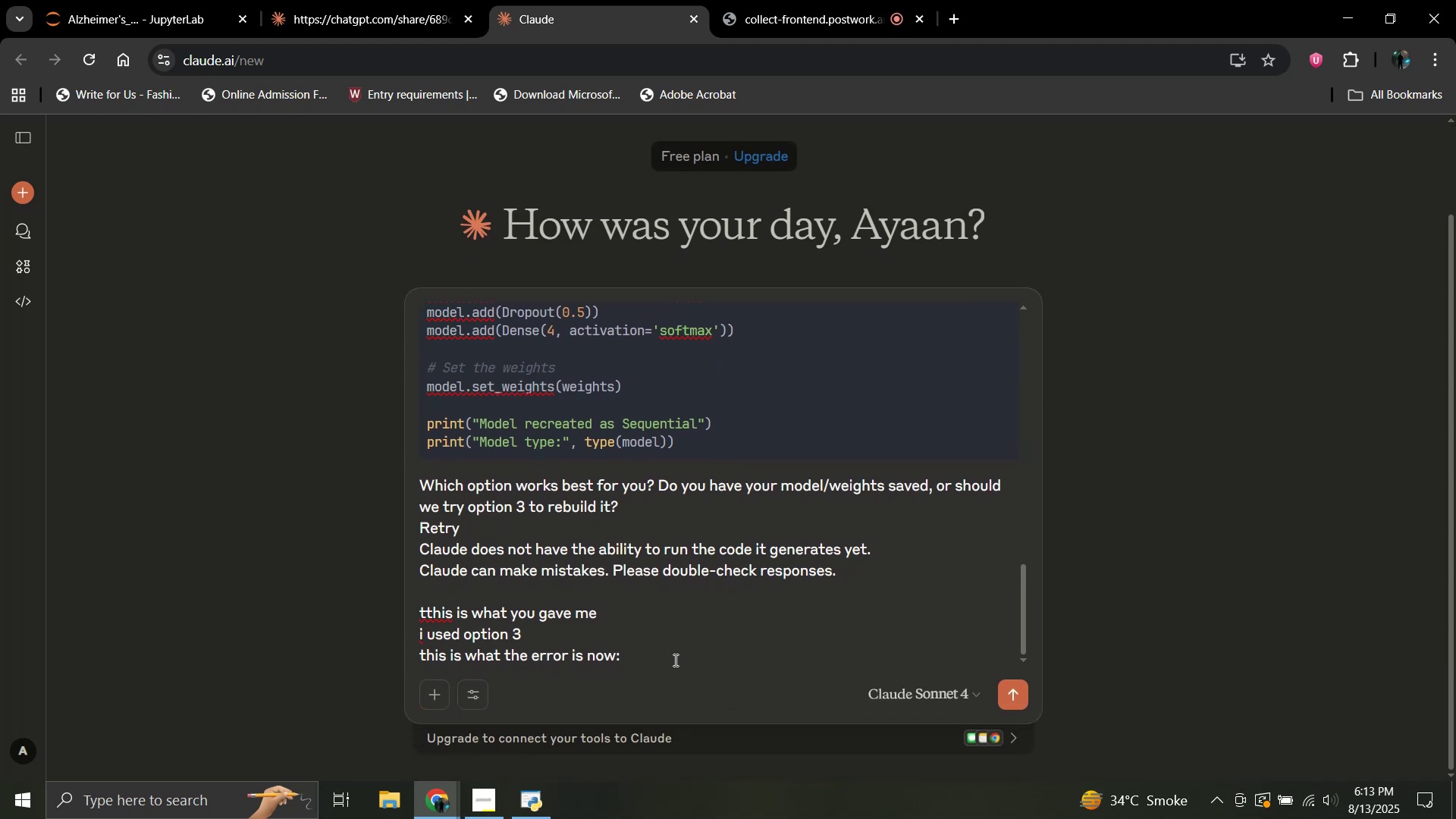 
key(Shift+Enter)
 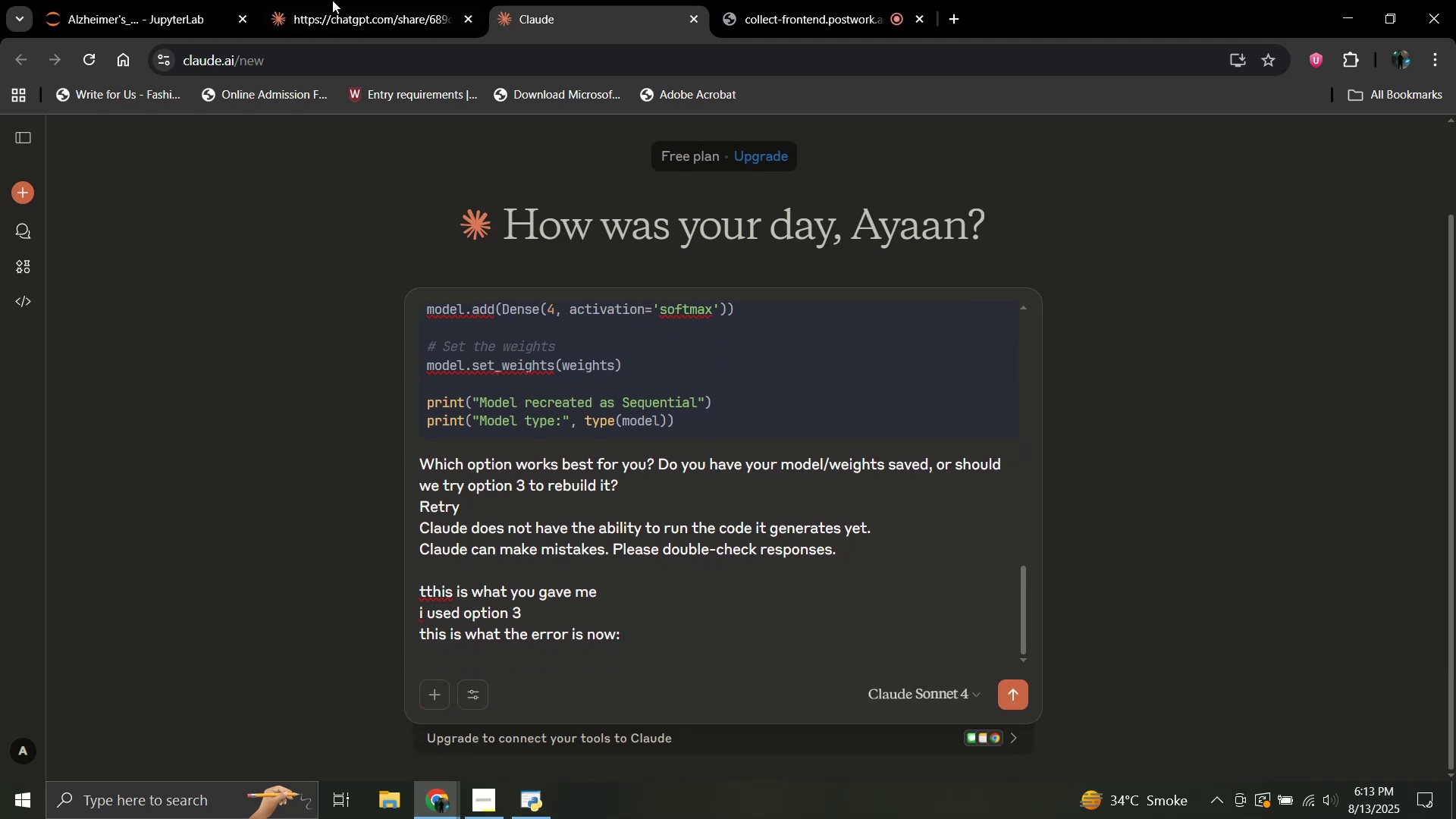 
left_click([325, 0])
 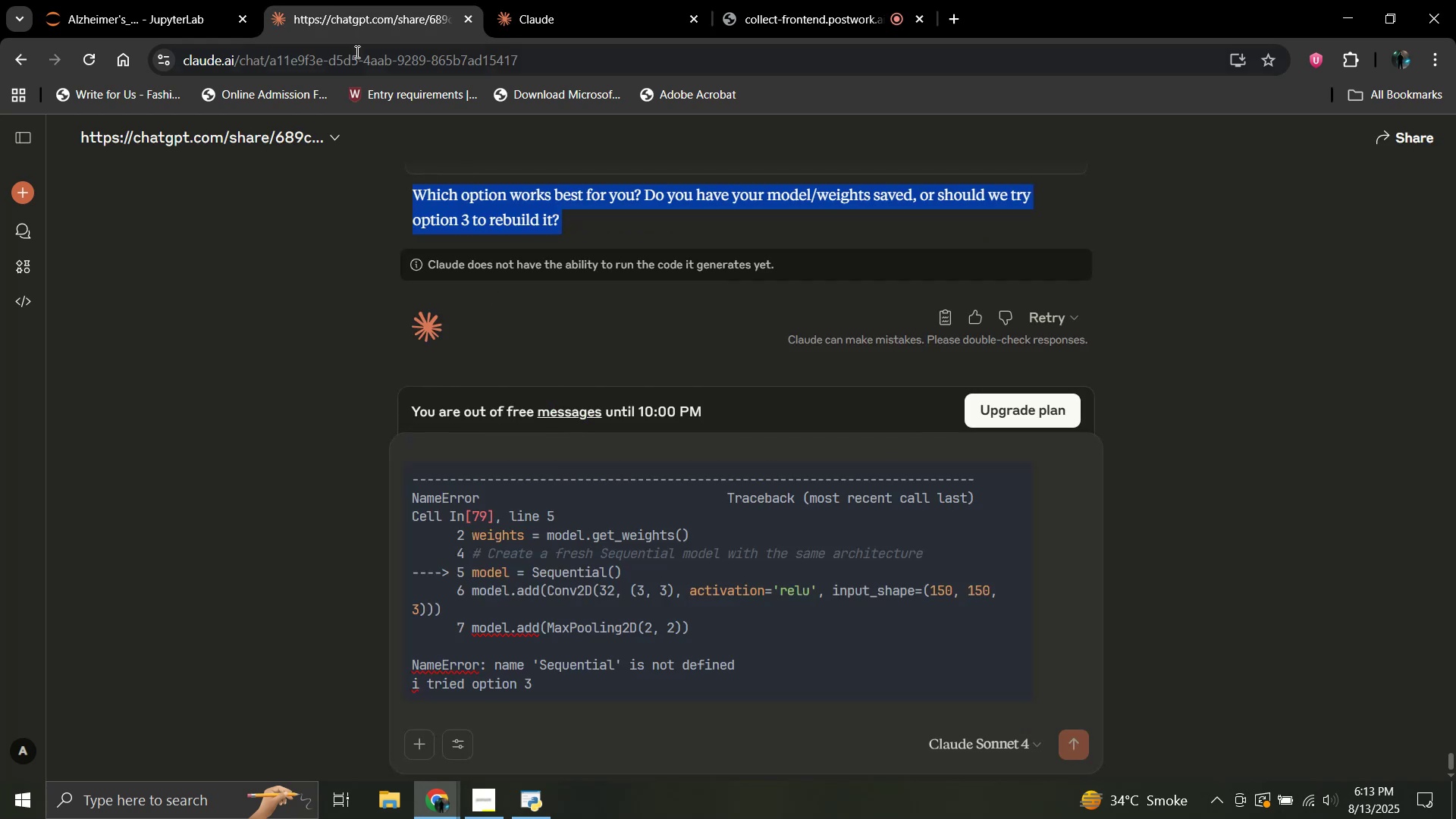 
left_click([152, 0])
 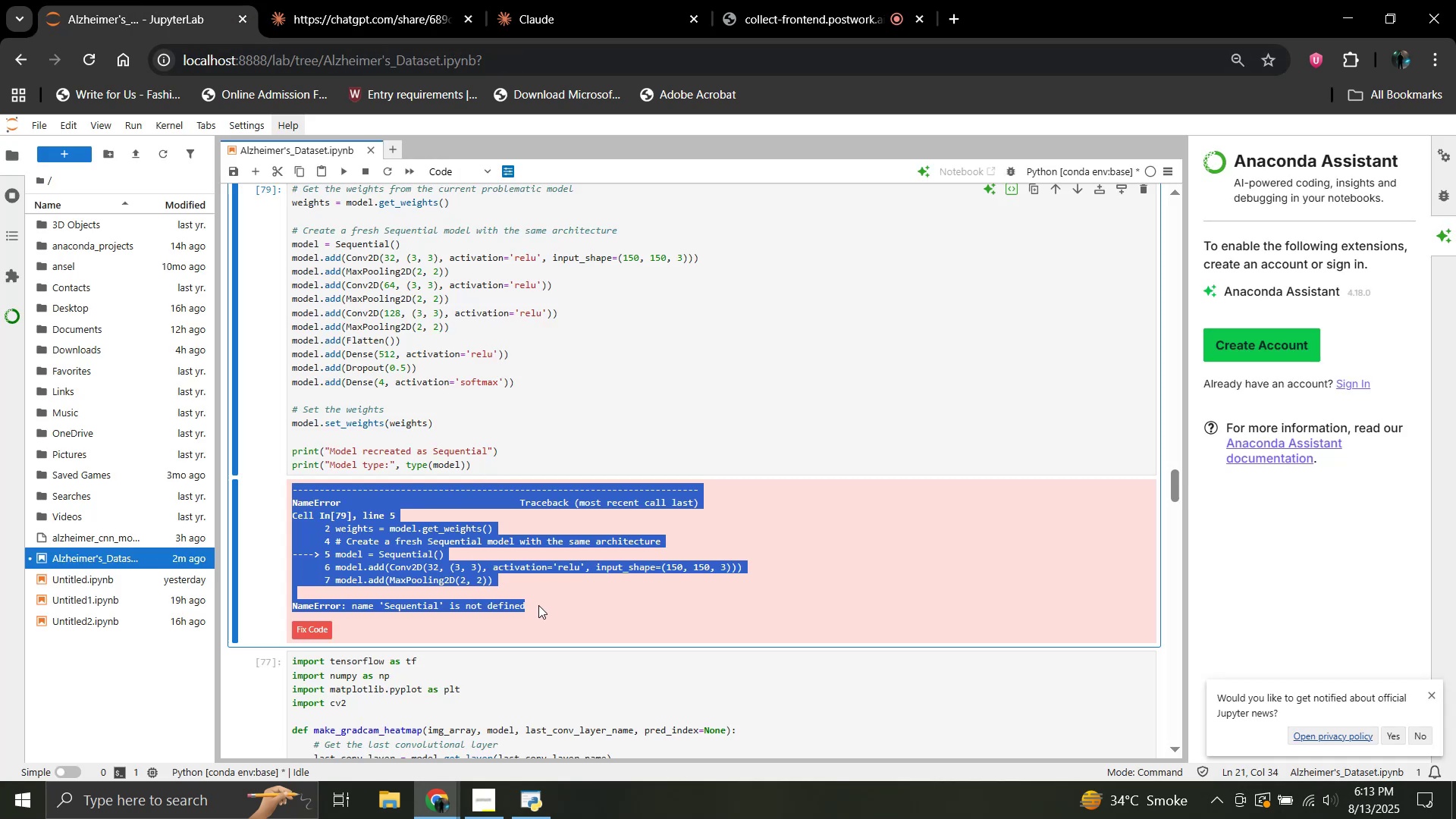 
key(Control+C)
 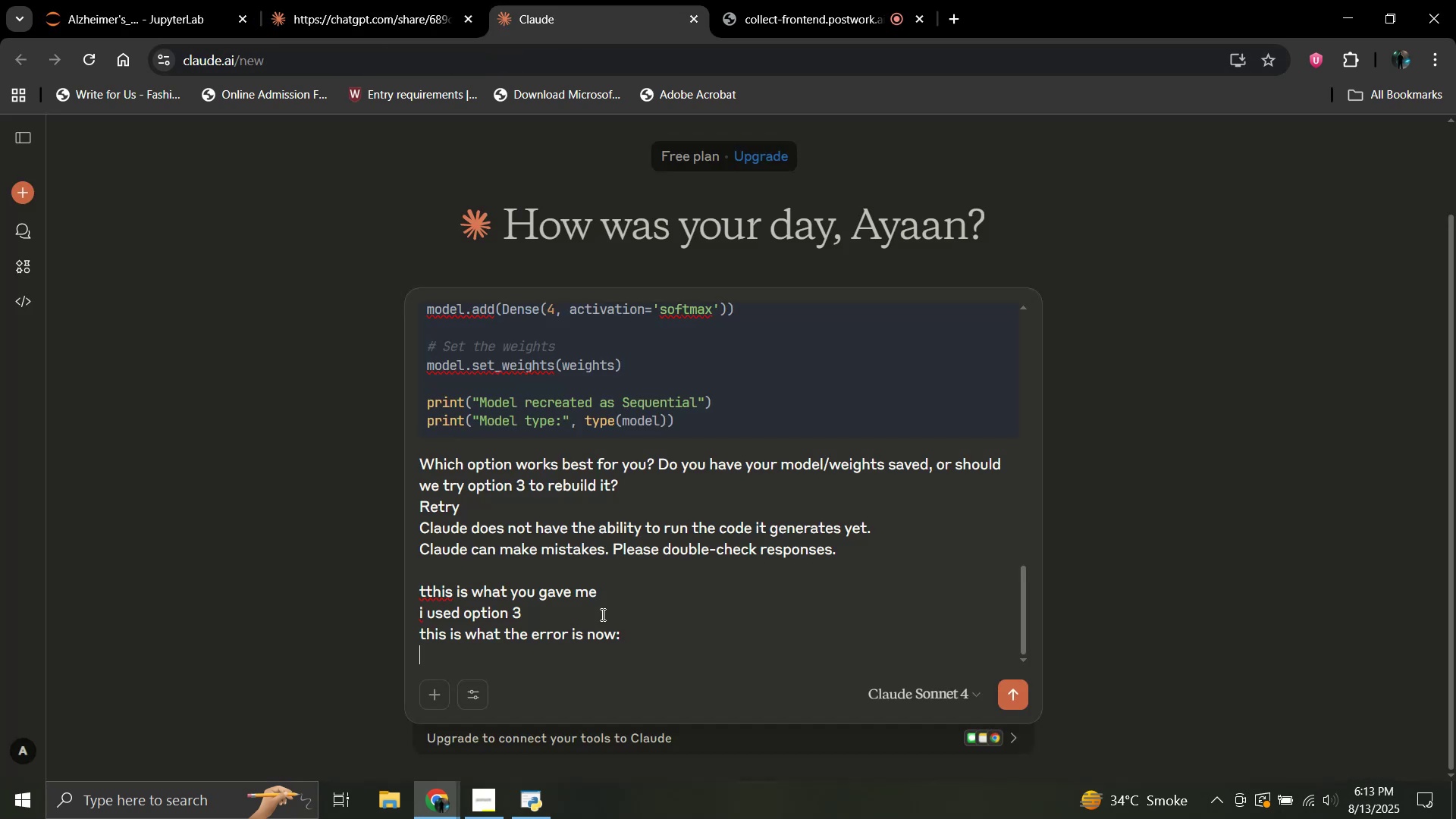 
key(Control+V)
 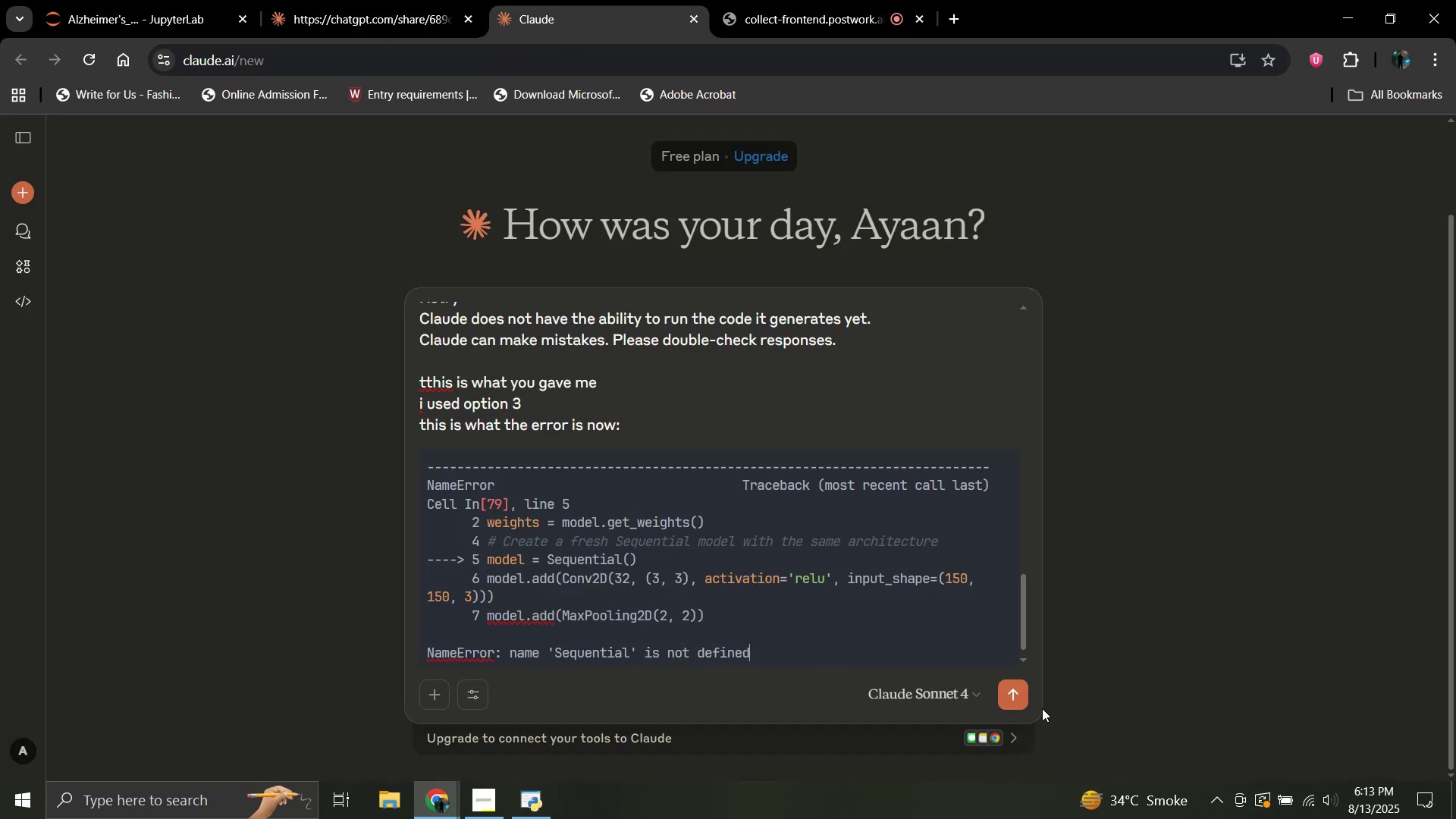 
left_click([1003, 692])
 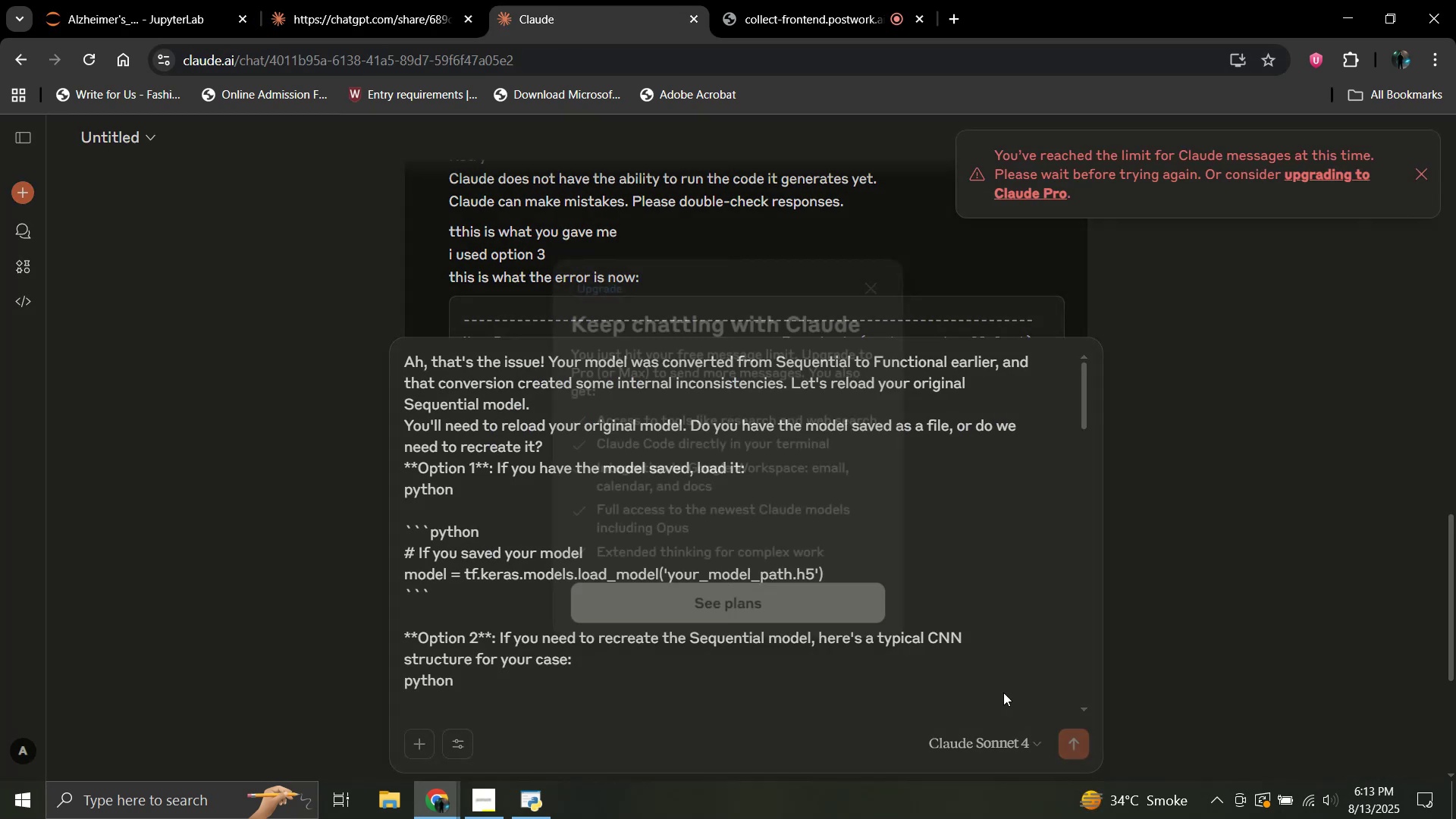 
wait(8.15)
 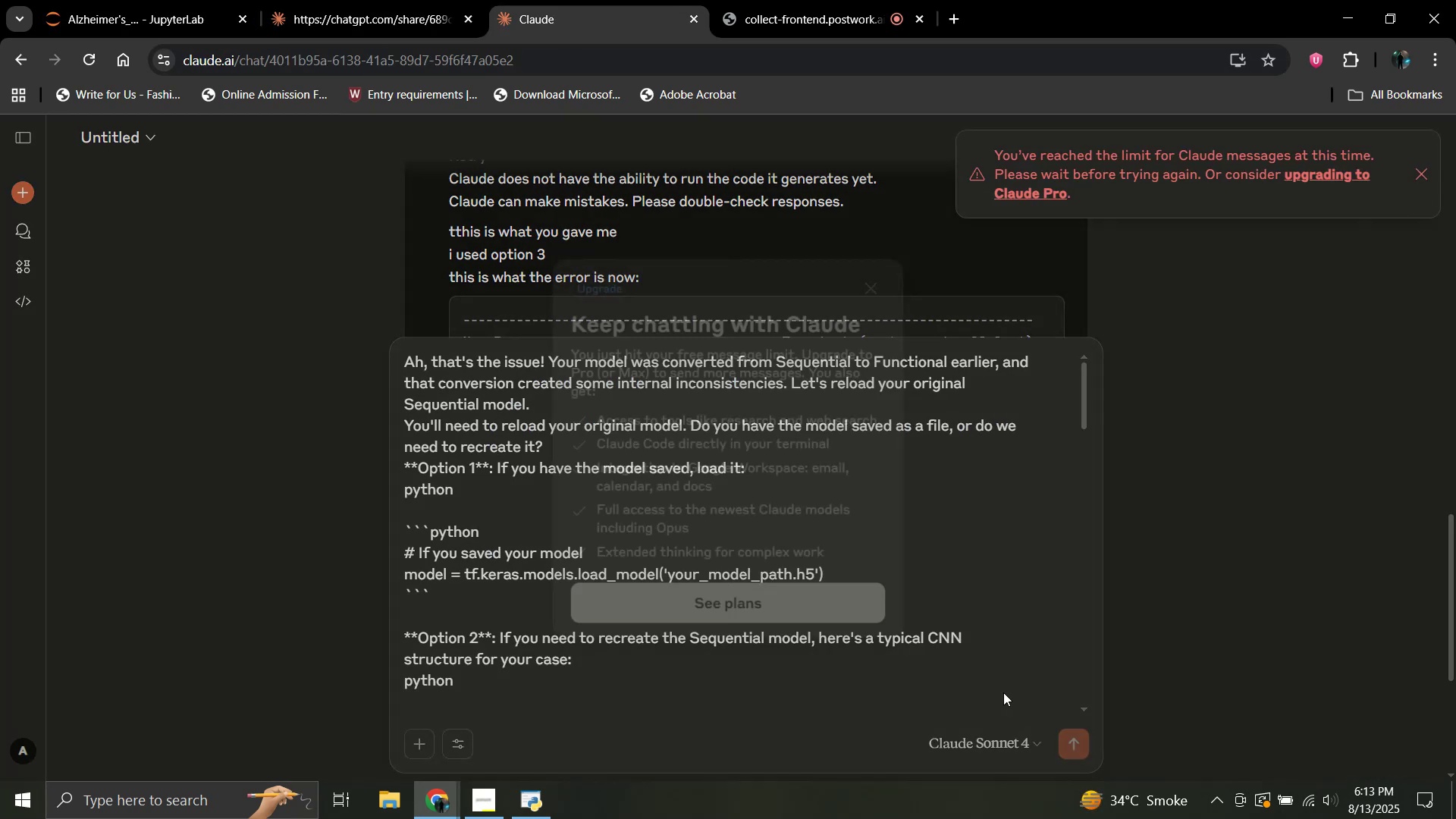 
left_click([877, 286])
 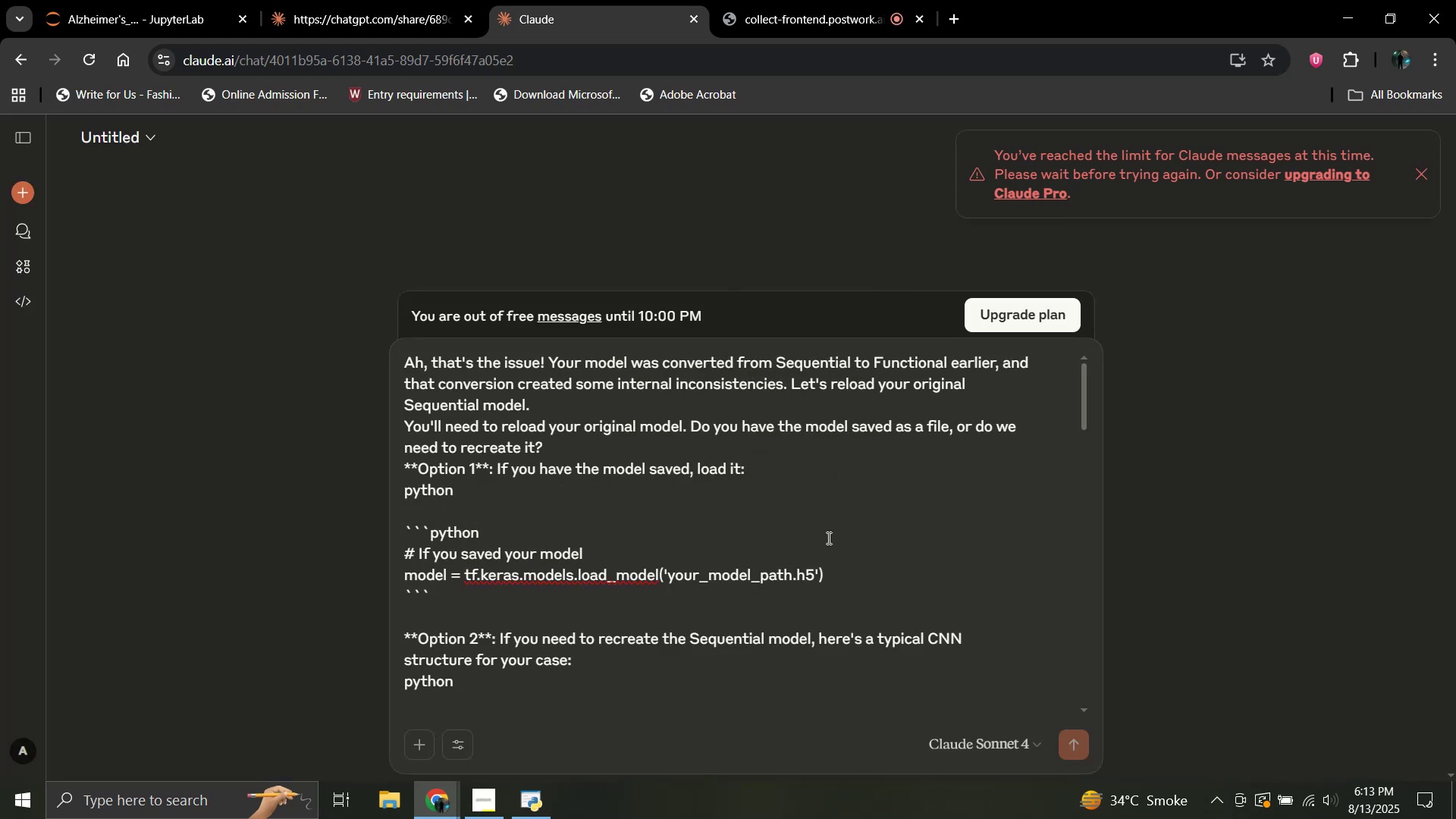 
scroll: coordinate [792, 556], scroll_direction: down, amount: 22.0
 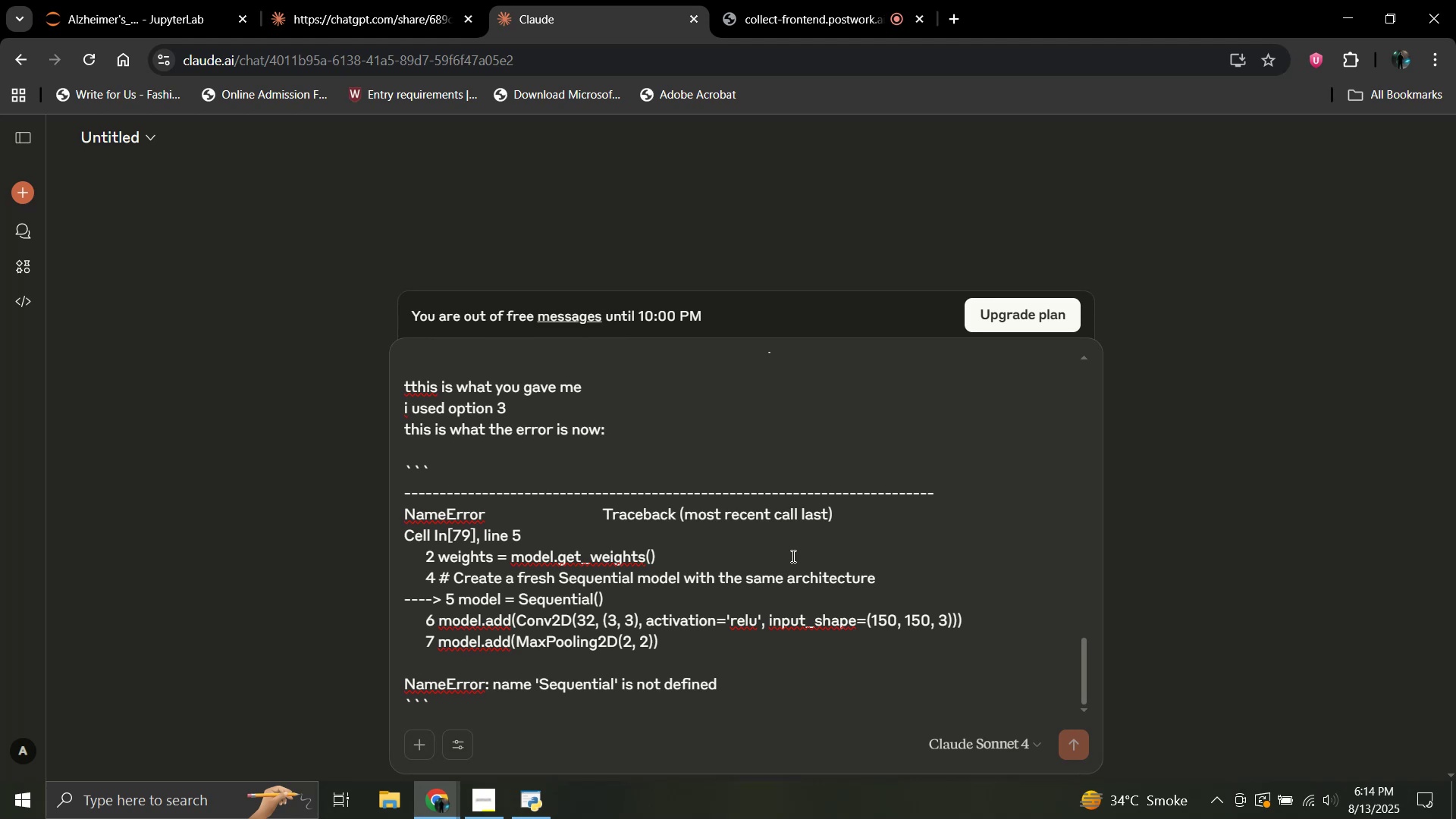 
wait(46.93)
 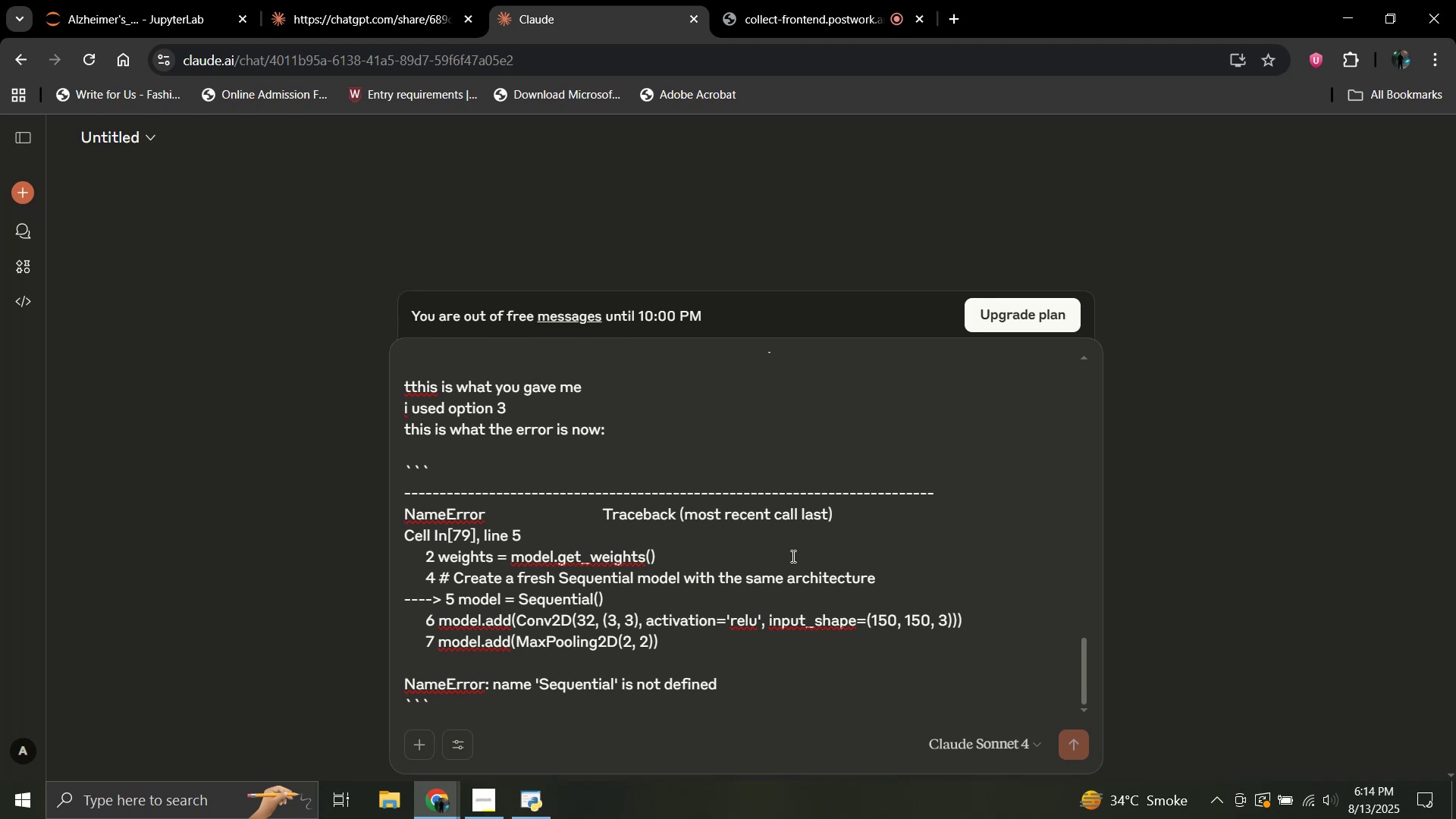 
left_click([956, 25])
 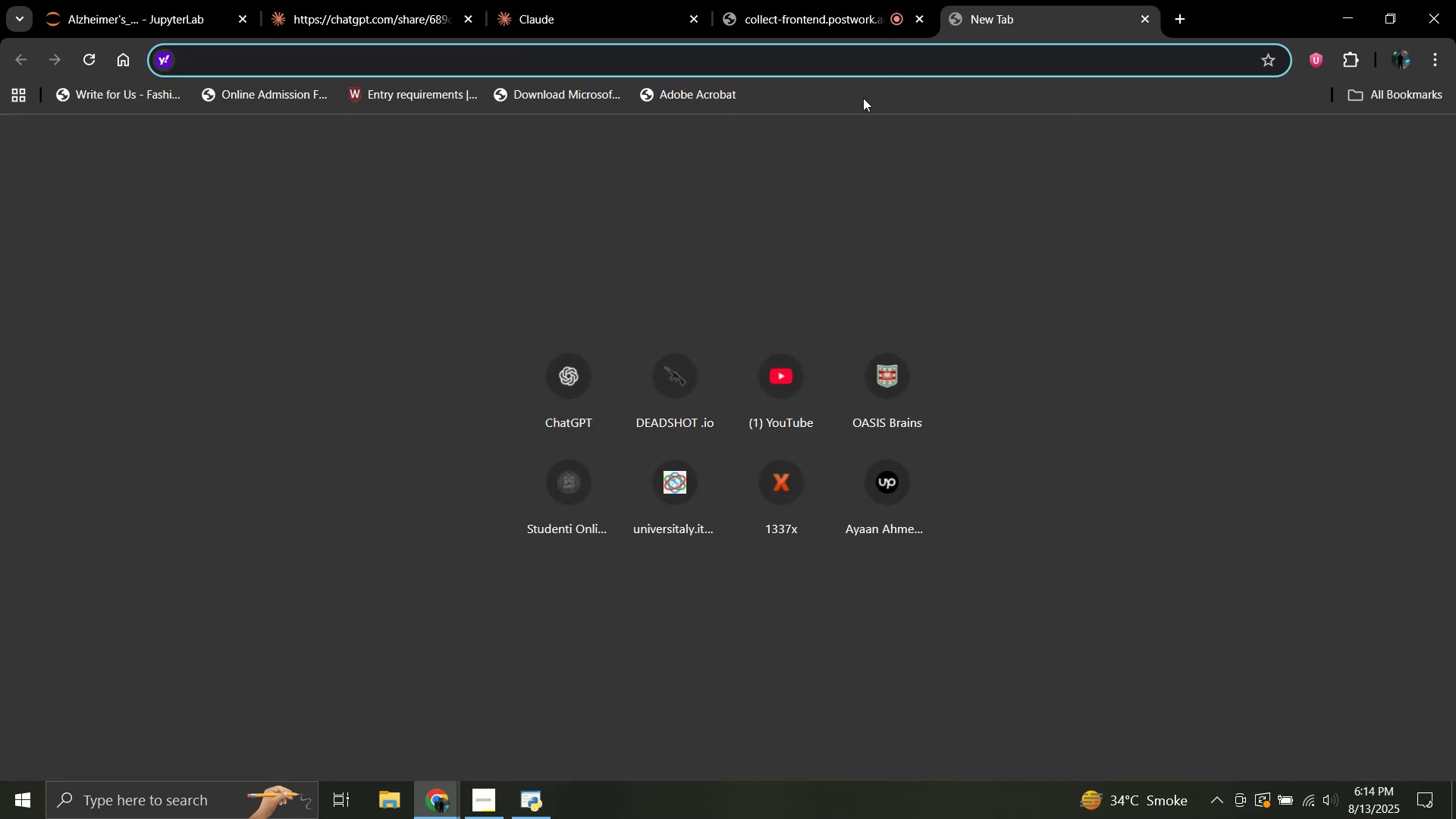 
type(gemni)
 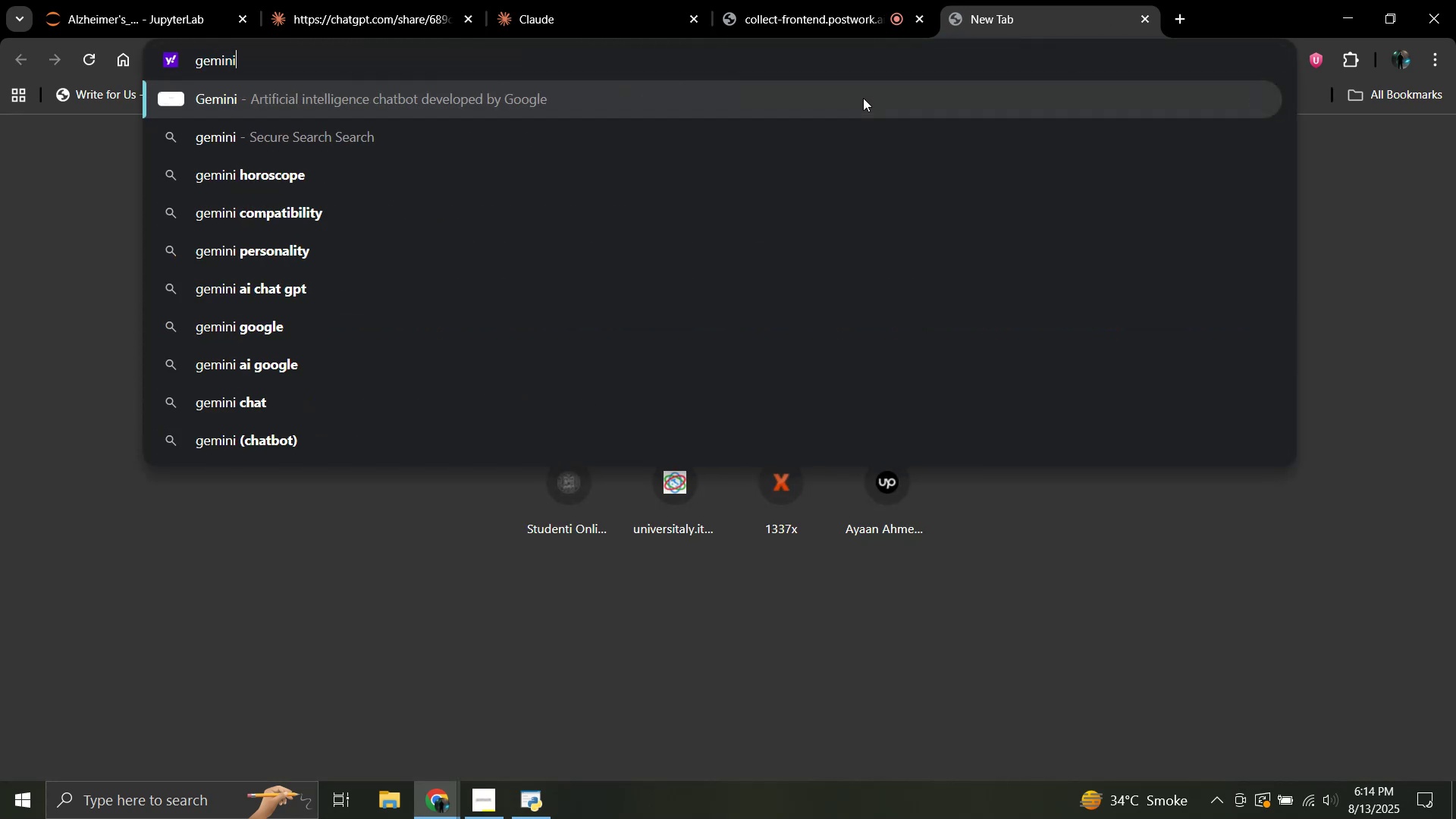 
key(Enter)
 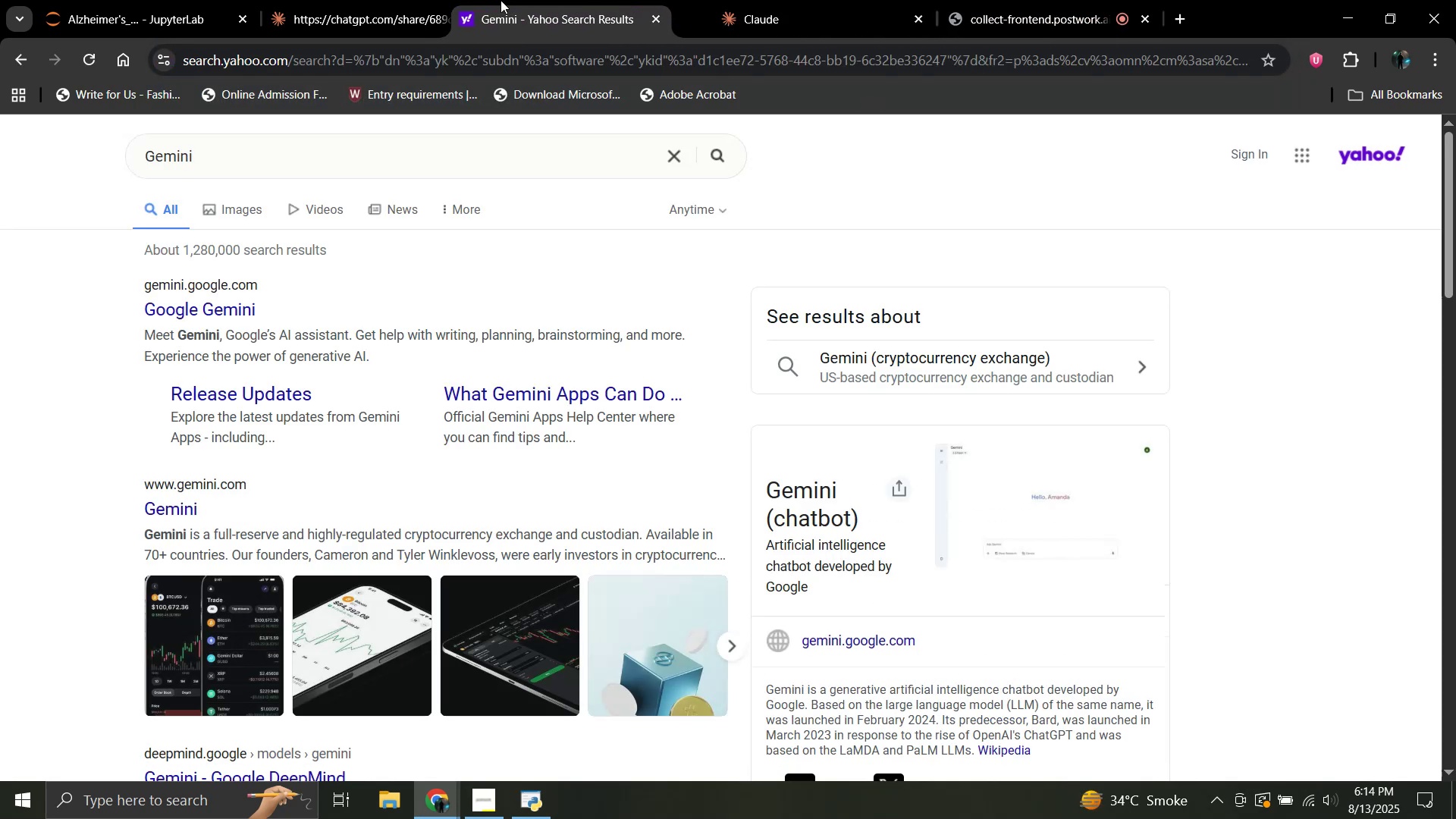 
wait(5.11)
 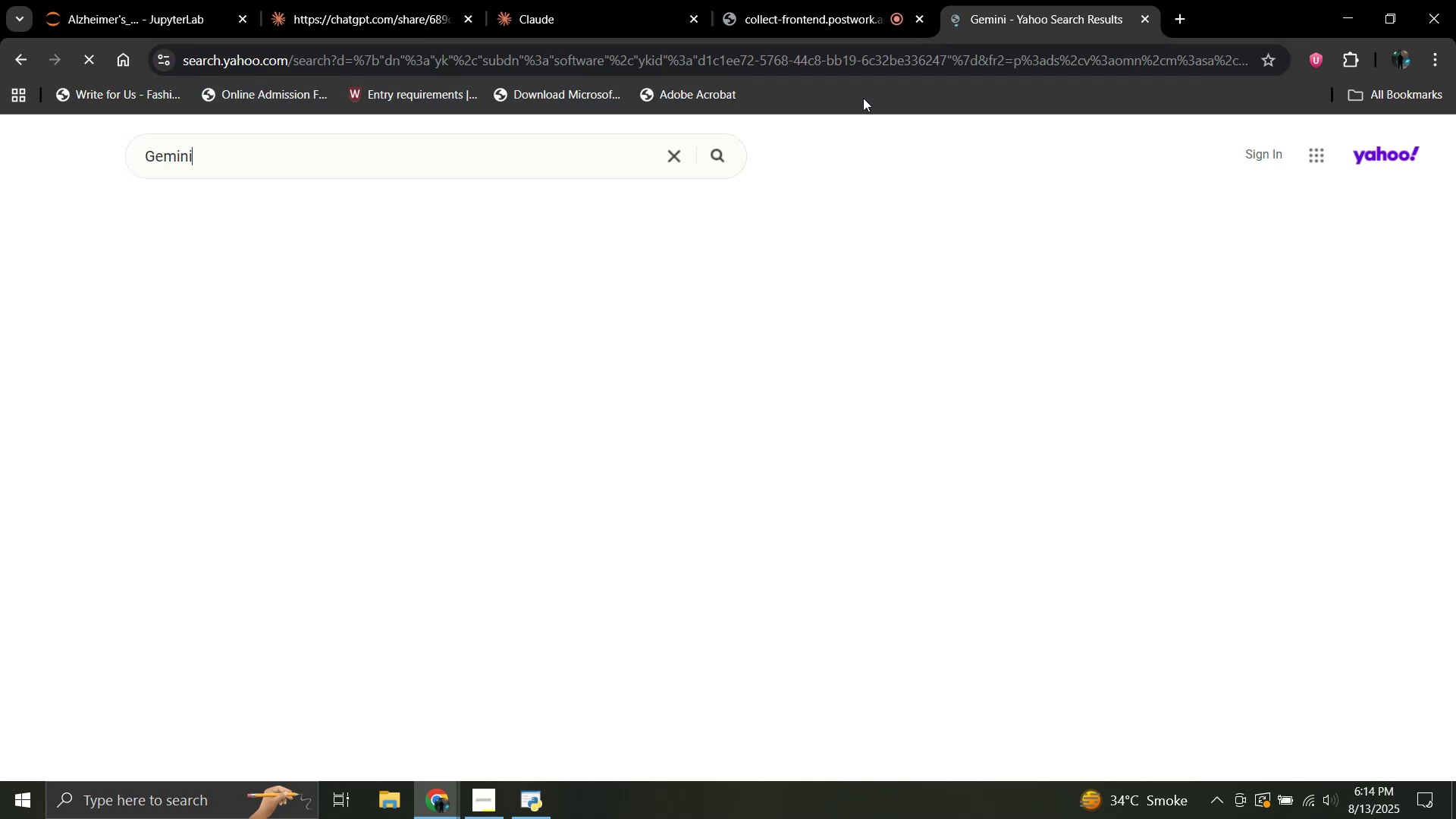 
left_click([228, 307])
 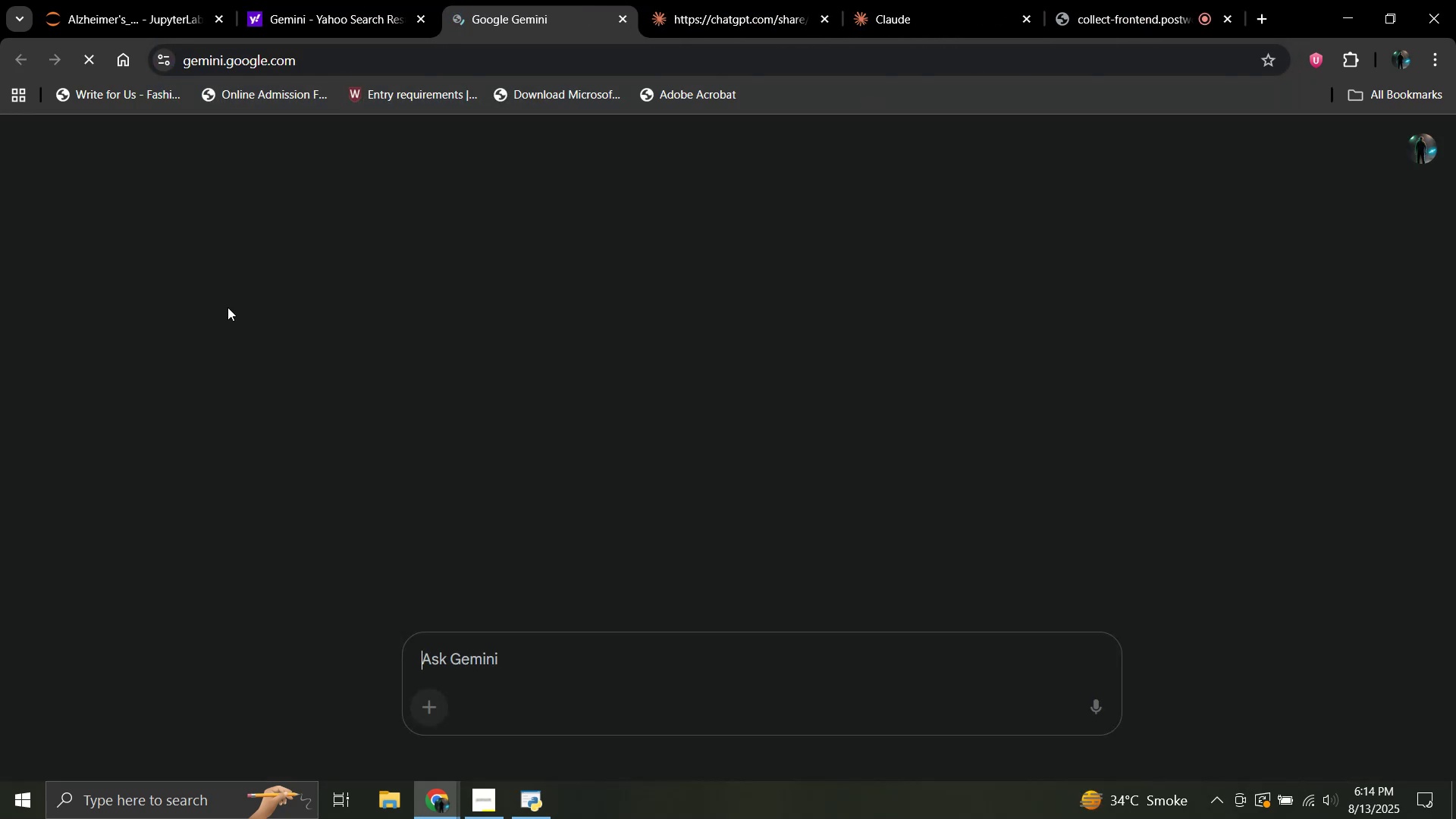 
wait(8.02)
 